 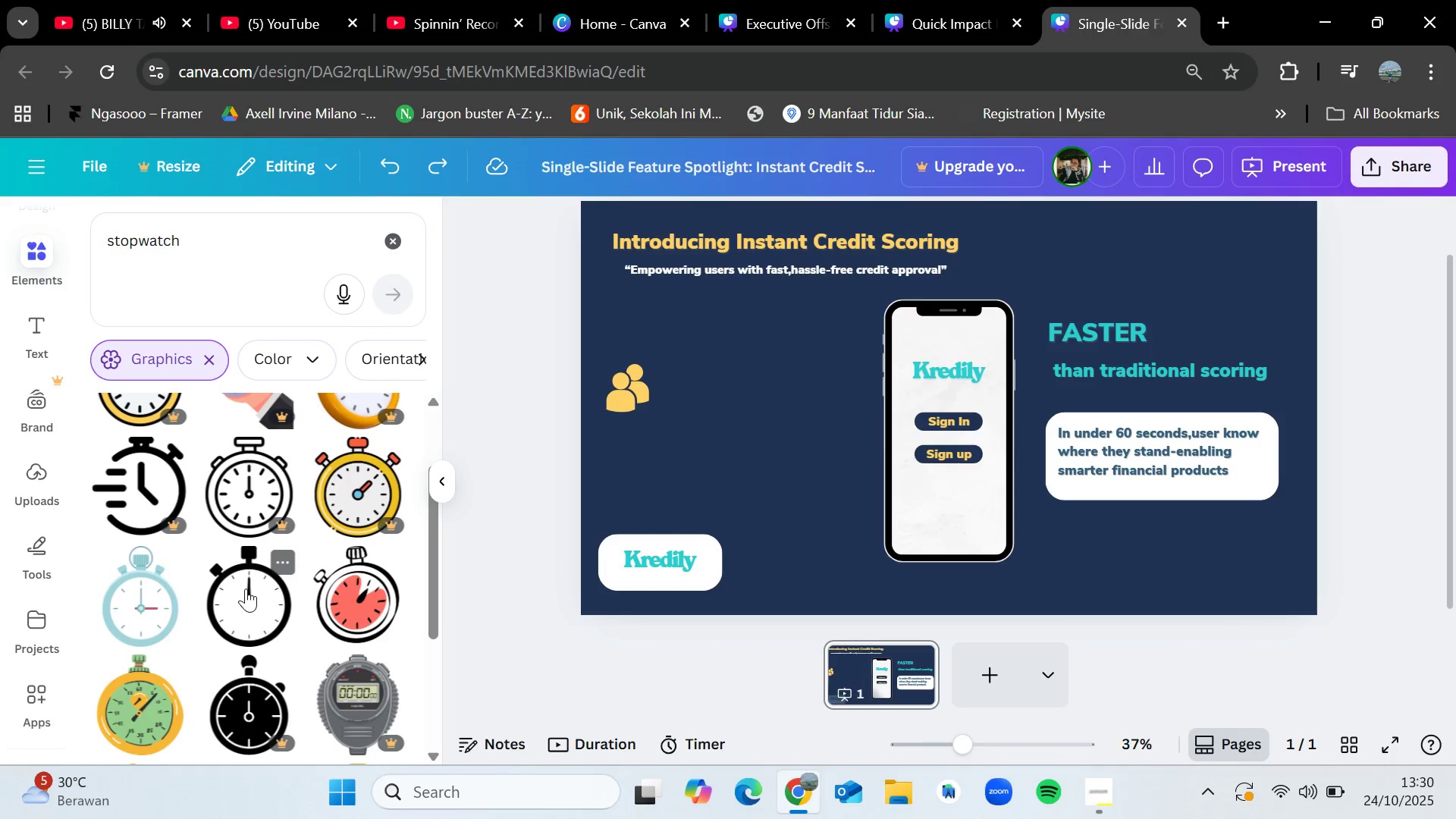 
scroll: coordinate [157, 514], scroll_direction: down, amount: 2.0
 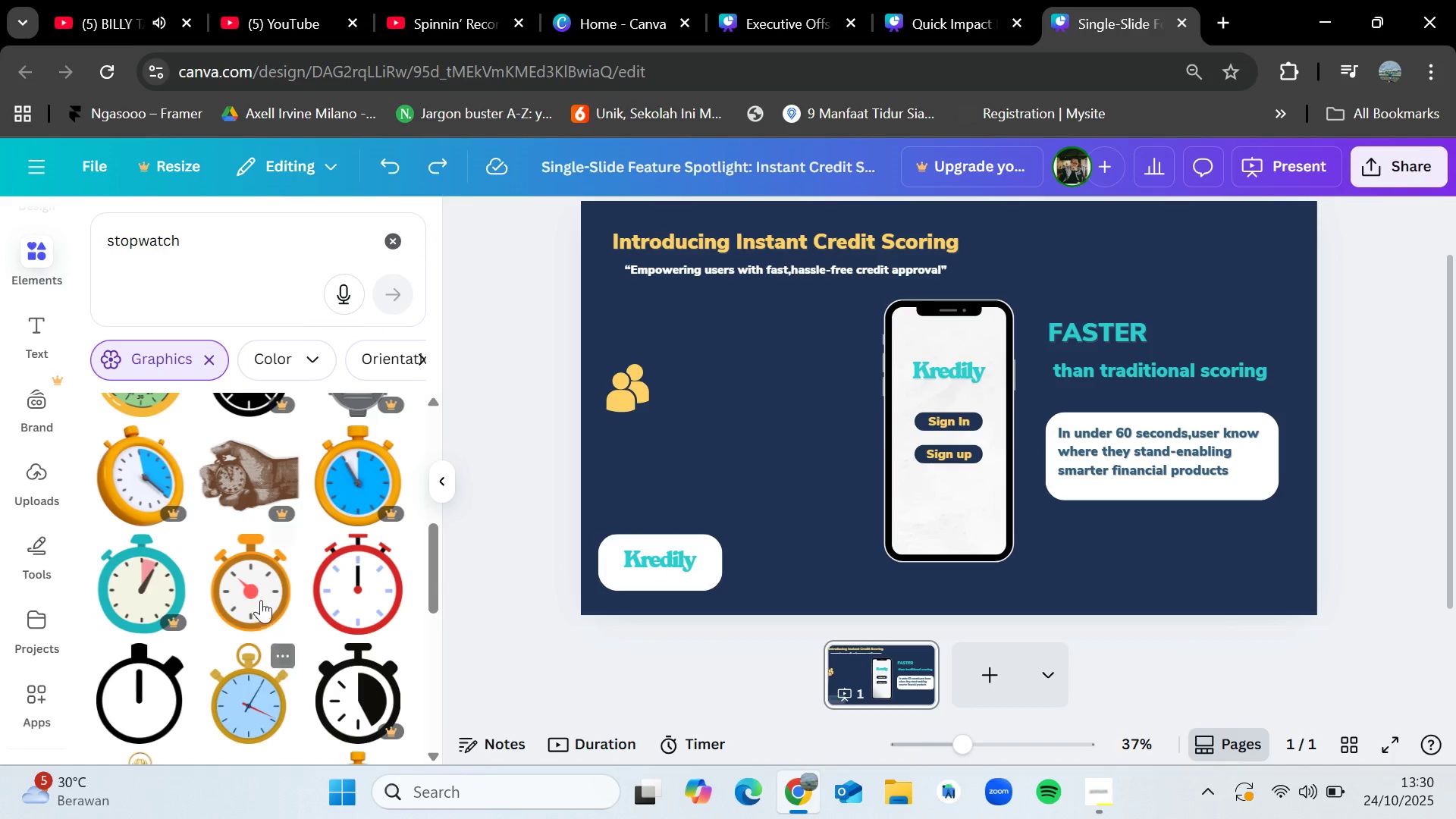 
left_click_drag(start_coordinate=[256, 592], to_coordinate=[733, 388])
 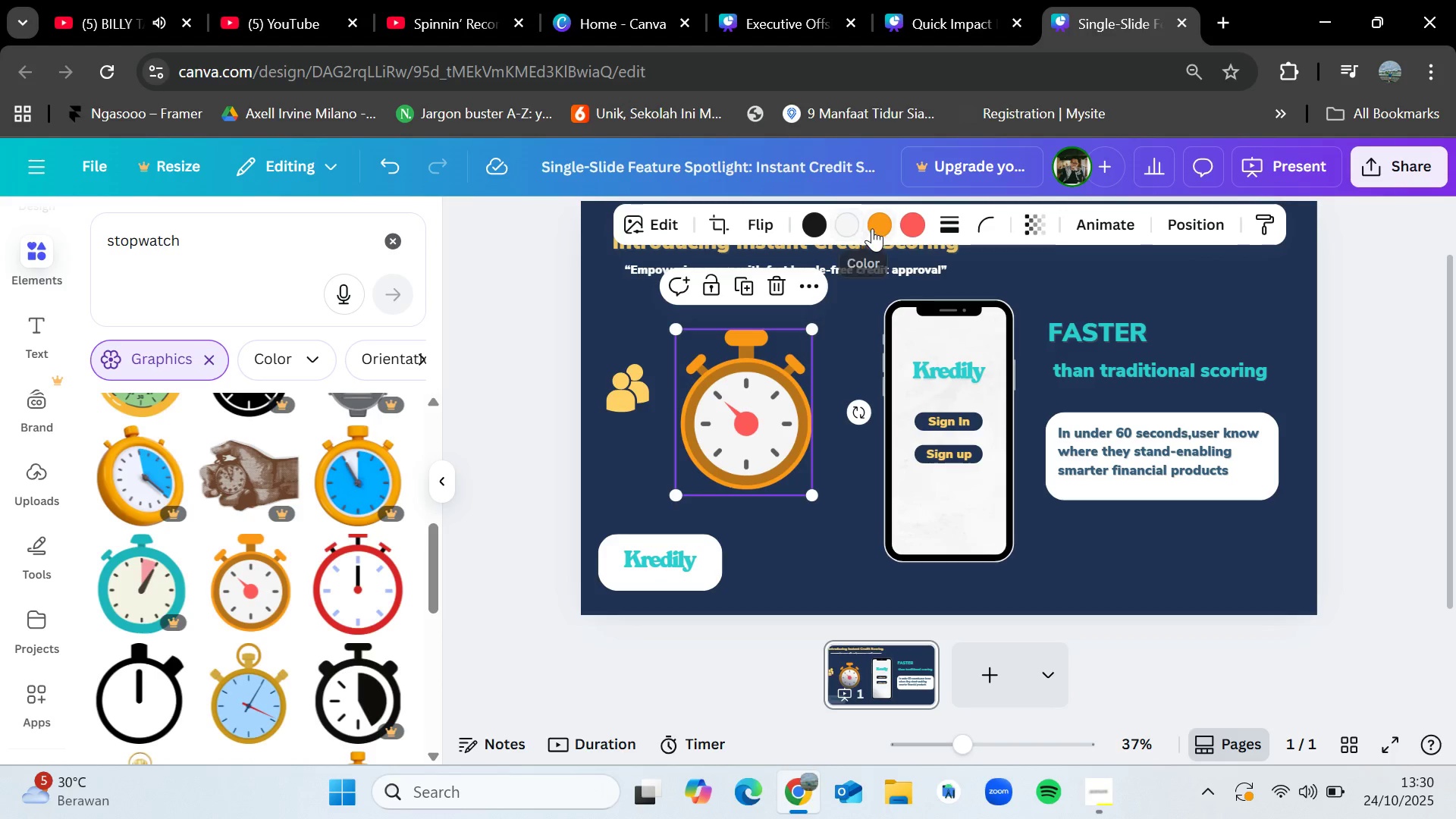 
left_click([879, 224])
 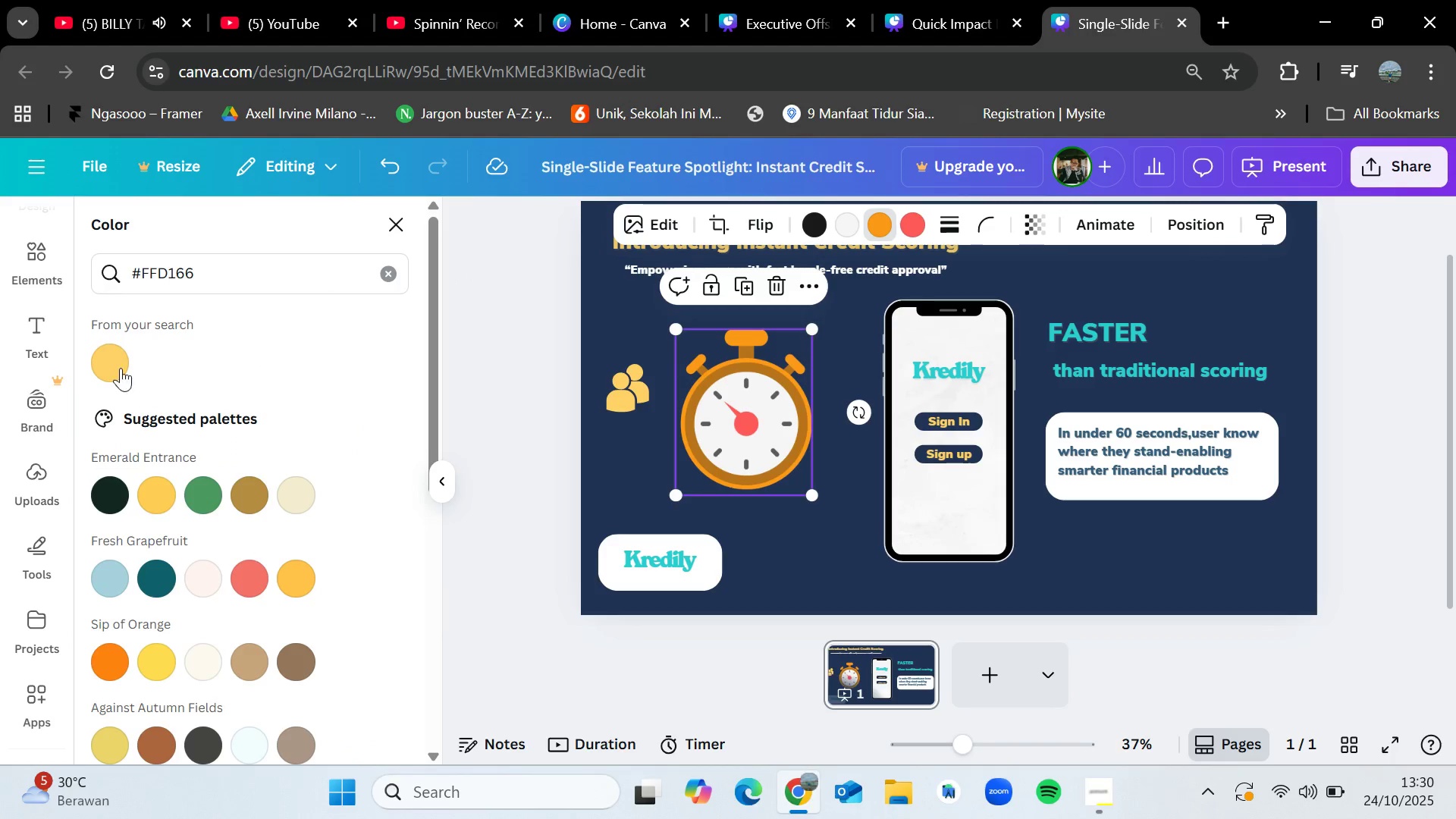 
left_click([118, 369])
 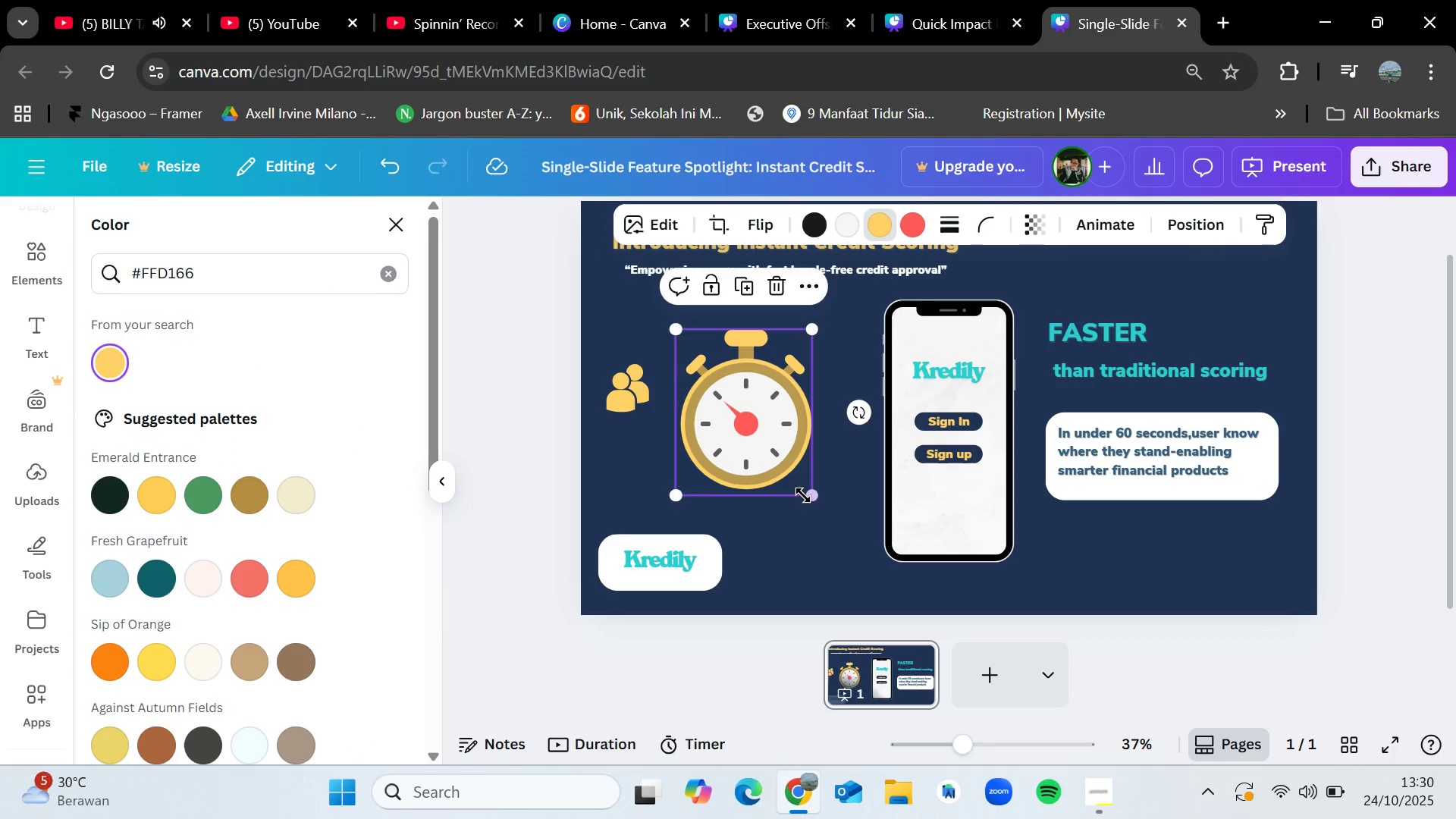 
left_click_drag(start_coordinate=[808, 493], to_coordinate=[725, 394])
 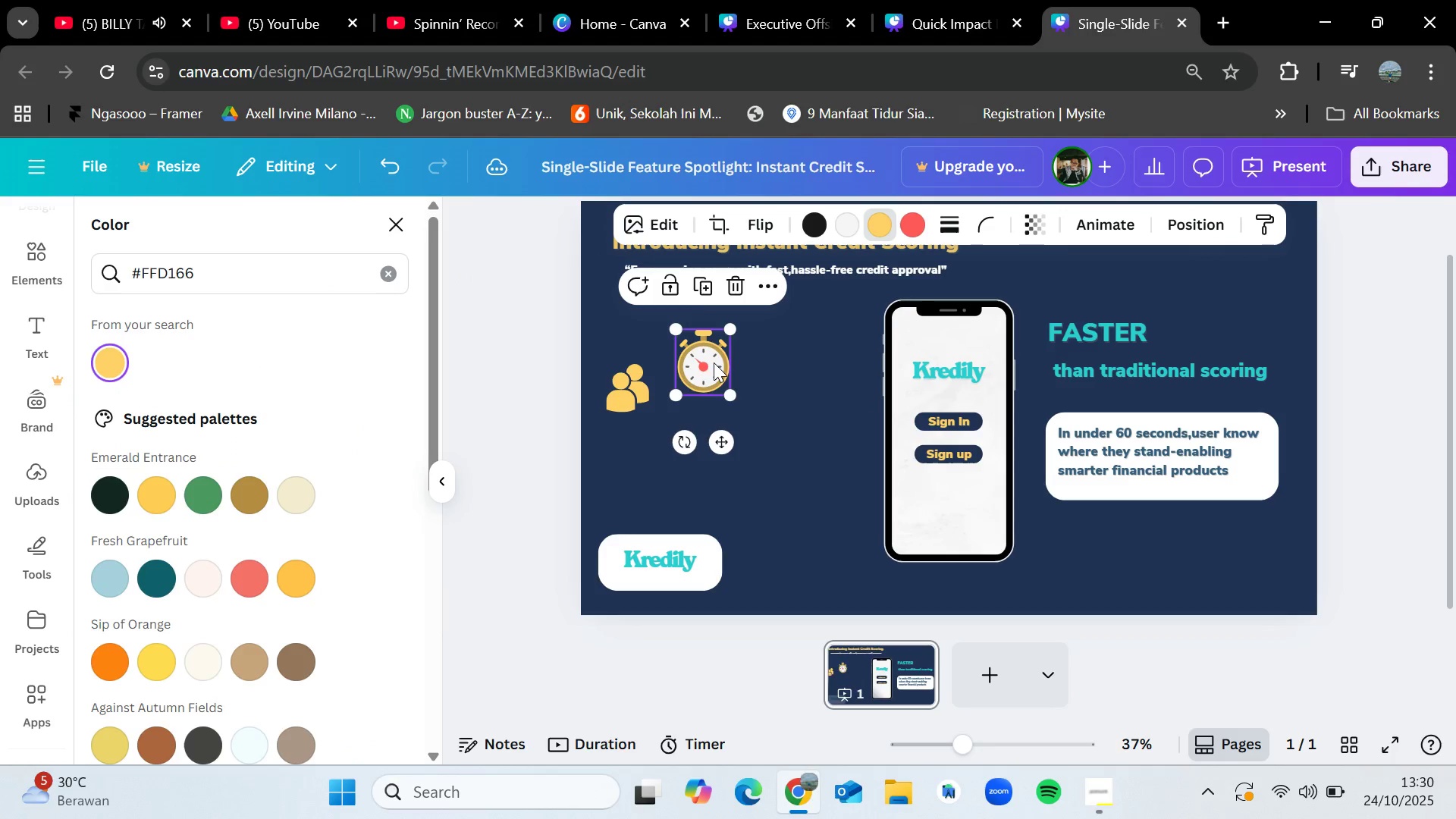 
left_click_drag(start_coordinate=[714, 362], to_coordinate=[739, 389])
 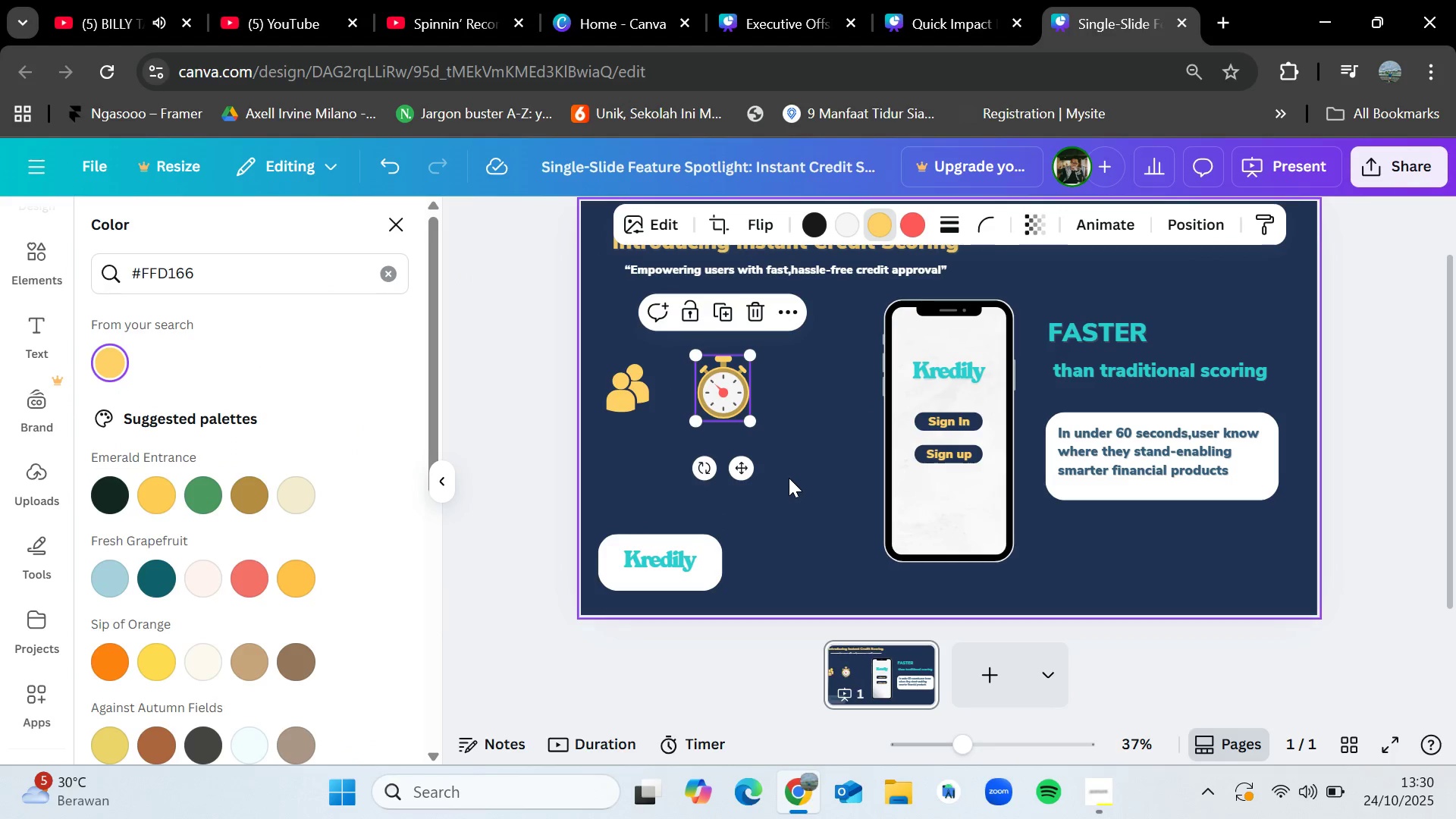 
left_click([793, 479])
 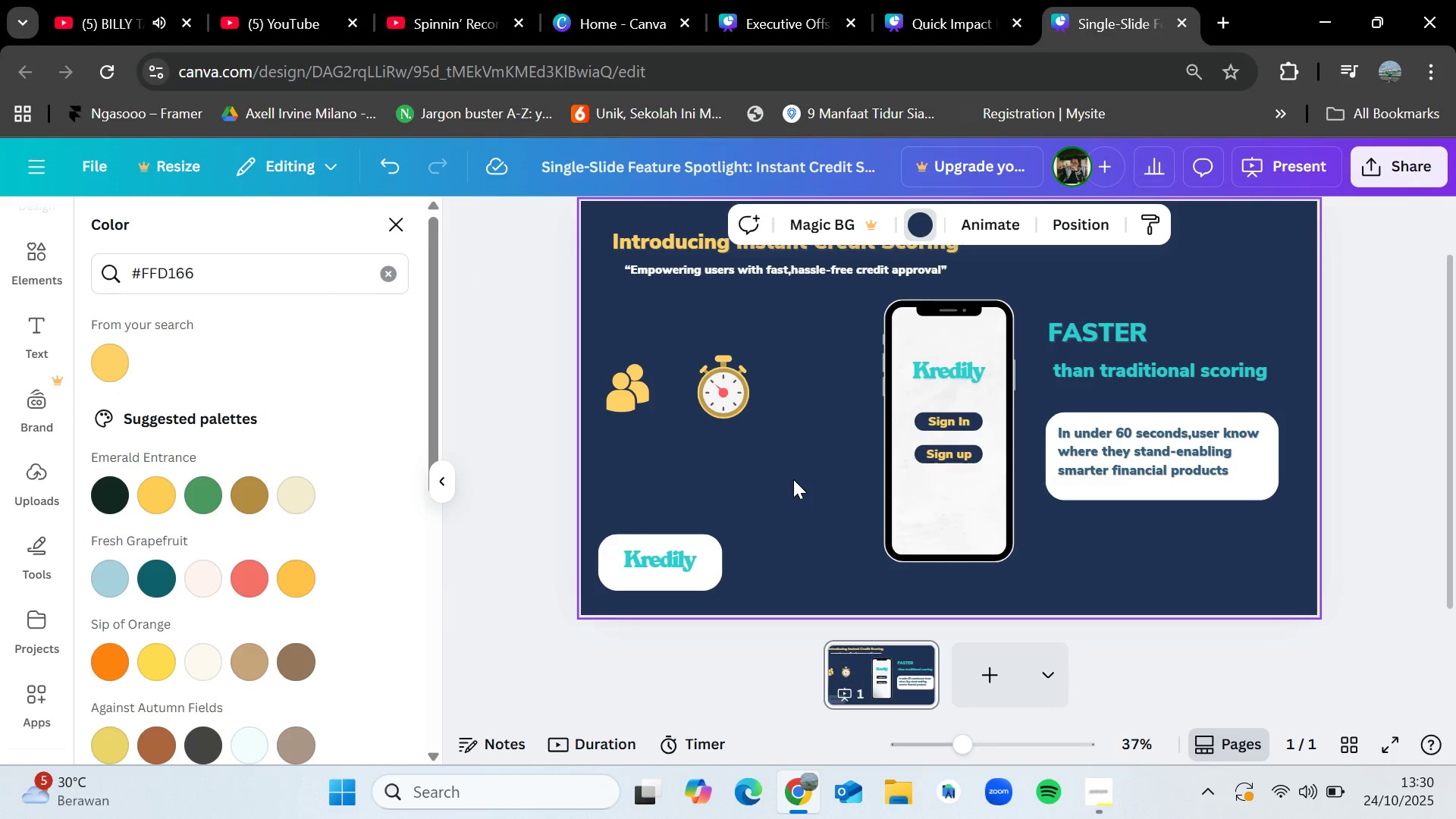 
left_click([395, 273])
 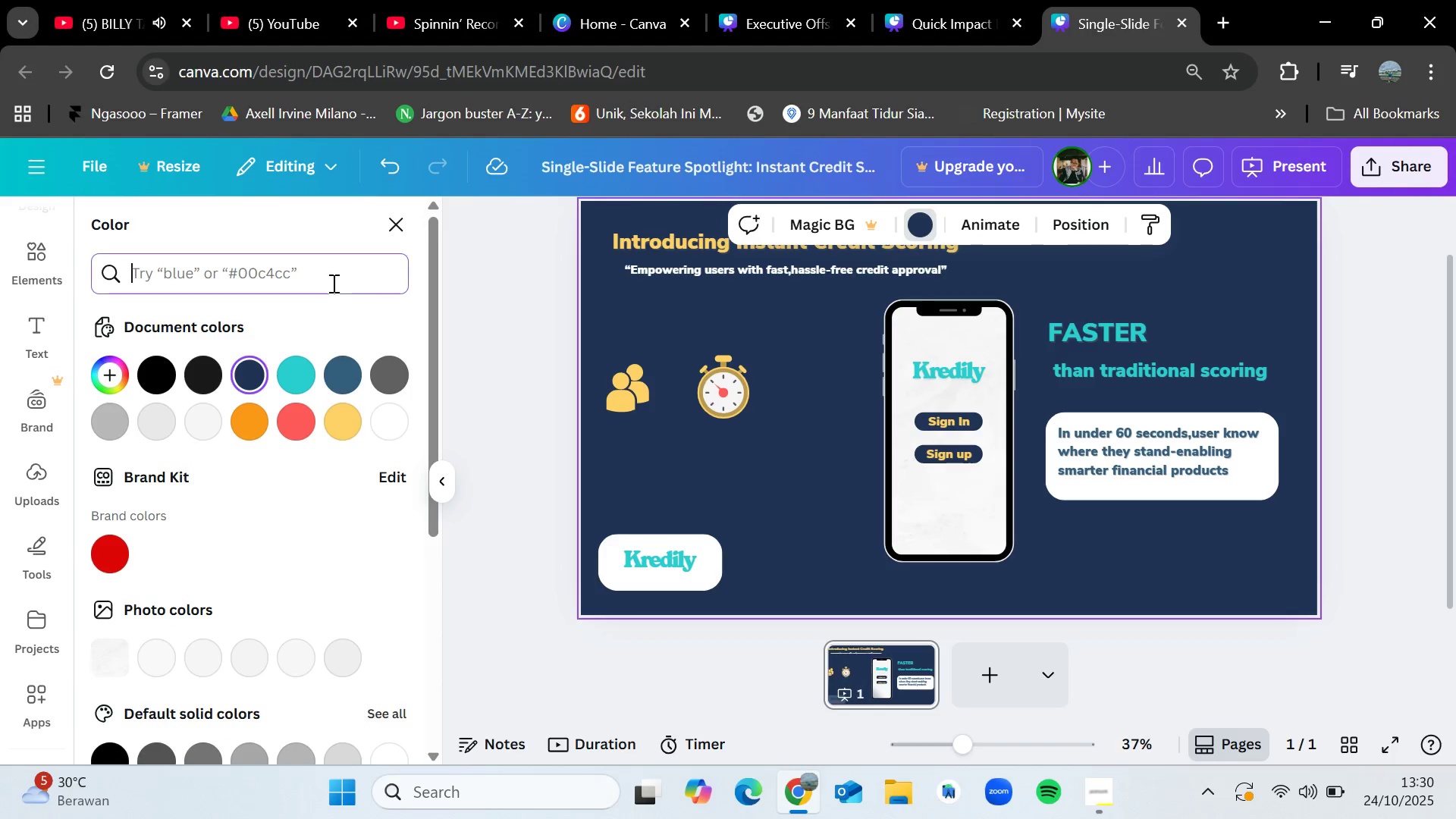 
left_click([332, 283])
 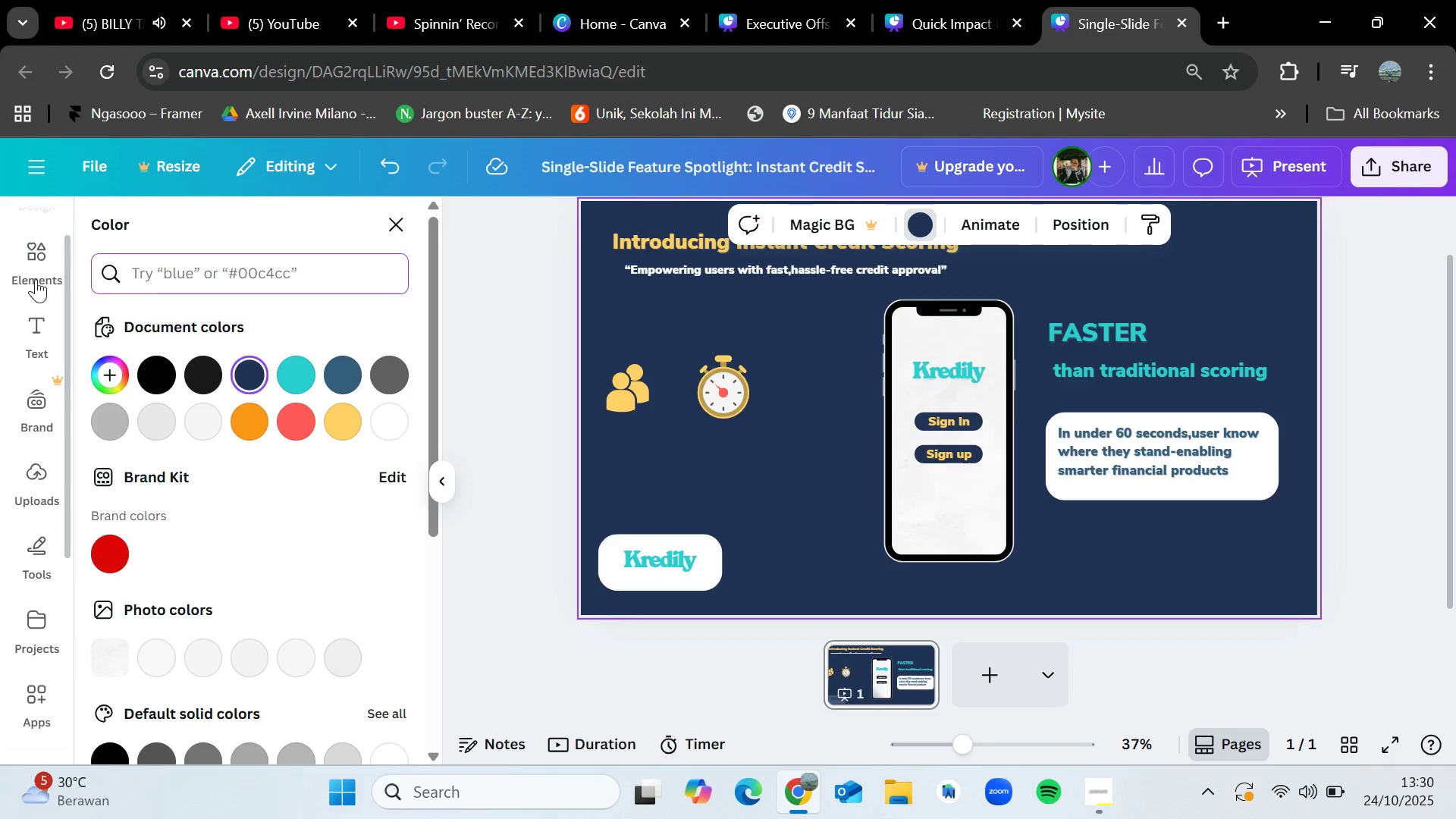 
left_click([36, 278])
 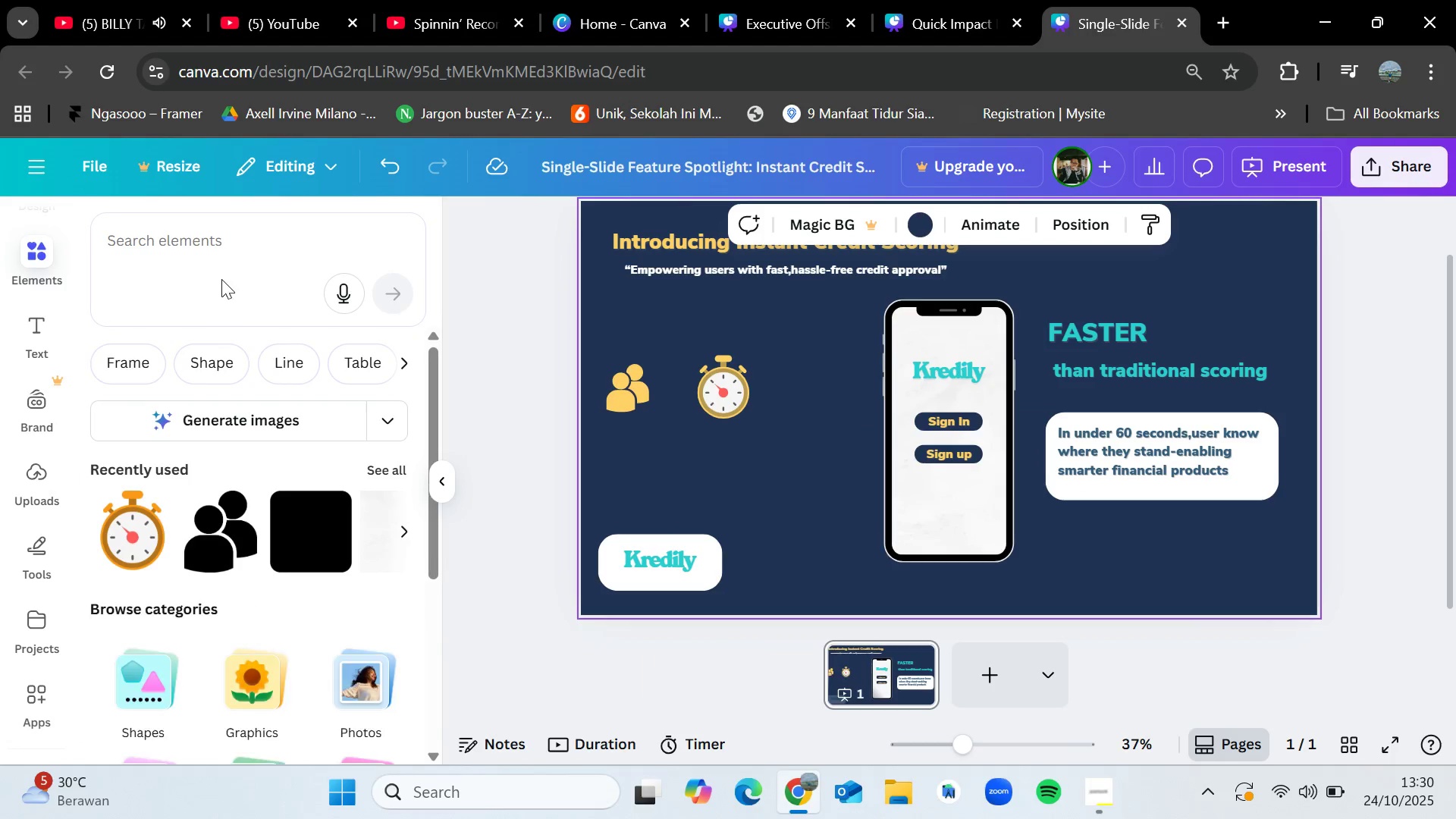 
left_click([221, 275])
 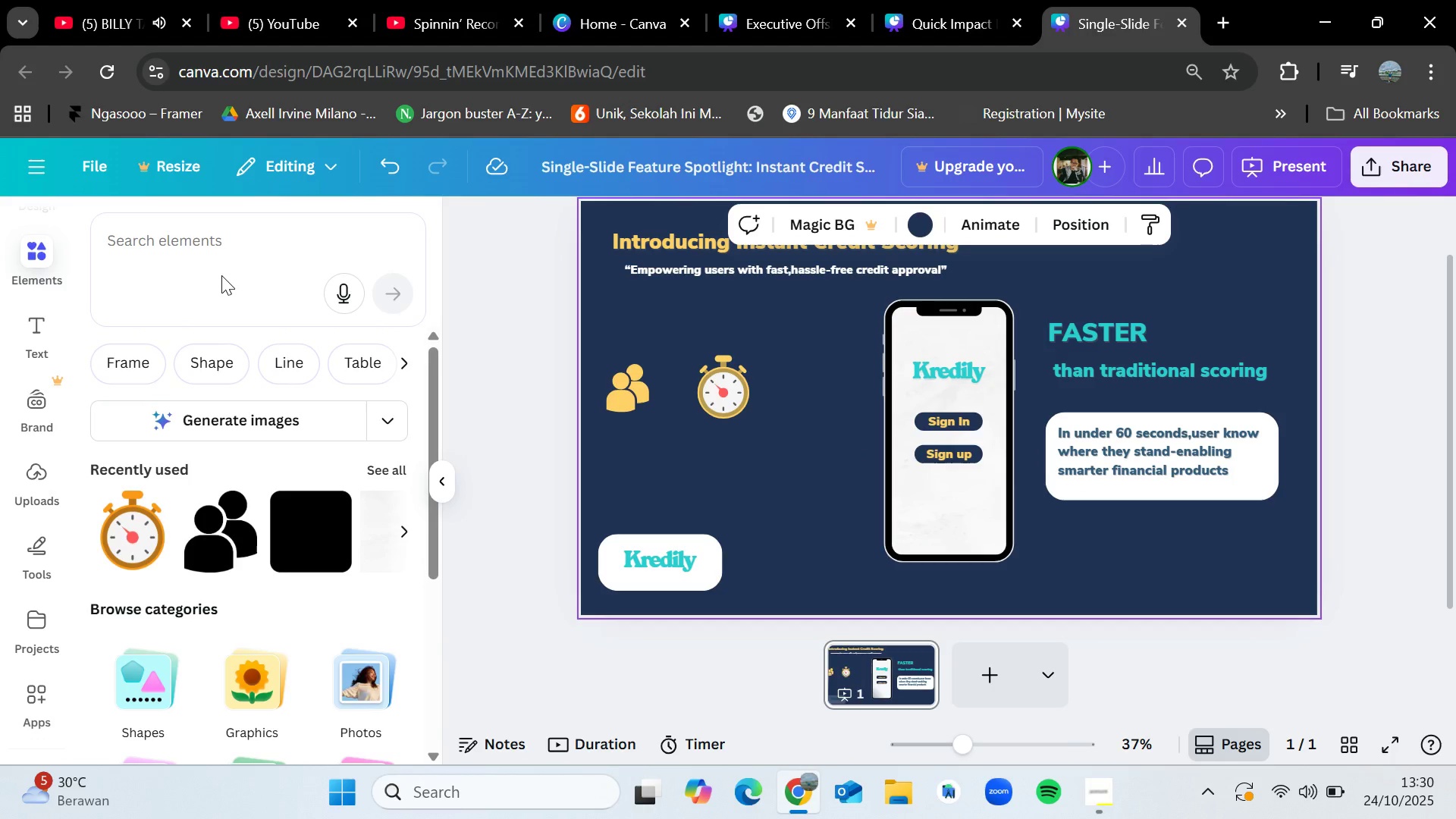 
type(thunde)
 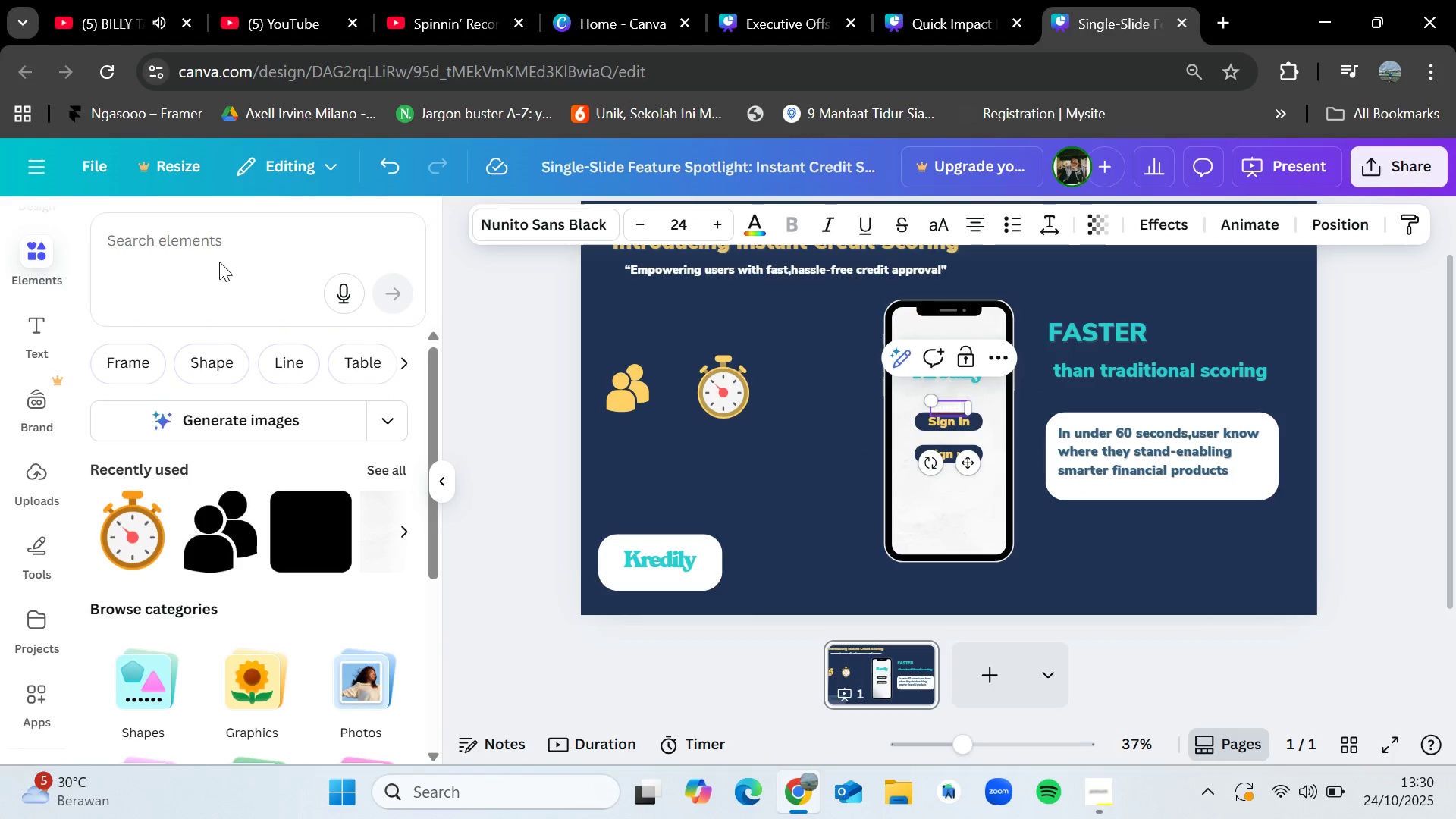 
double_click([226, 243])
 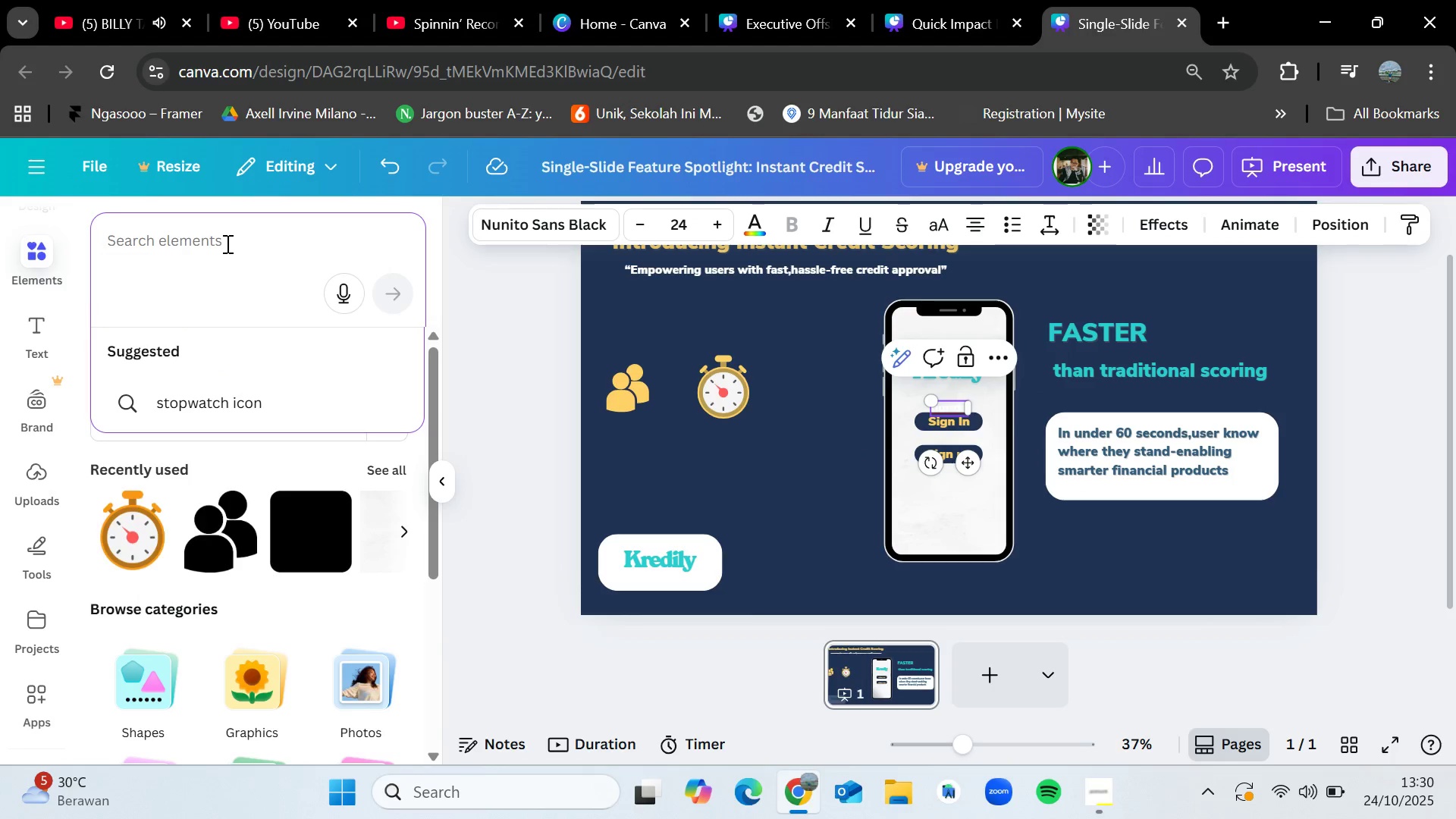 
type(thunder)
 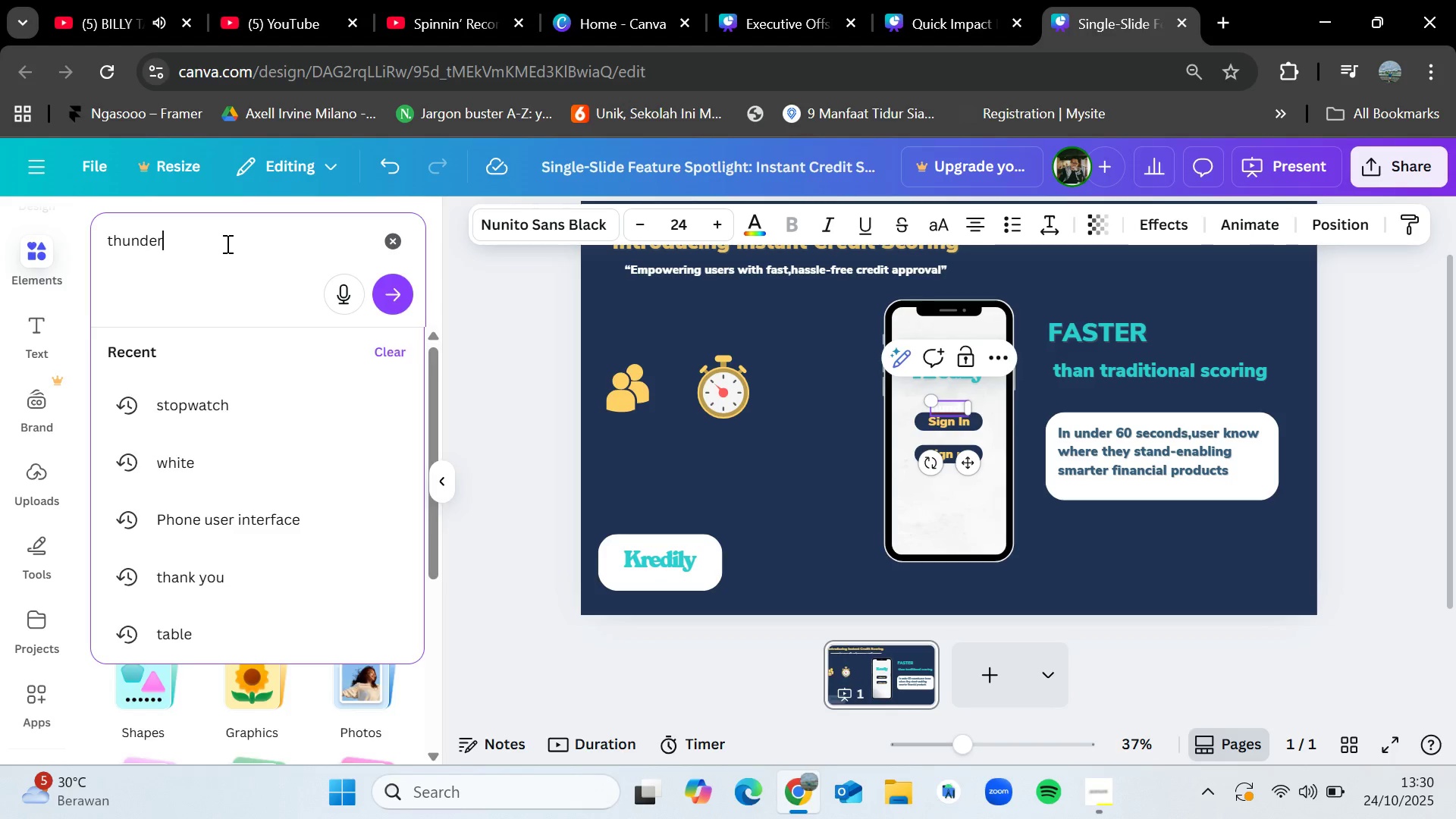 
key(Enter)
 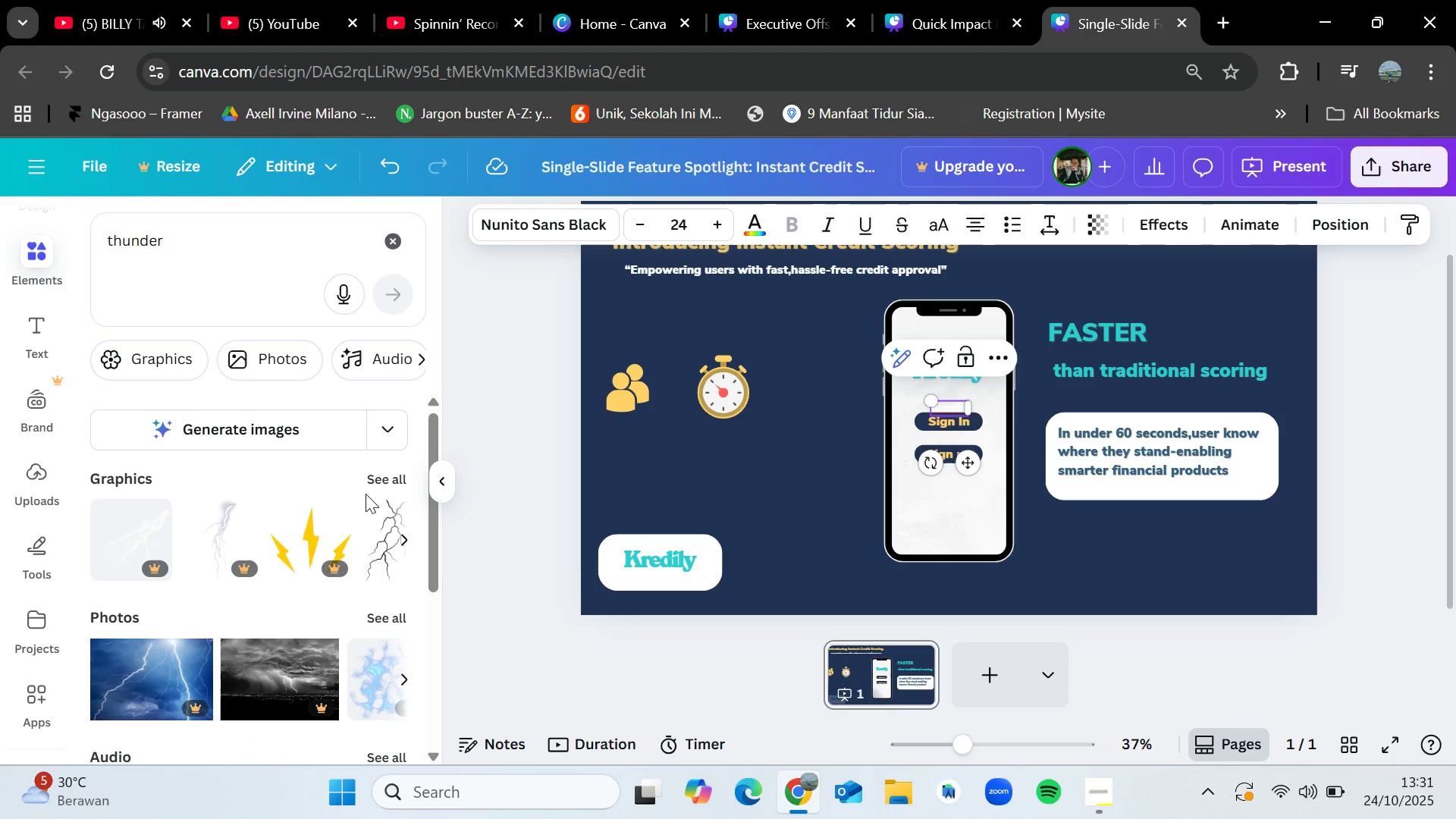 
left_click([395, 479])
 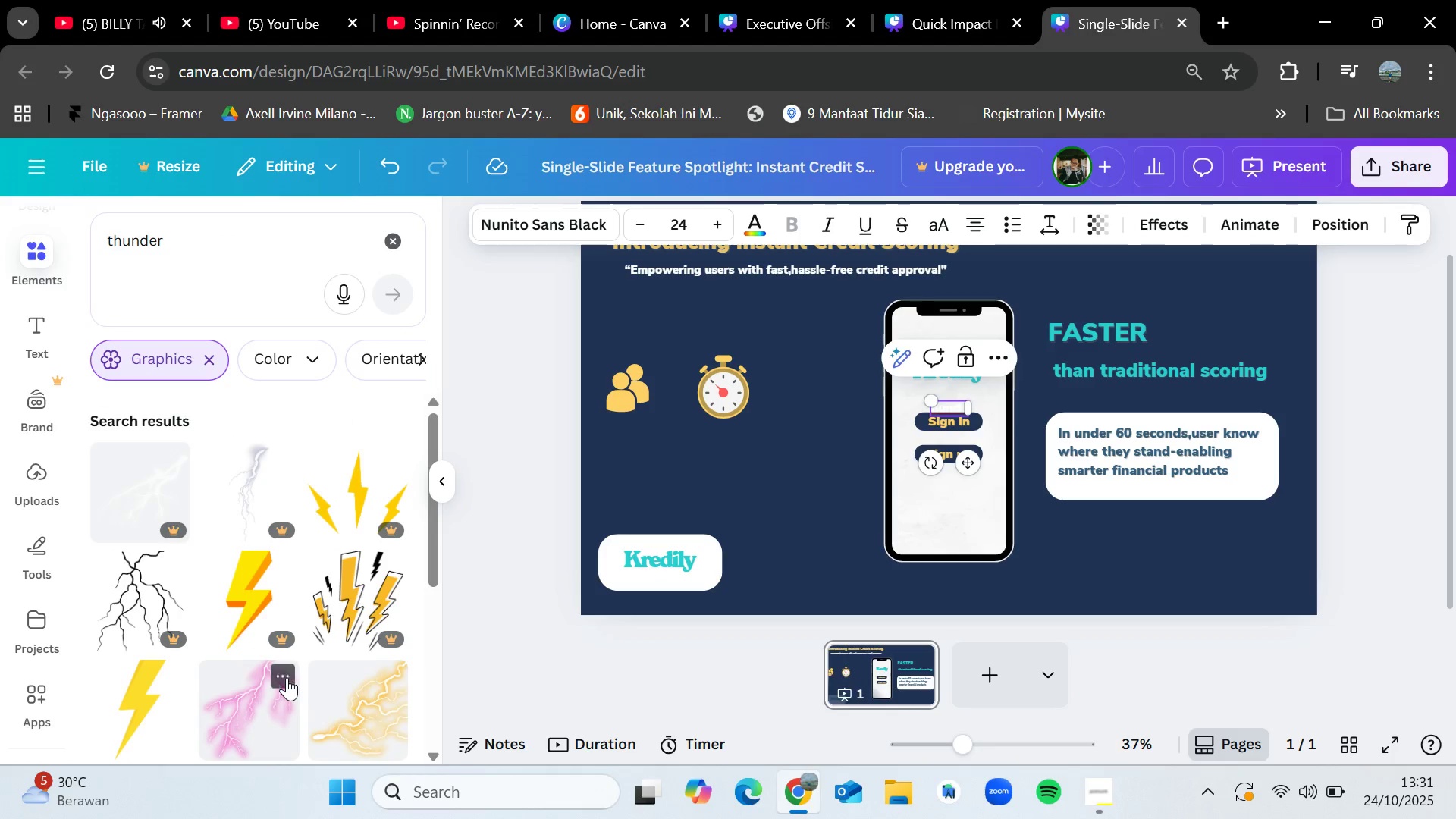 
scroll: coordinate [388, 633], scroll_direction: down, amount: 4.0
 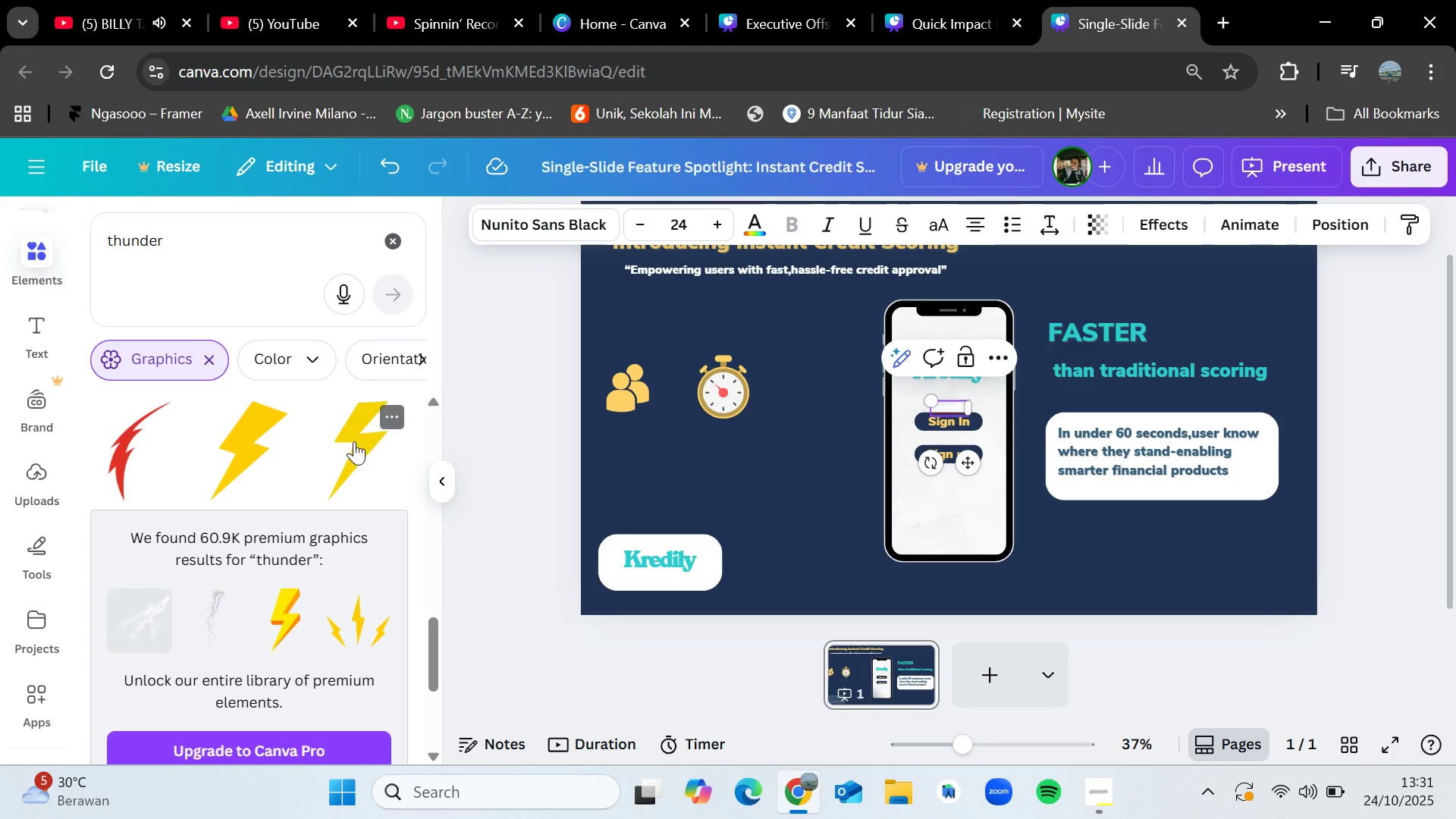 
left_click_drag(start_coordinate=[354, 441], to_coordinate=[783, 385])
 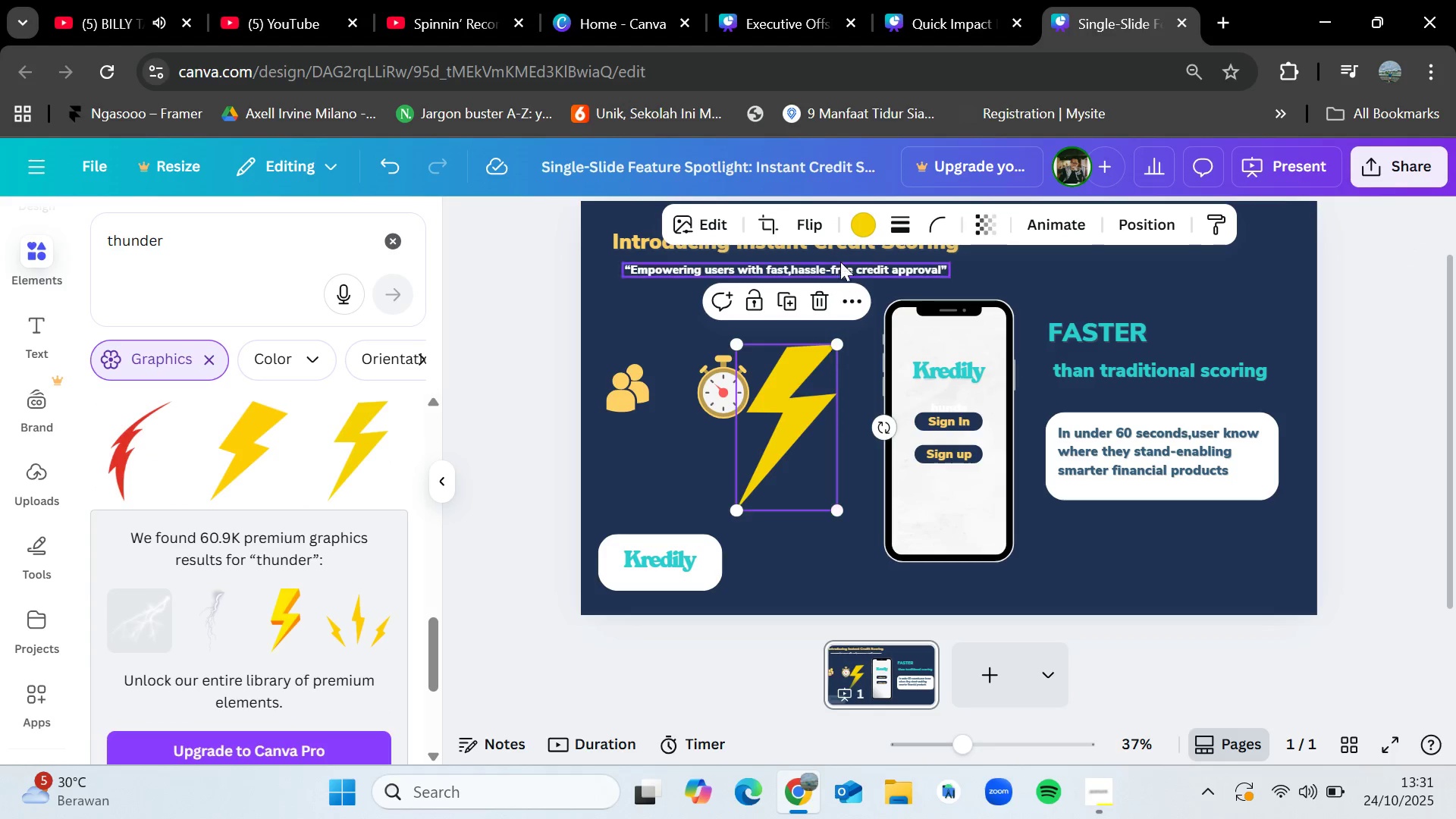 
left_click([859, 231])
 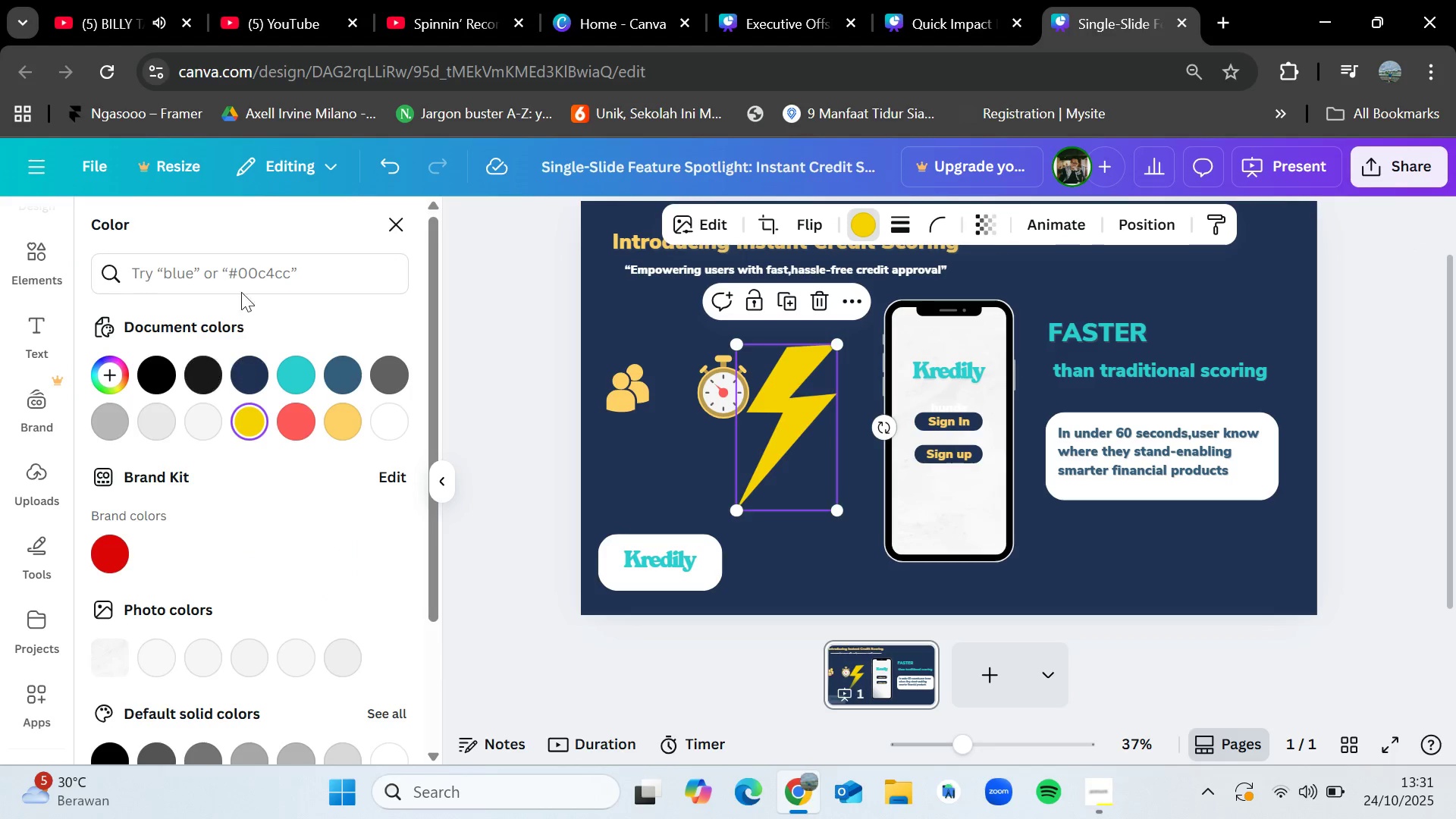 
left_click([238, 275])
 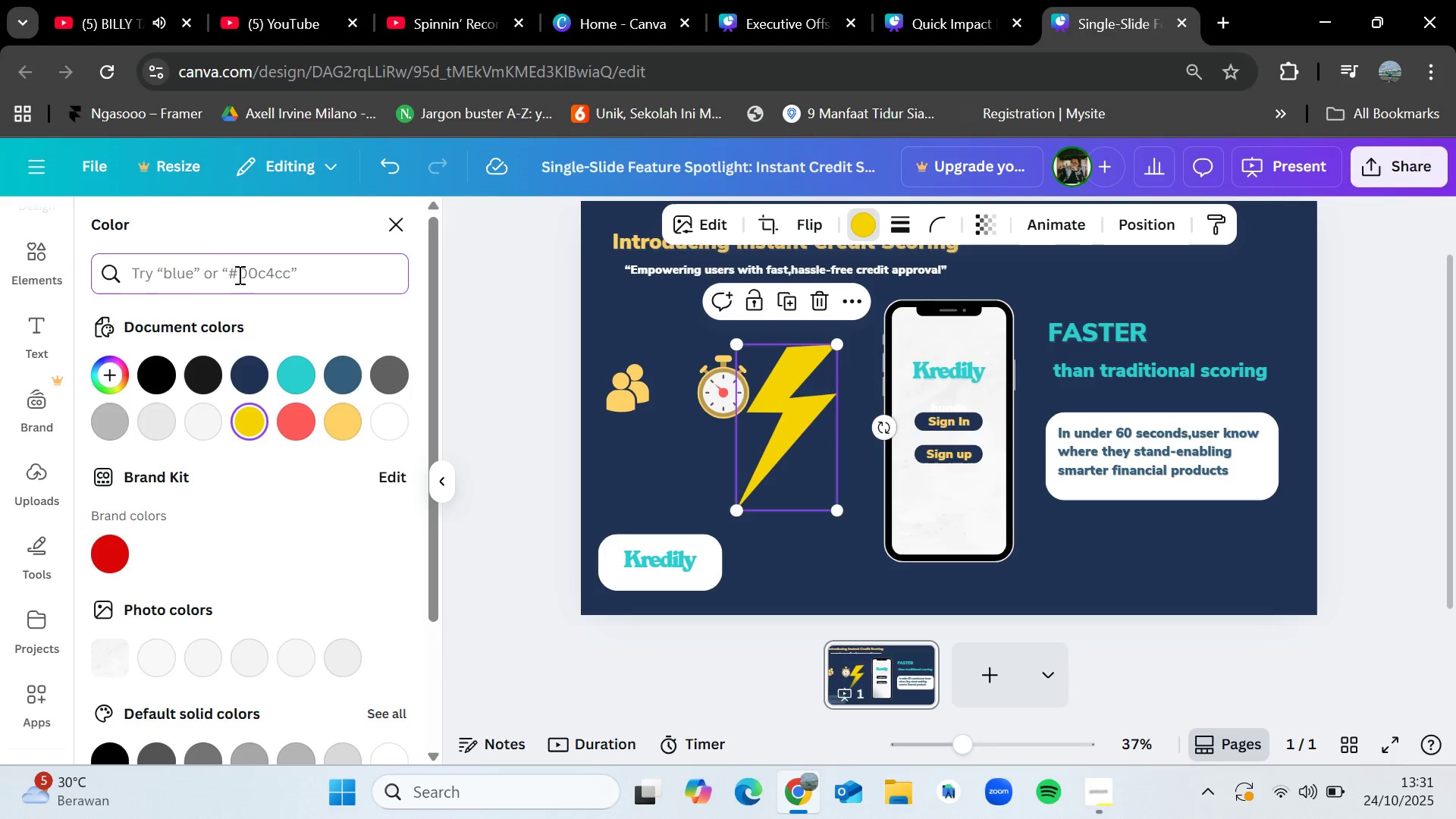 
key(Control+V)
 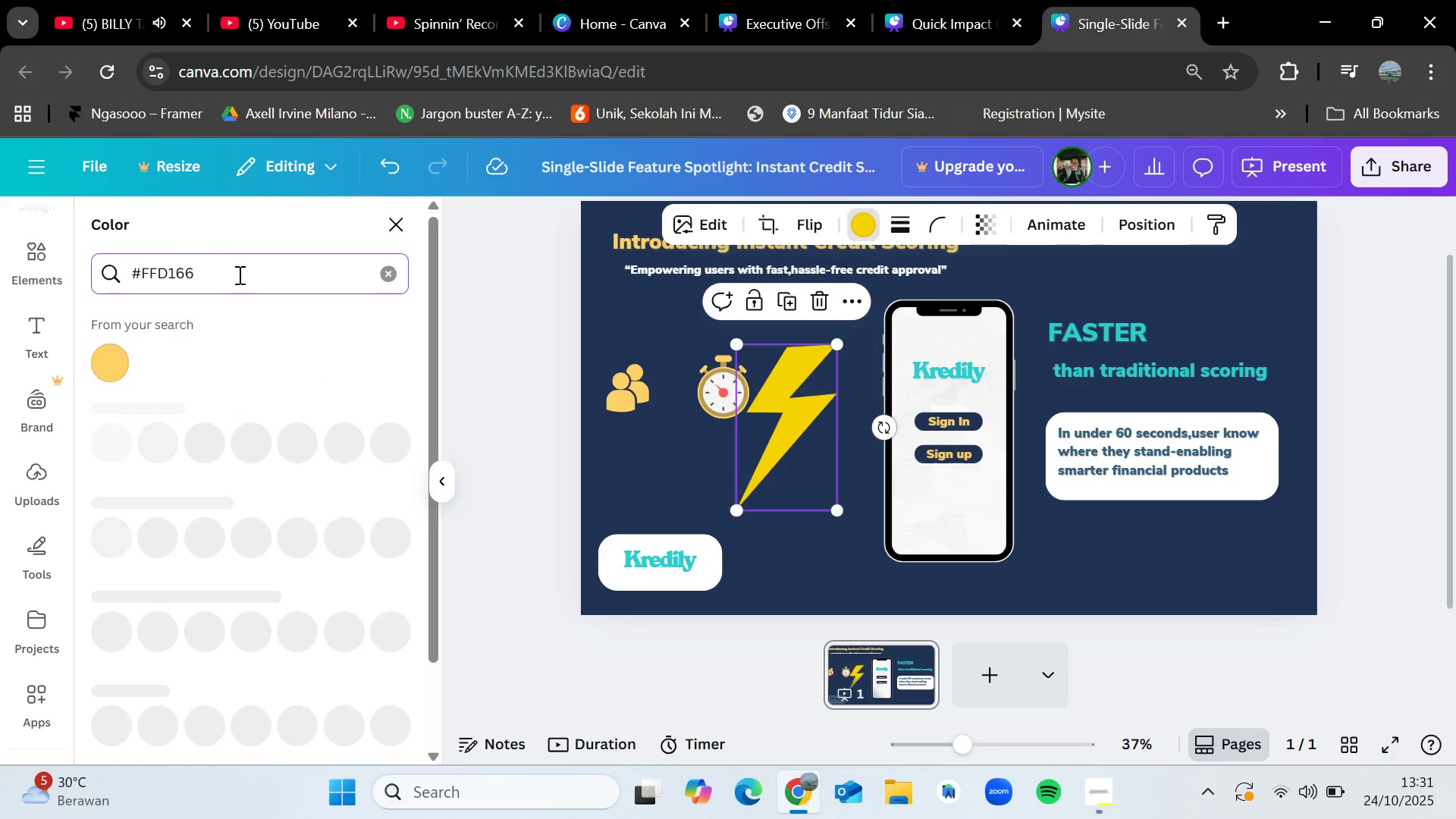 
key(Enter)
 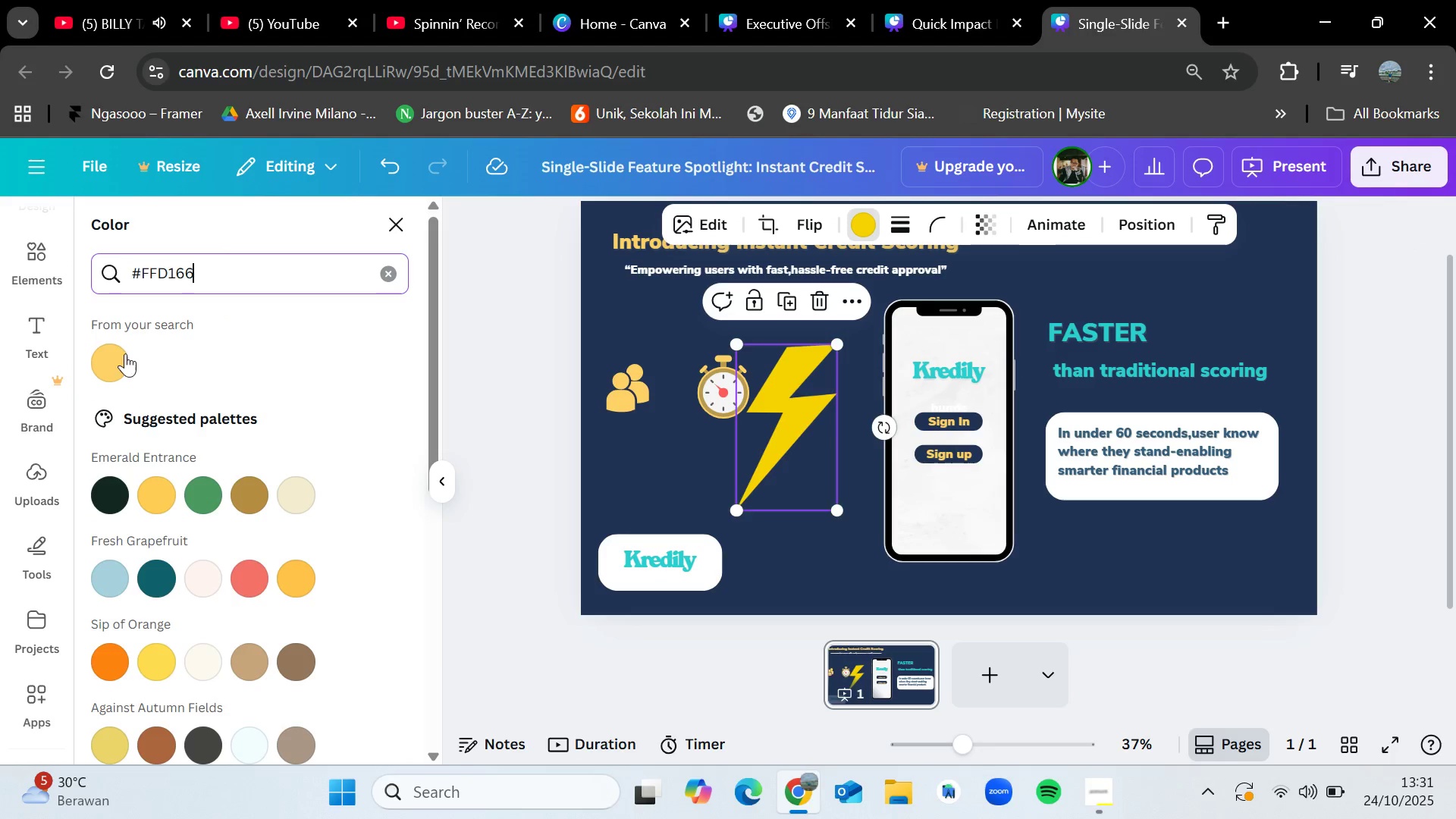 
left_click([120, 356])
 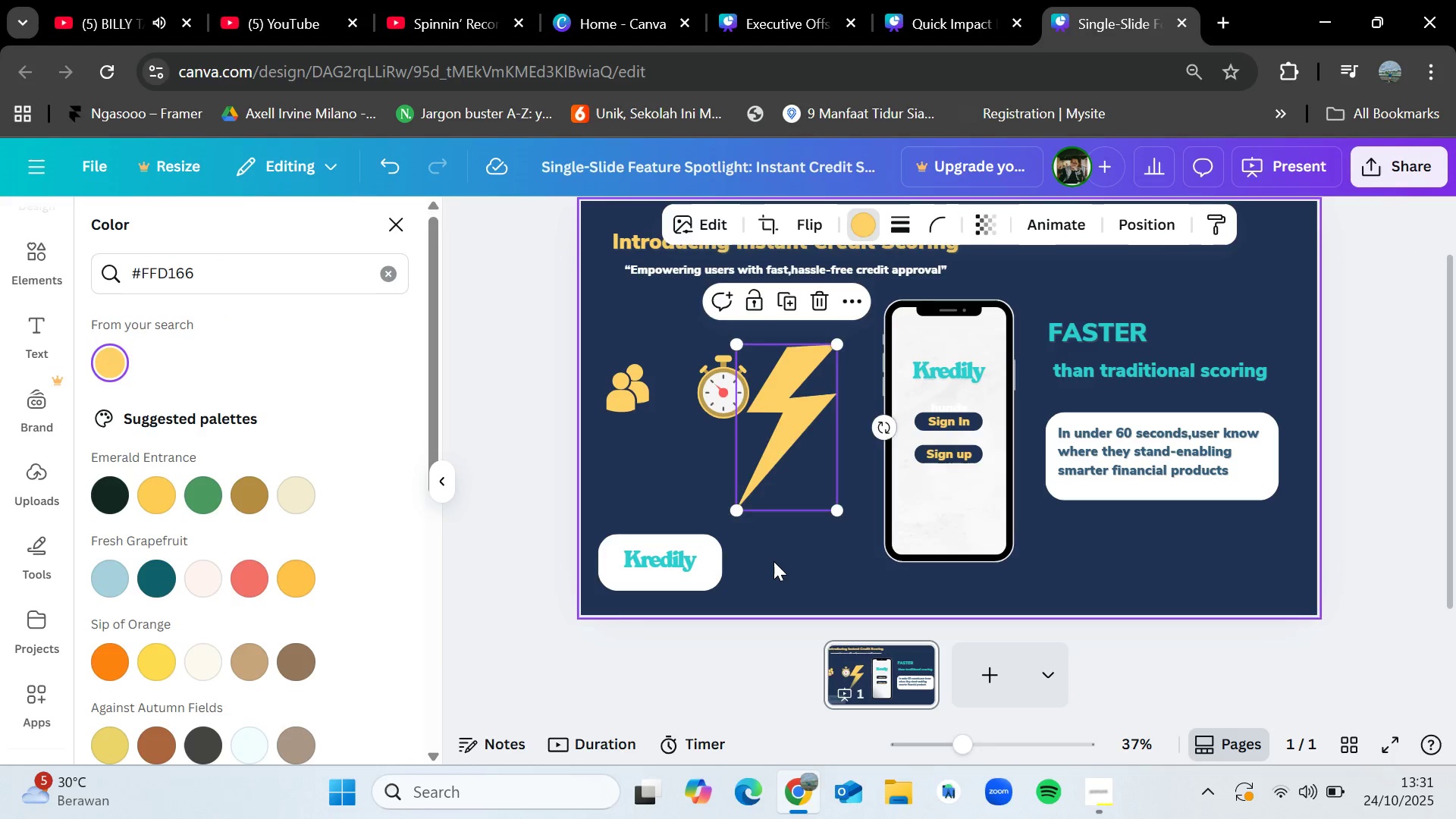 
double_click([781, 566])
 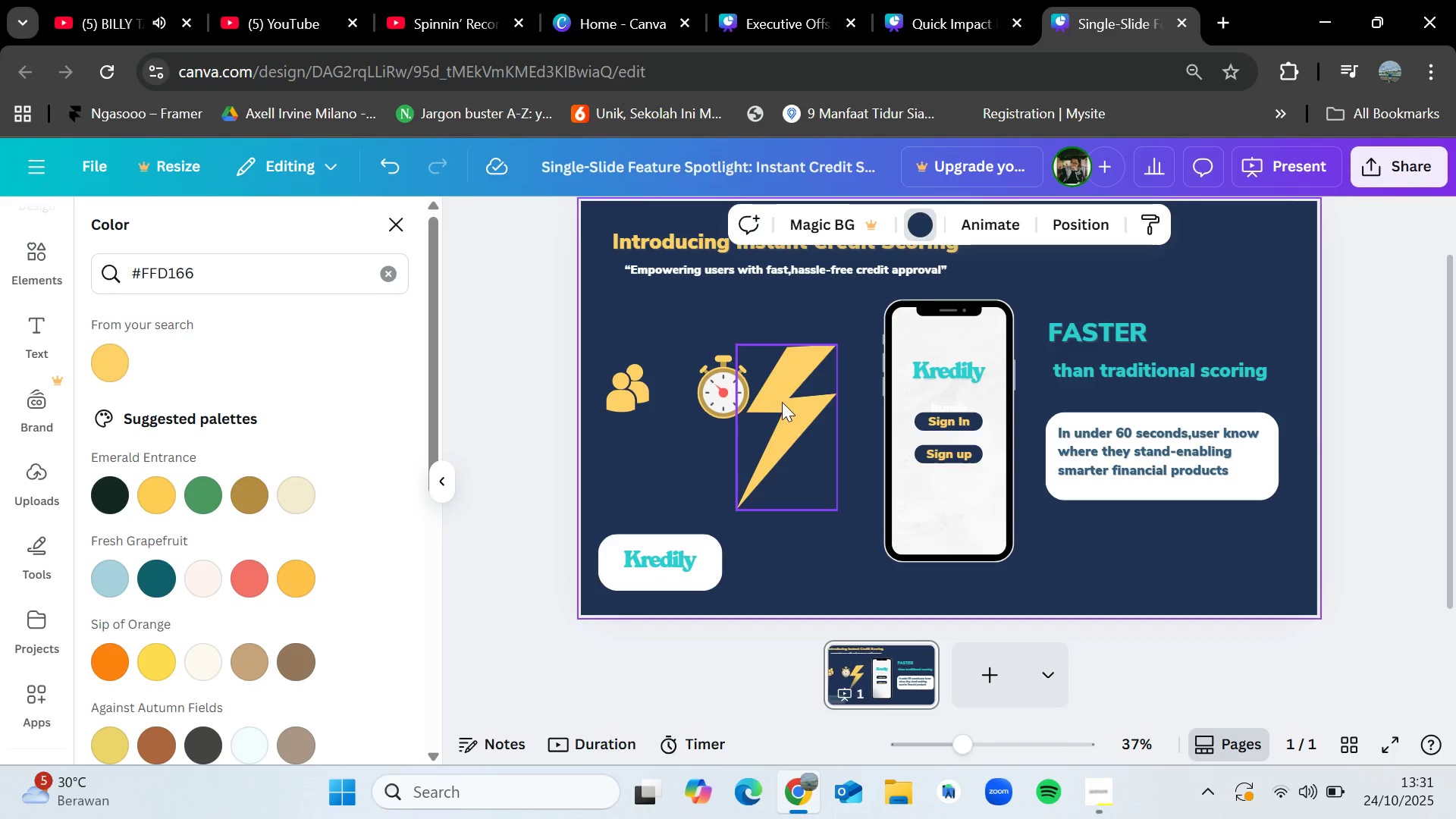 
triple_click([782, 402])
 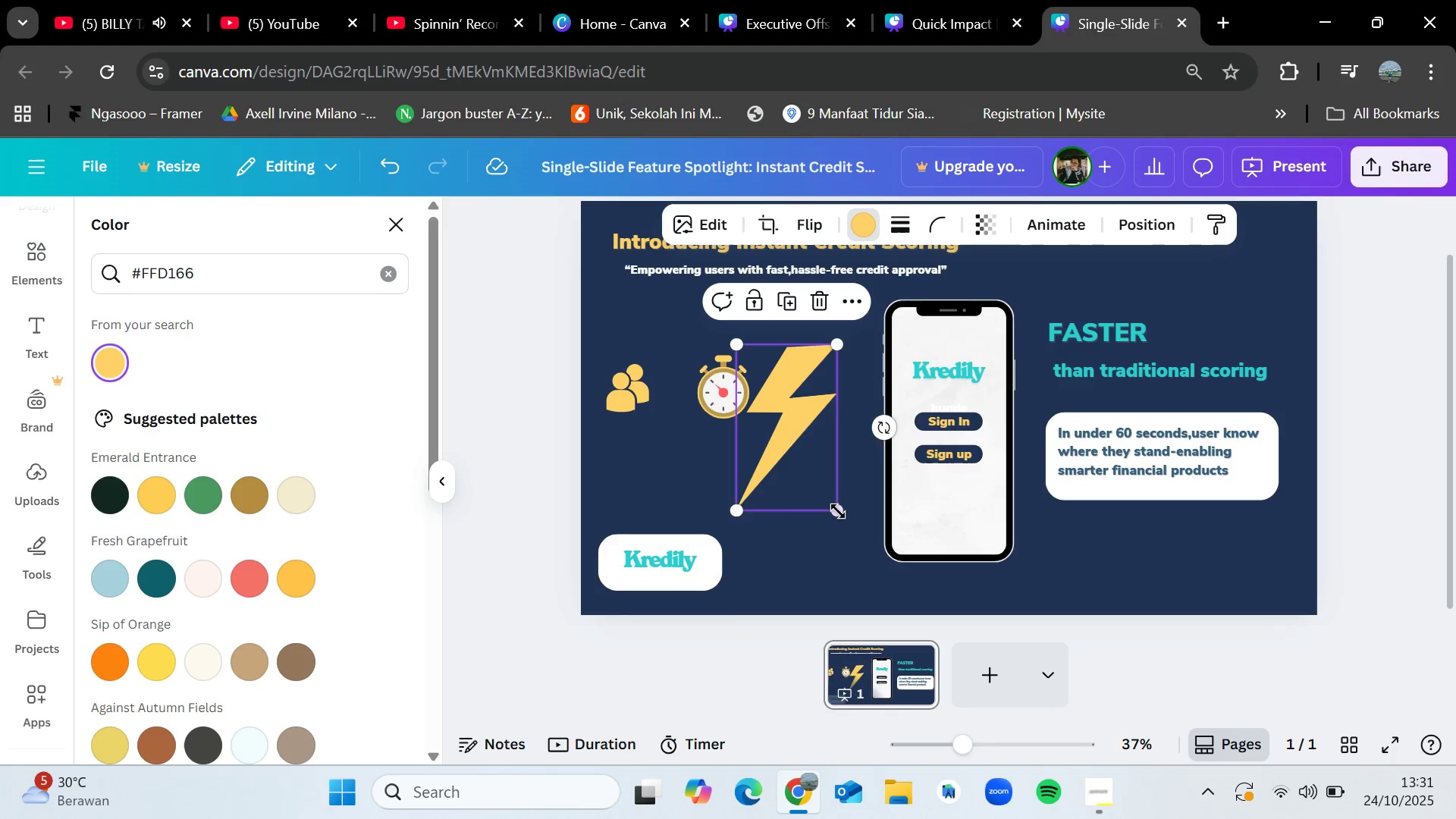 
left_click_drag(start_coordinate=[838, 511], to_coordinate=[780, 404])
 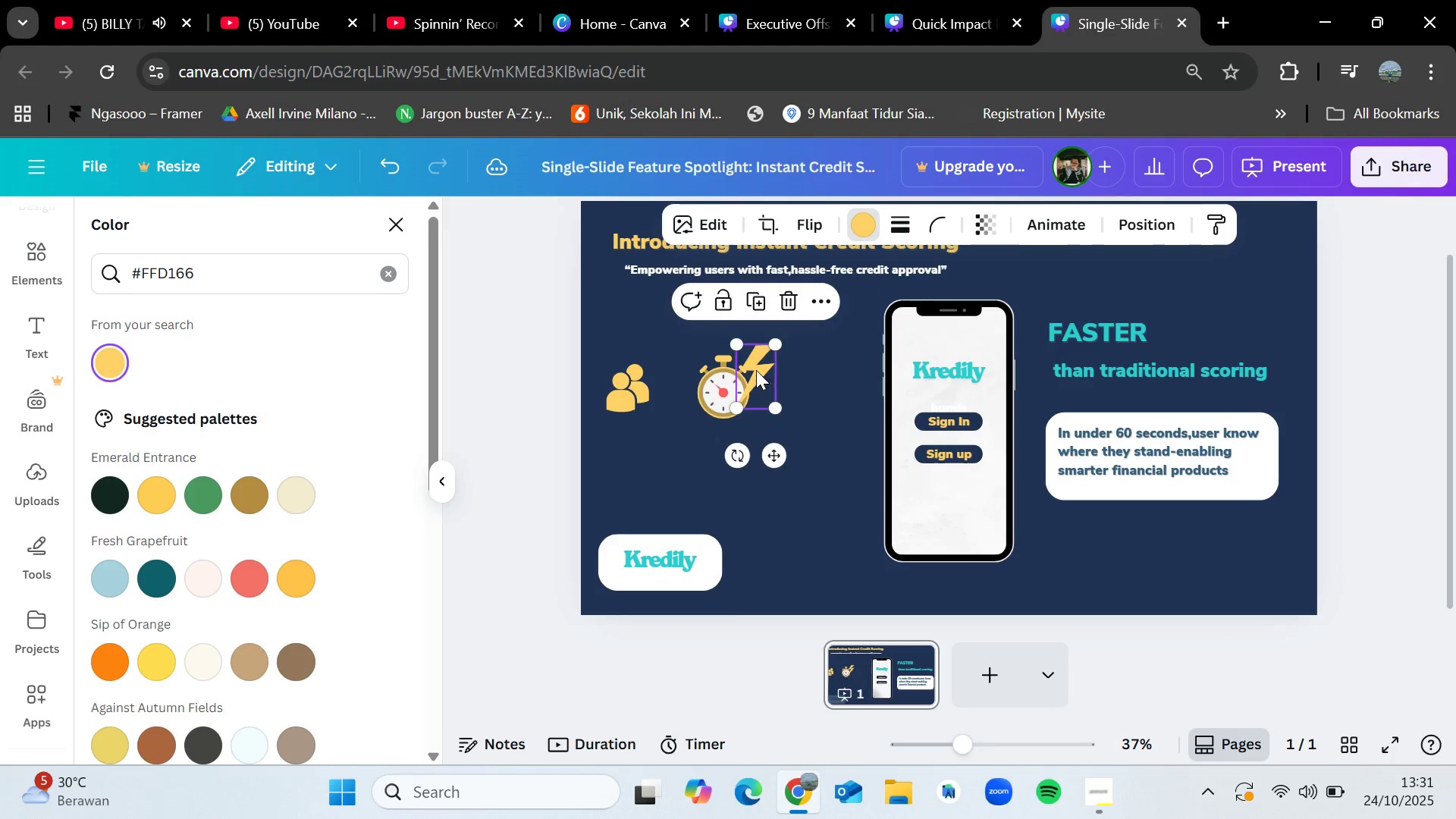 
left_click_drag(start_coordinate=[756, 370], to_coordinate=[818, 380])
 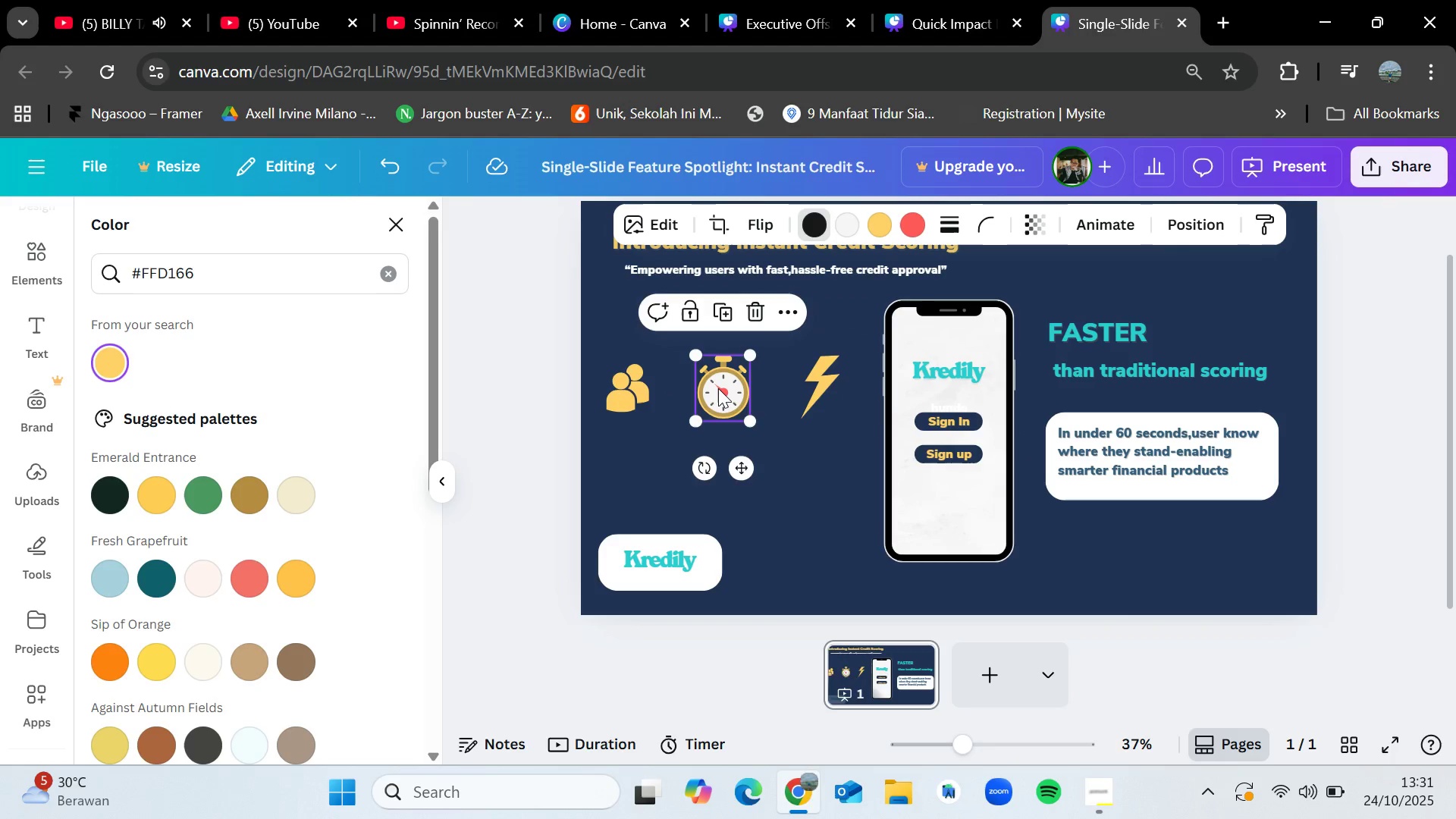 
left_click_drag(start_coordinate=[718, 388], to_coordinate=[724, 388])
 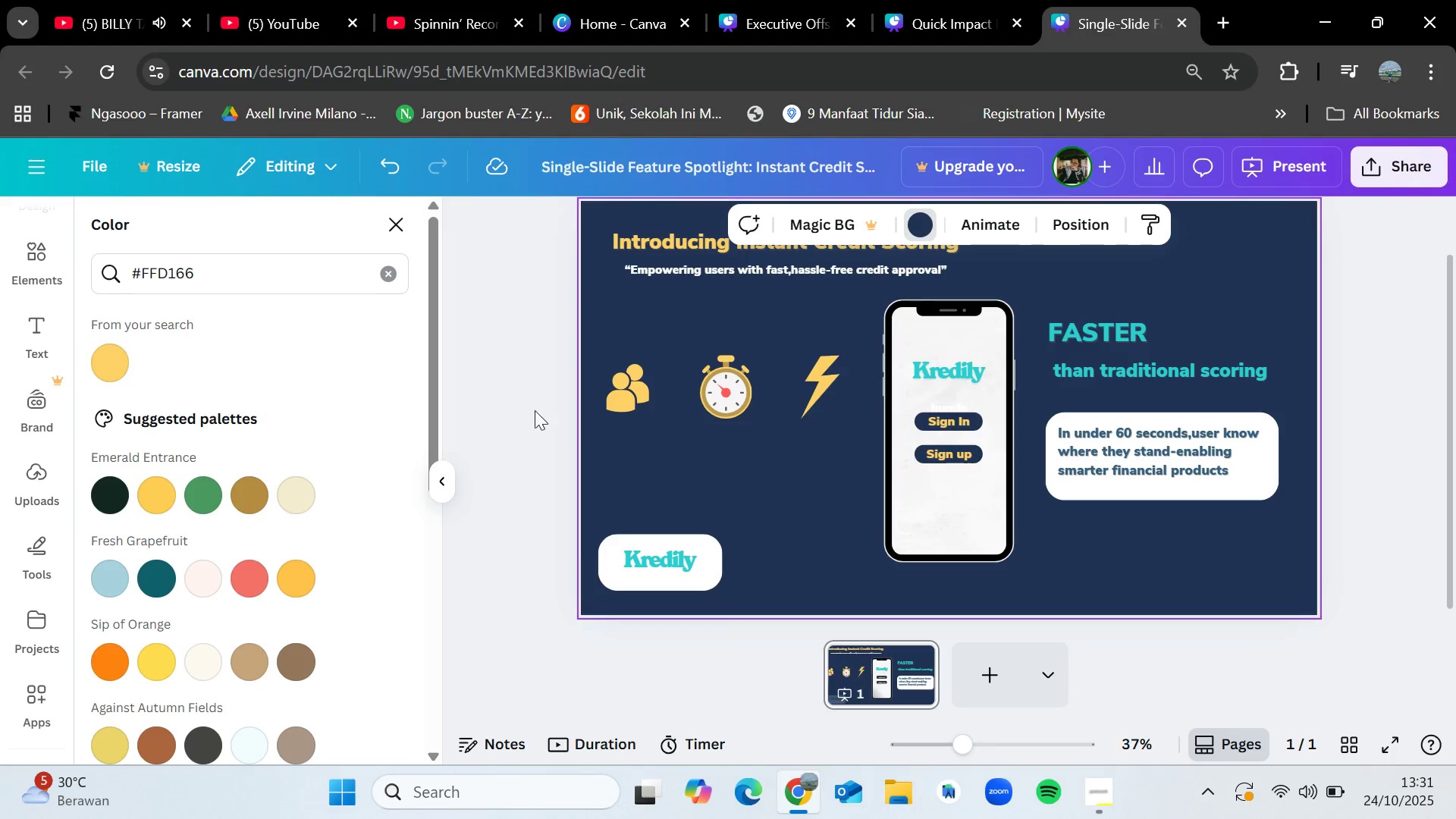 
left_click([400, 219])
 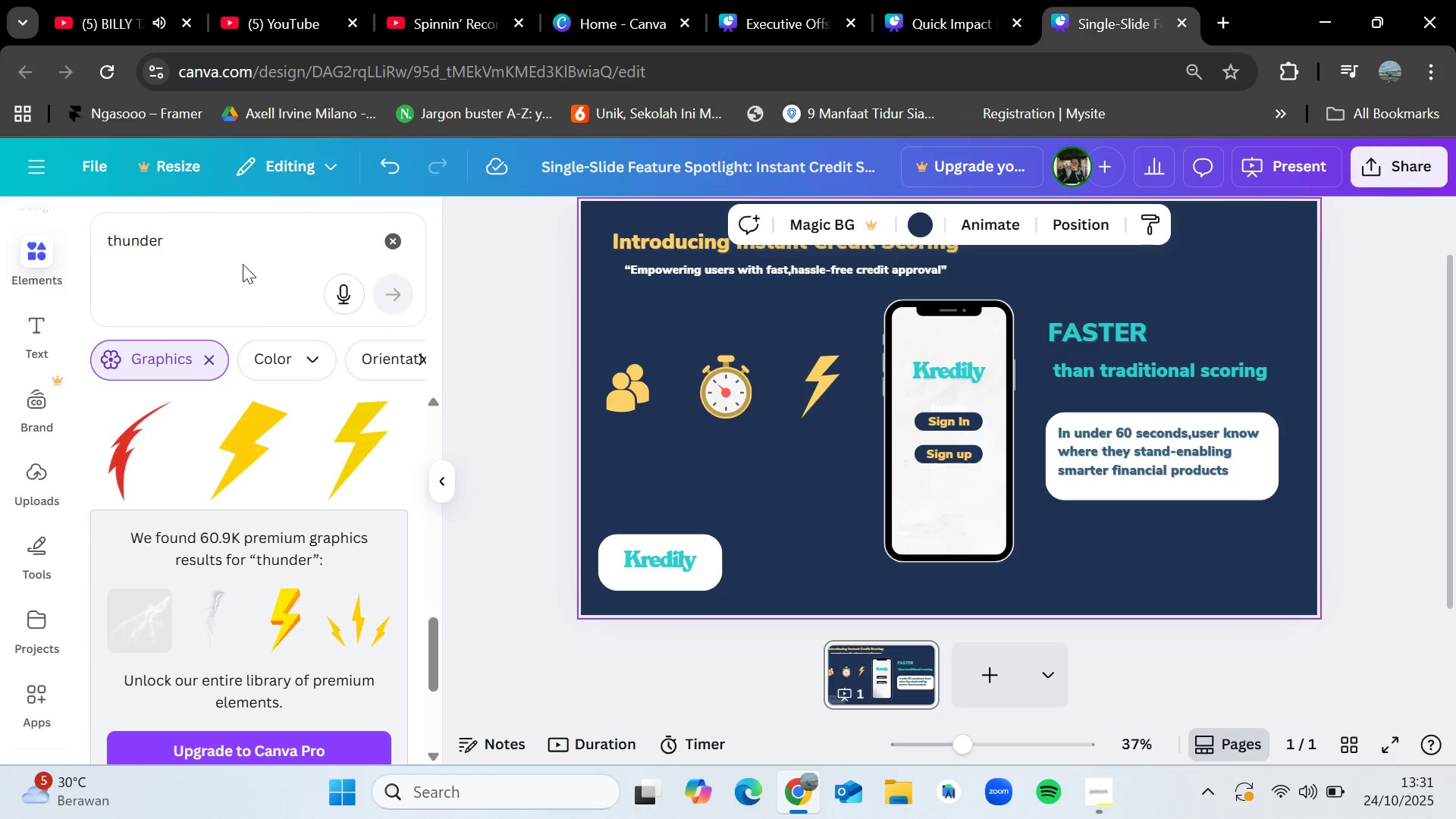 
left_click_drag(start_coordinate=[242, 250], to_coordinate=[89, 243])
 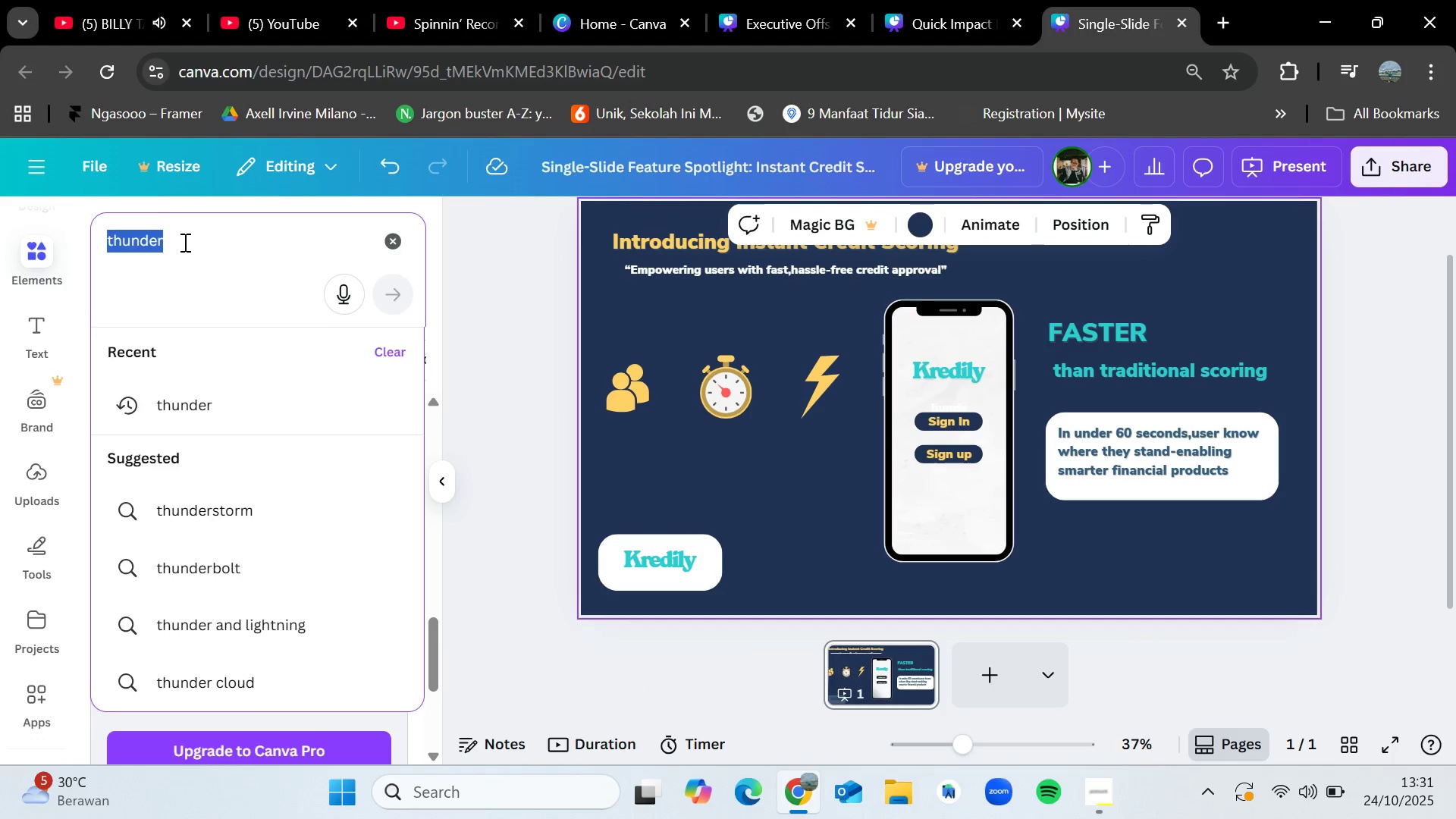 
key(Backspace)
type(arrow)
 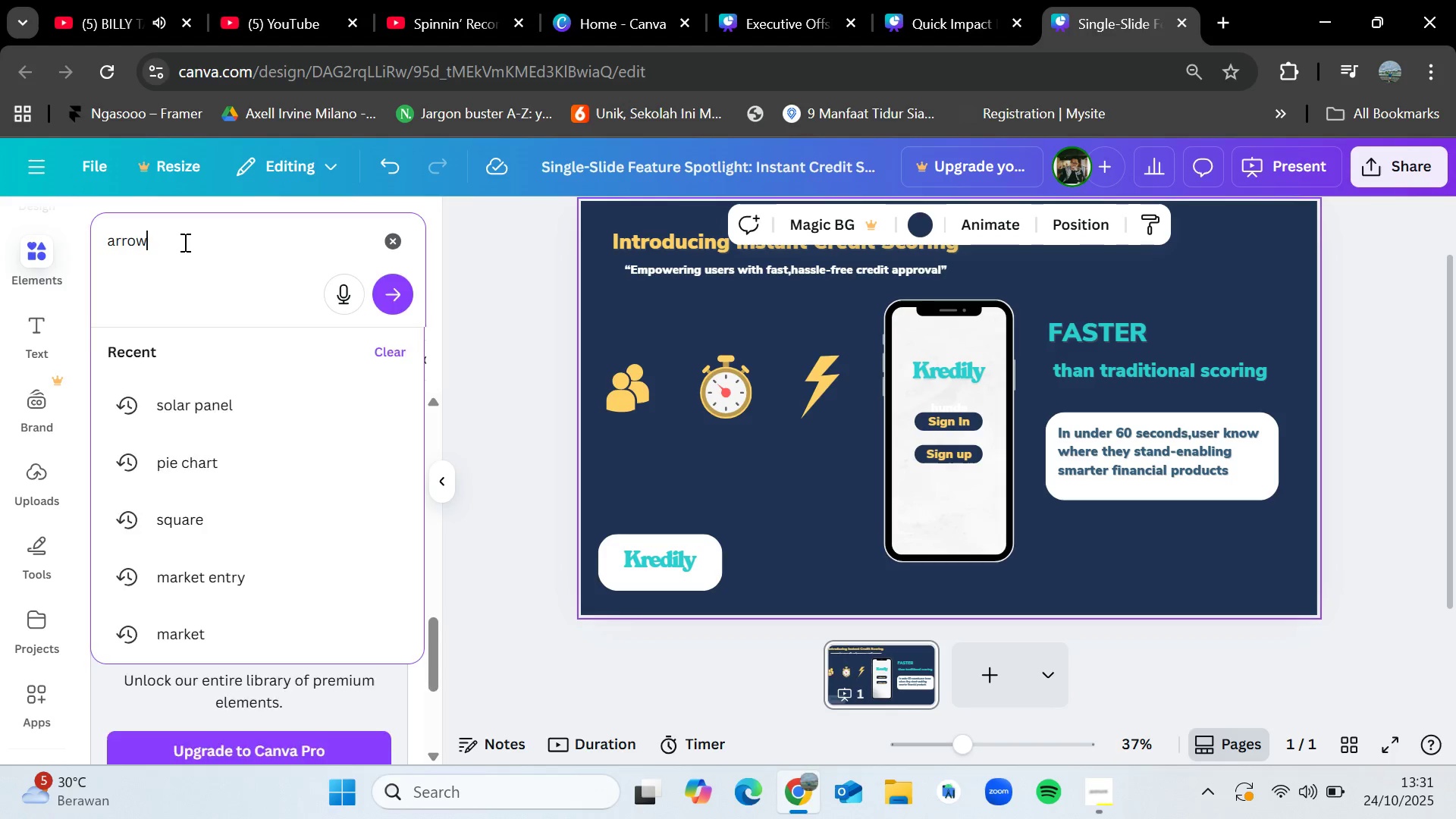 
key(Enter)
 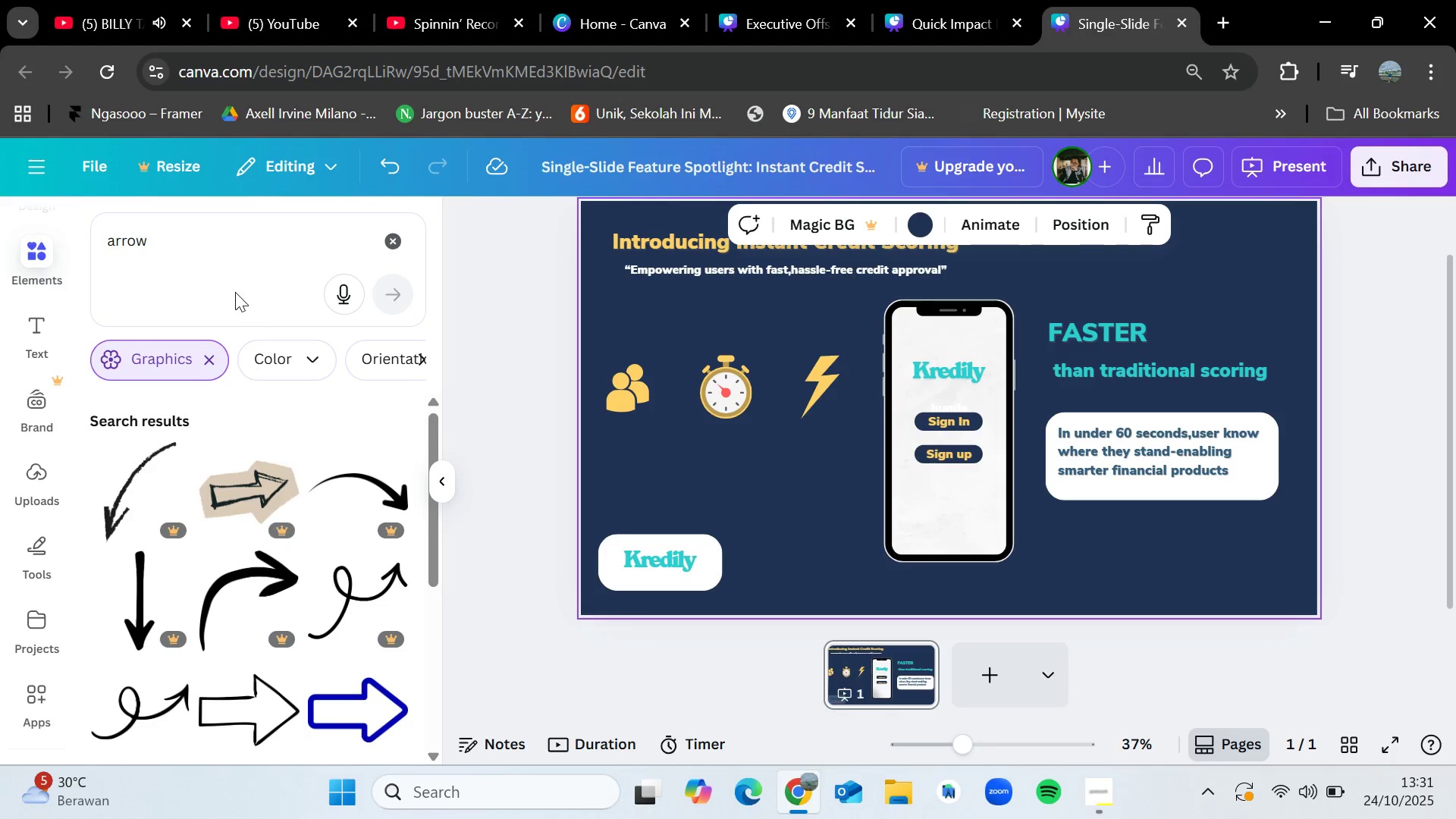 
left_click([215, 358])
 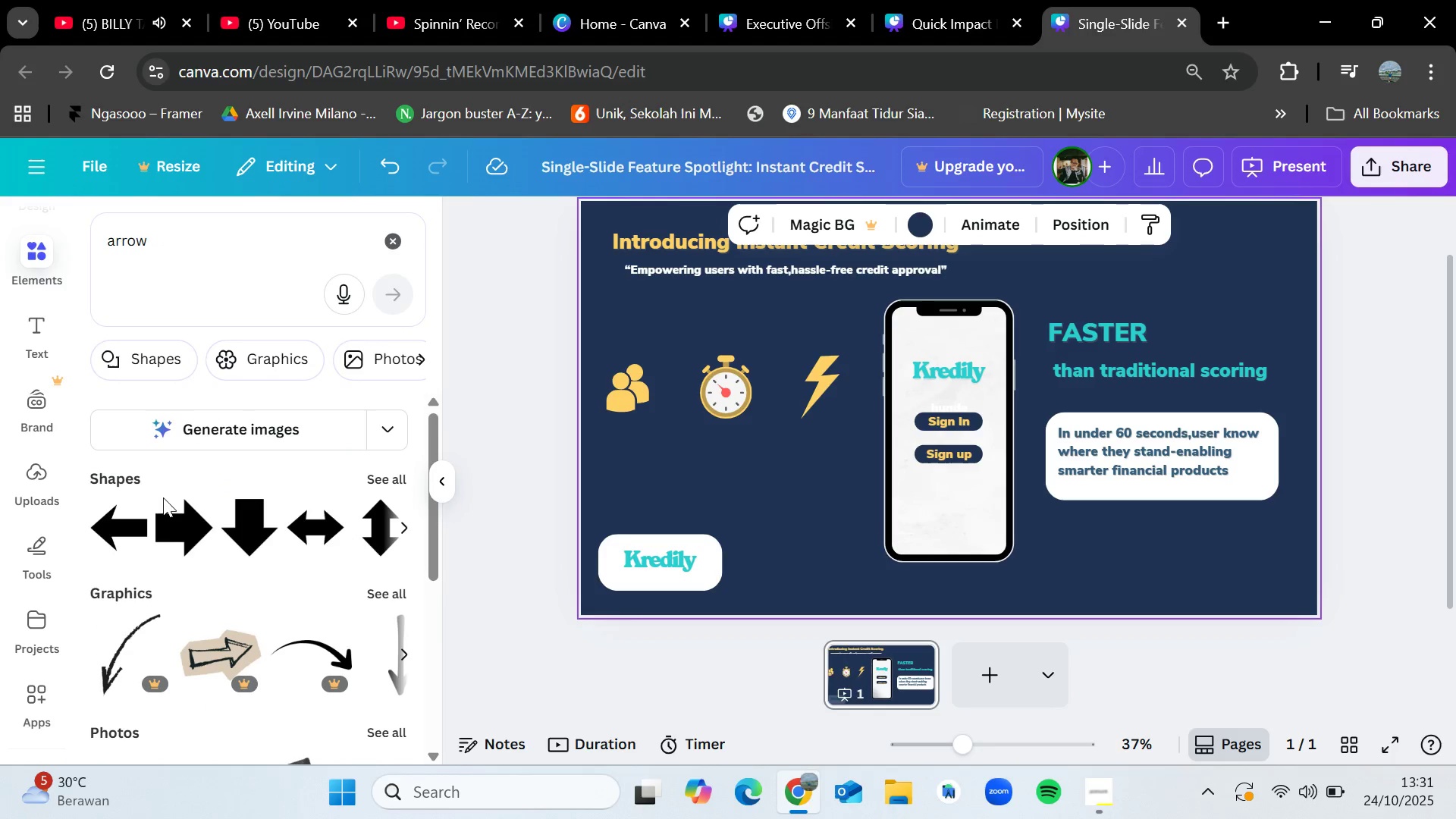 
left_click_drag(start_coordinate=[166, 522], to_coordinate=[629, 433])
 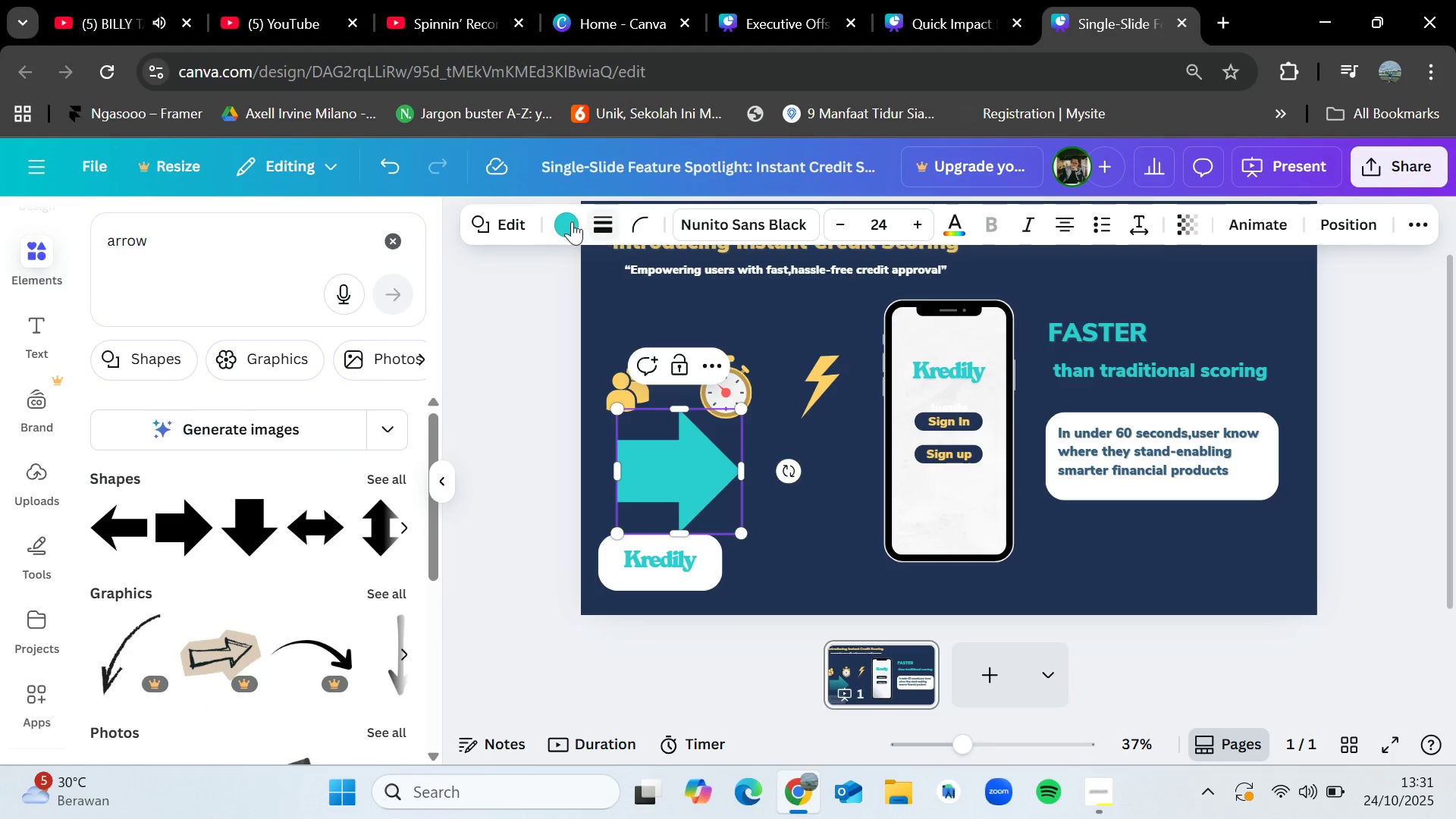 
left_click([556, 218])
 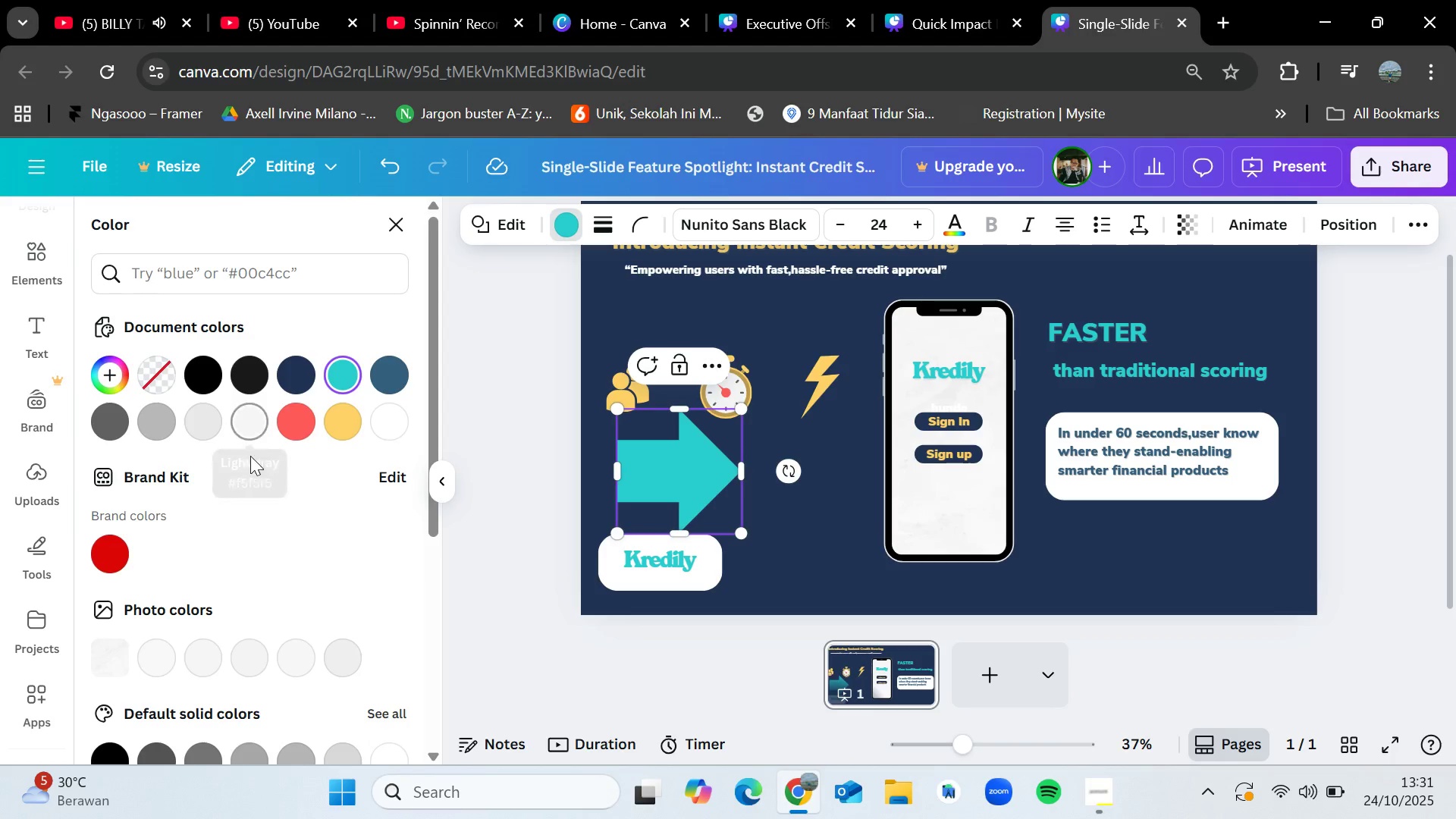 
left_click([393, 421])
 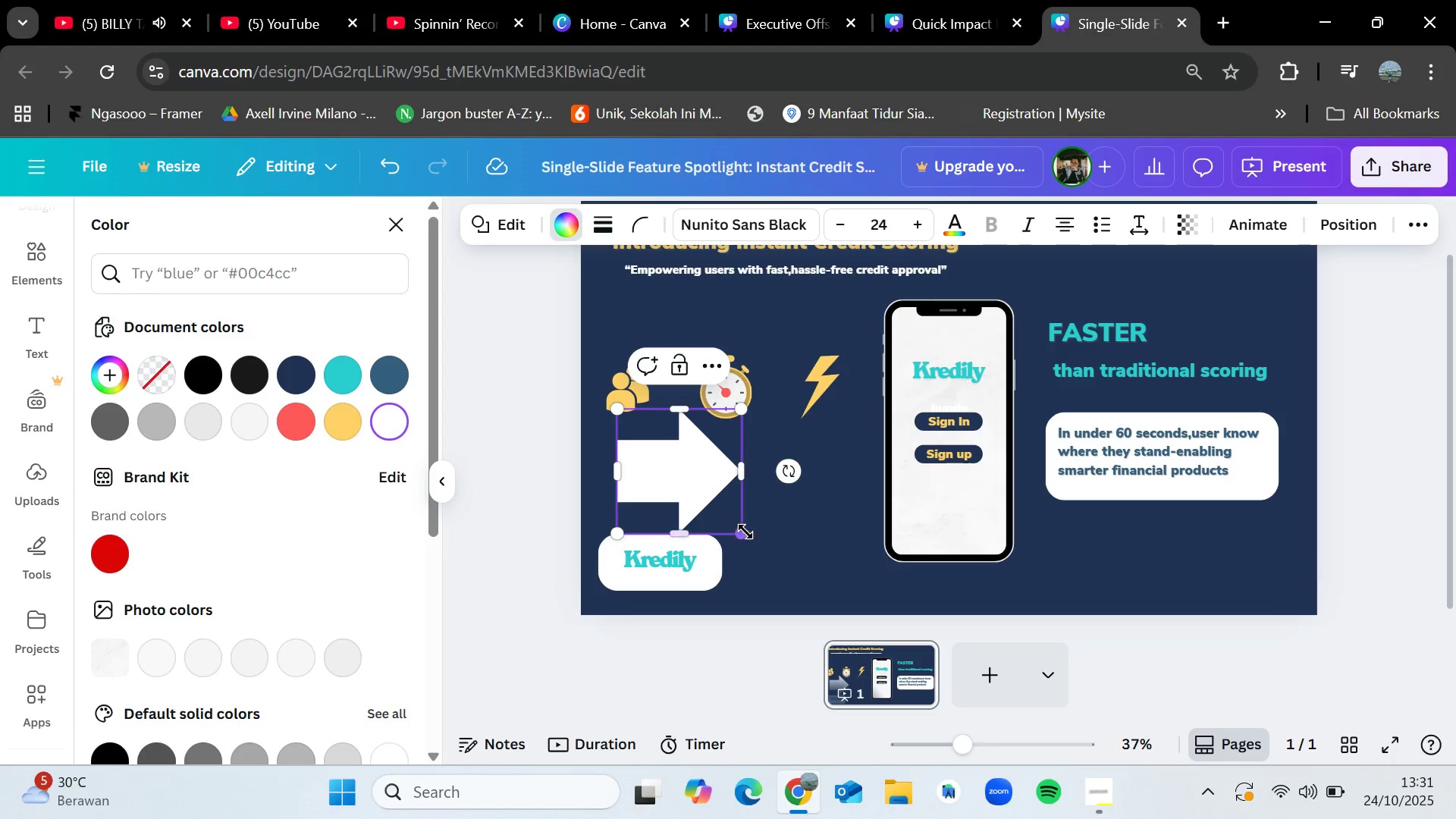 
left_click_drag(start_coordinate=[751, 535], to_coordinate=[711, 501])
 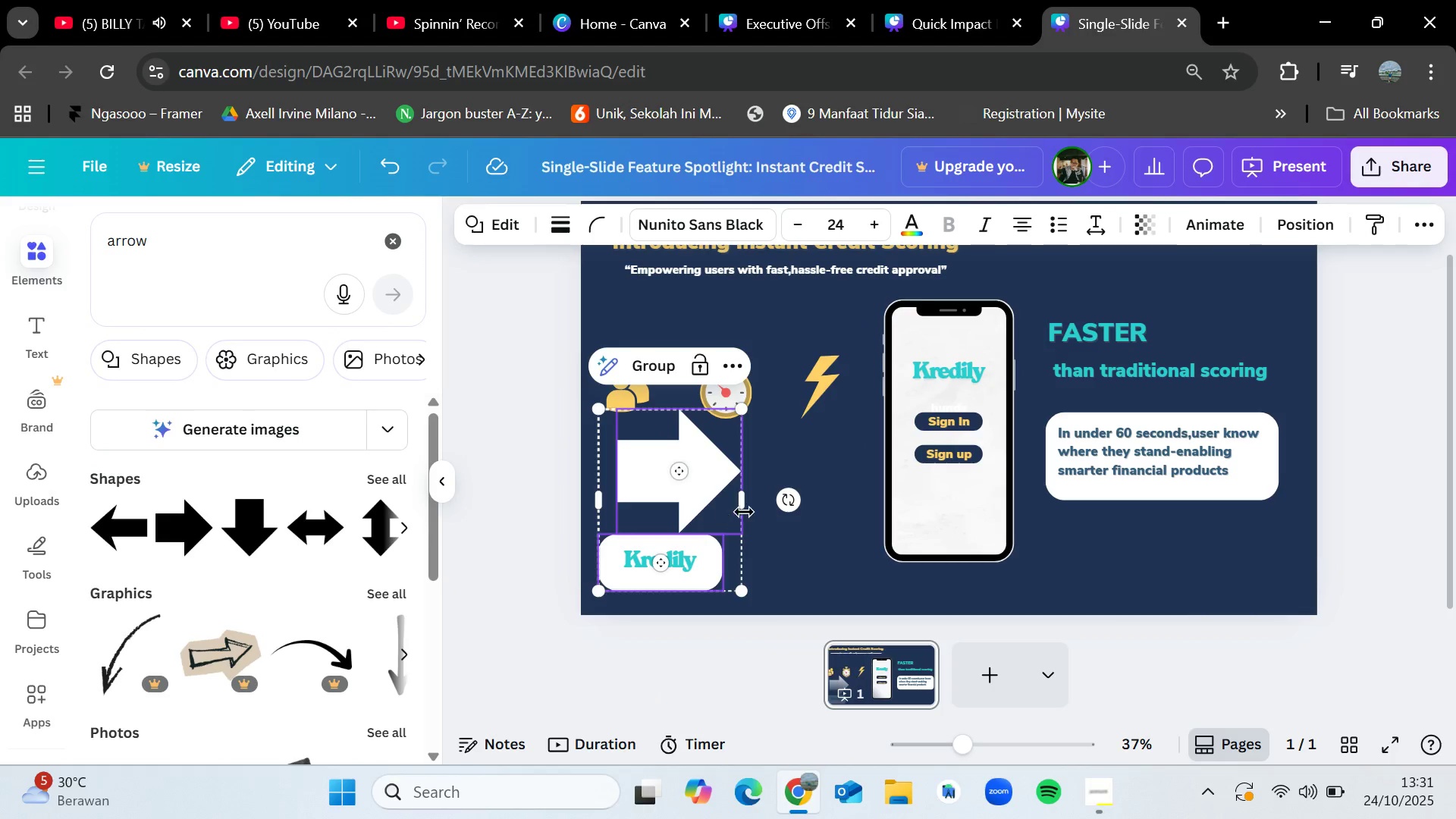 
left_click([803, 562])
 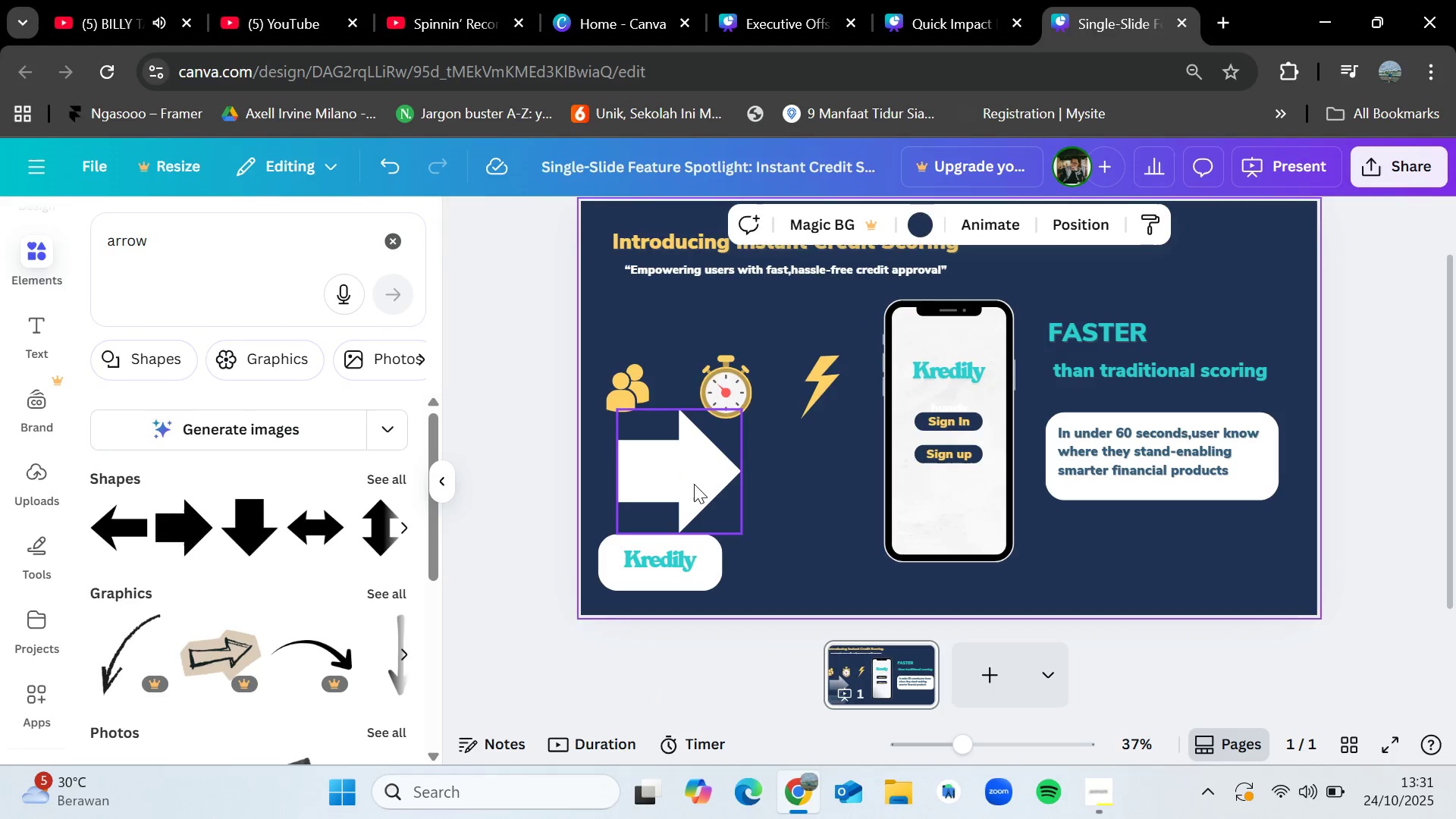 
left_click([694, 484])
 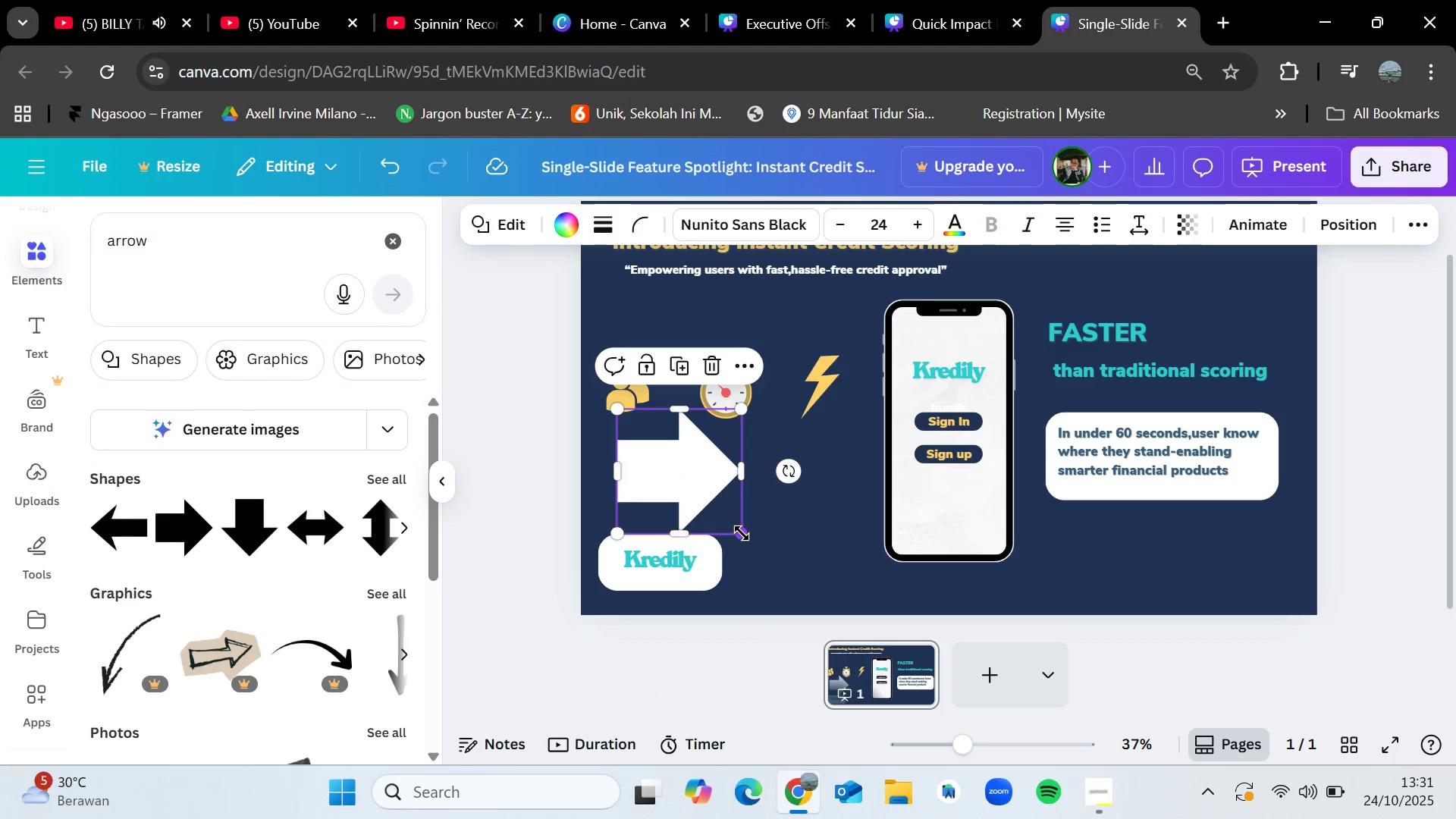 
left_click_drag(start_coordinate=[742, 533], to_coordinate=[655, 460])
 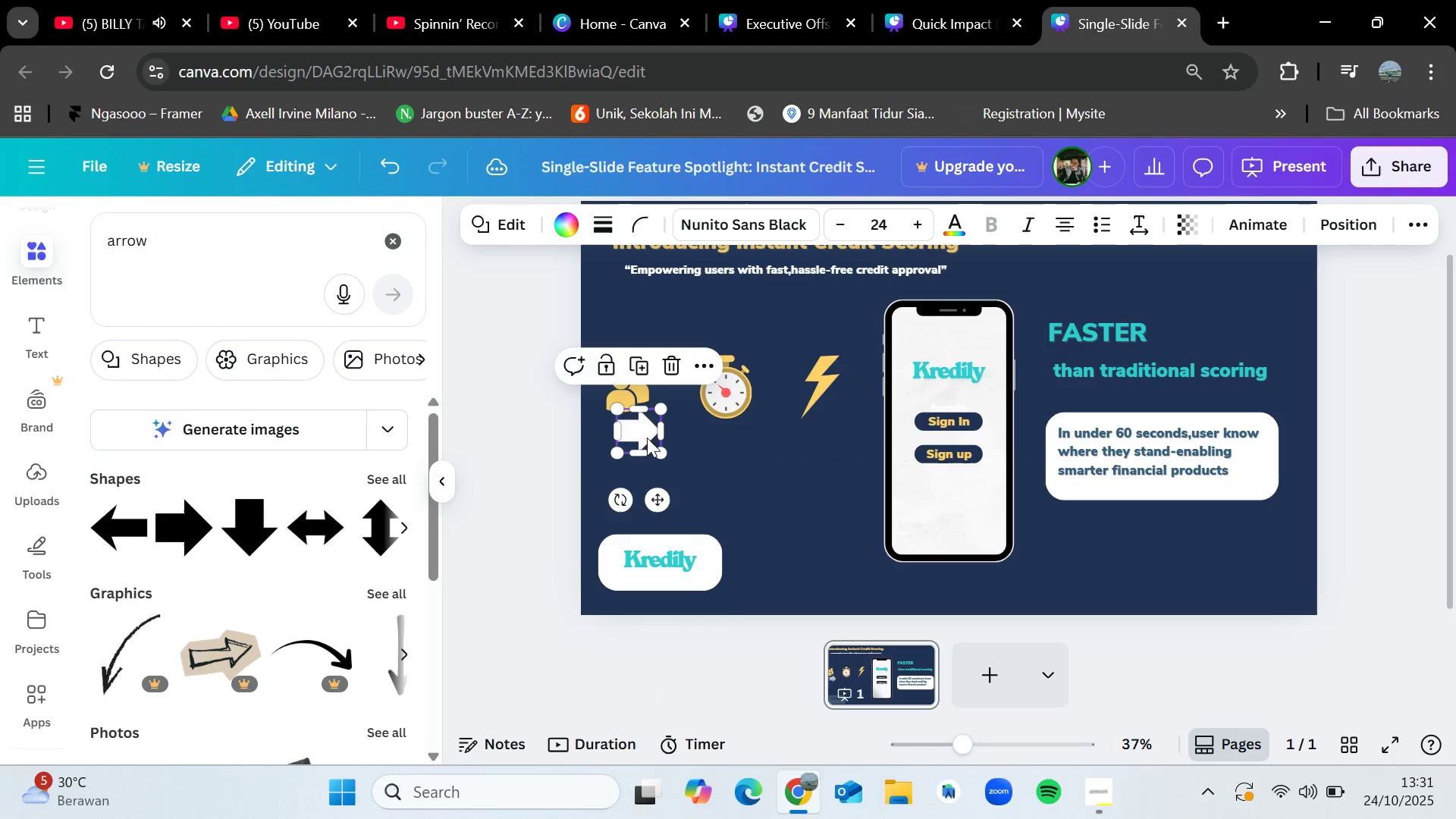 
left_click_drag(start_coordinate=[647, 438], to_coordinate=[680, 400])
 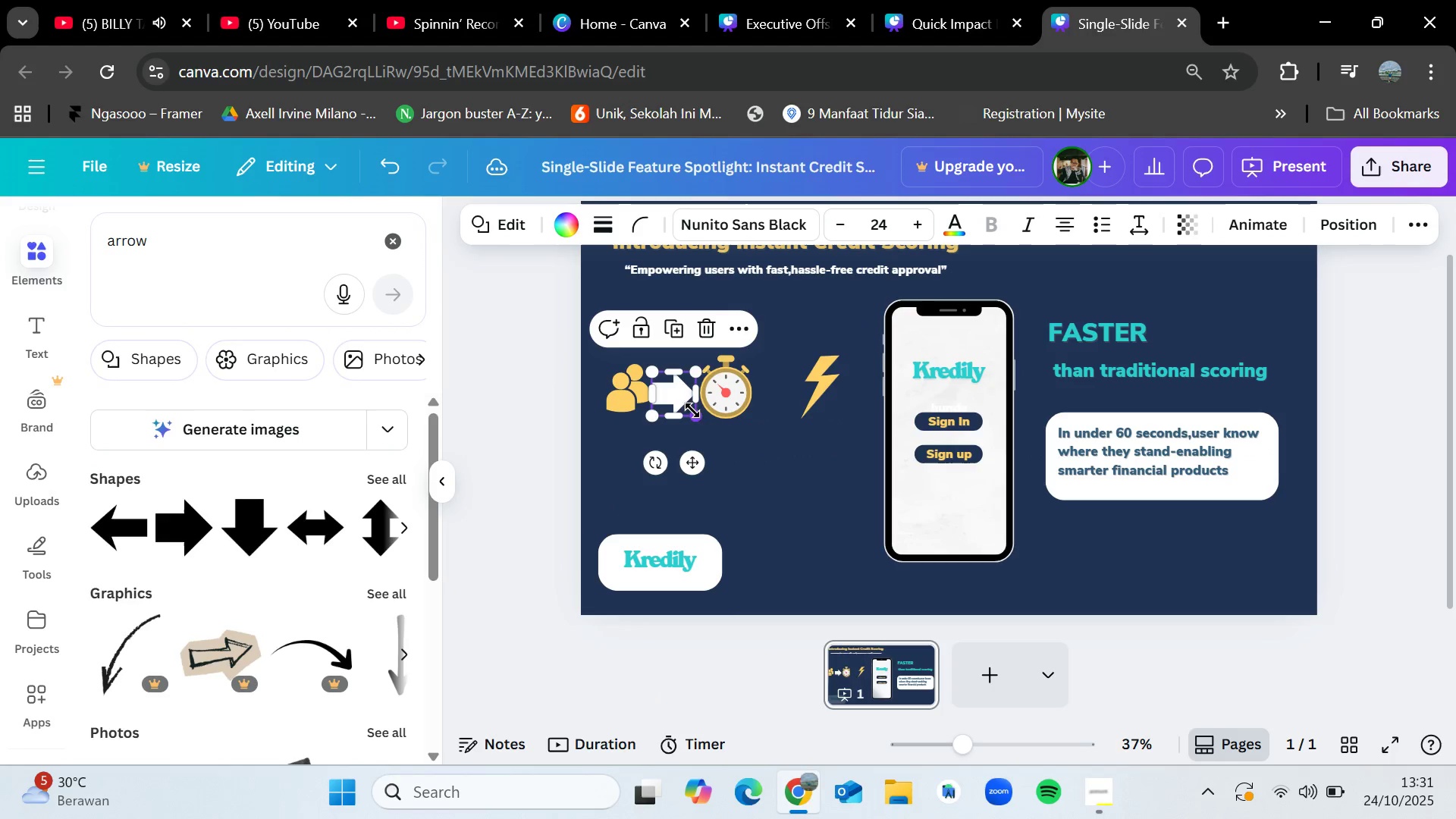 
left_click_drag(start_coordinate=[695, 411], to_coordinate=[687, 403])
 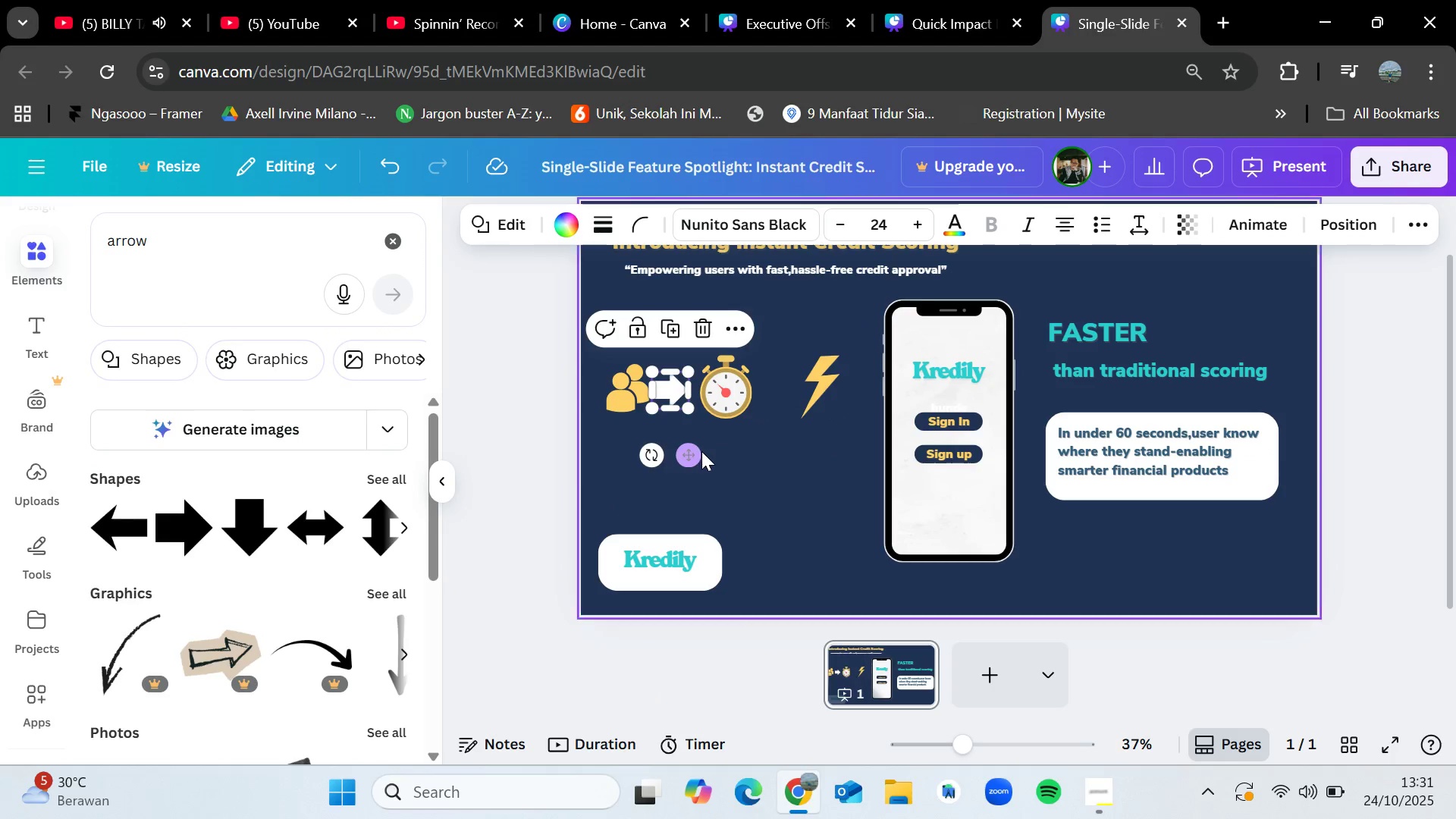 
left_click([702, 451])
 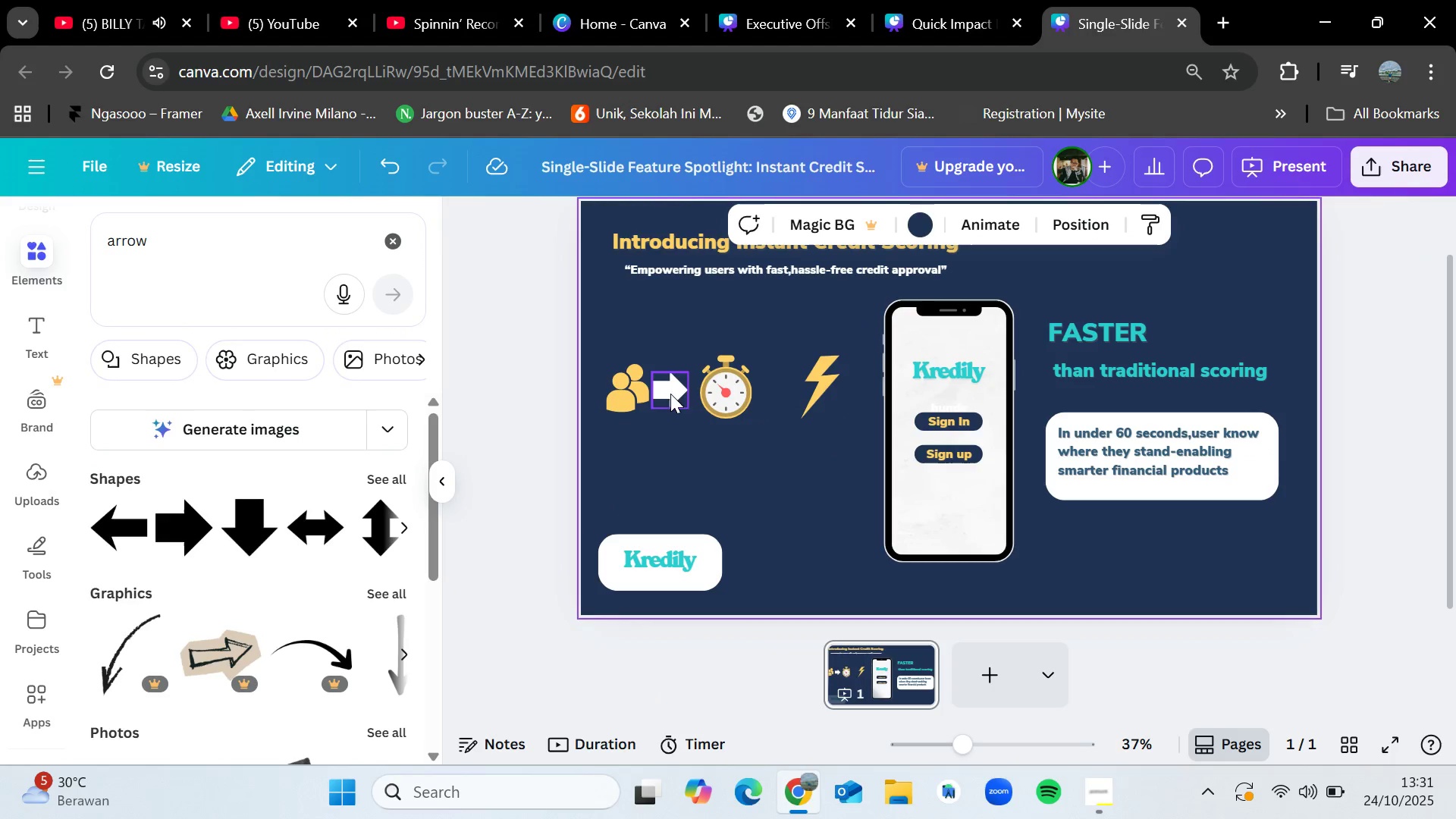 
left_click_drag(start_coordinate=[670, 391], to_coordinate=[674, 392])
 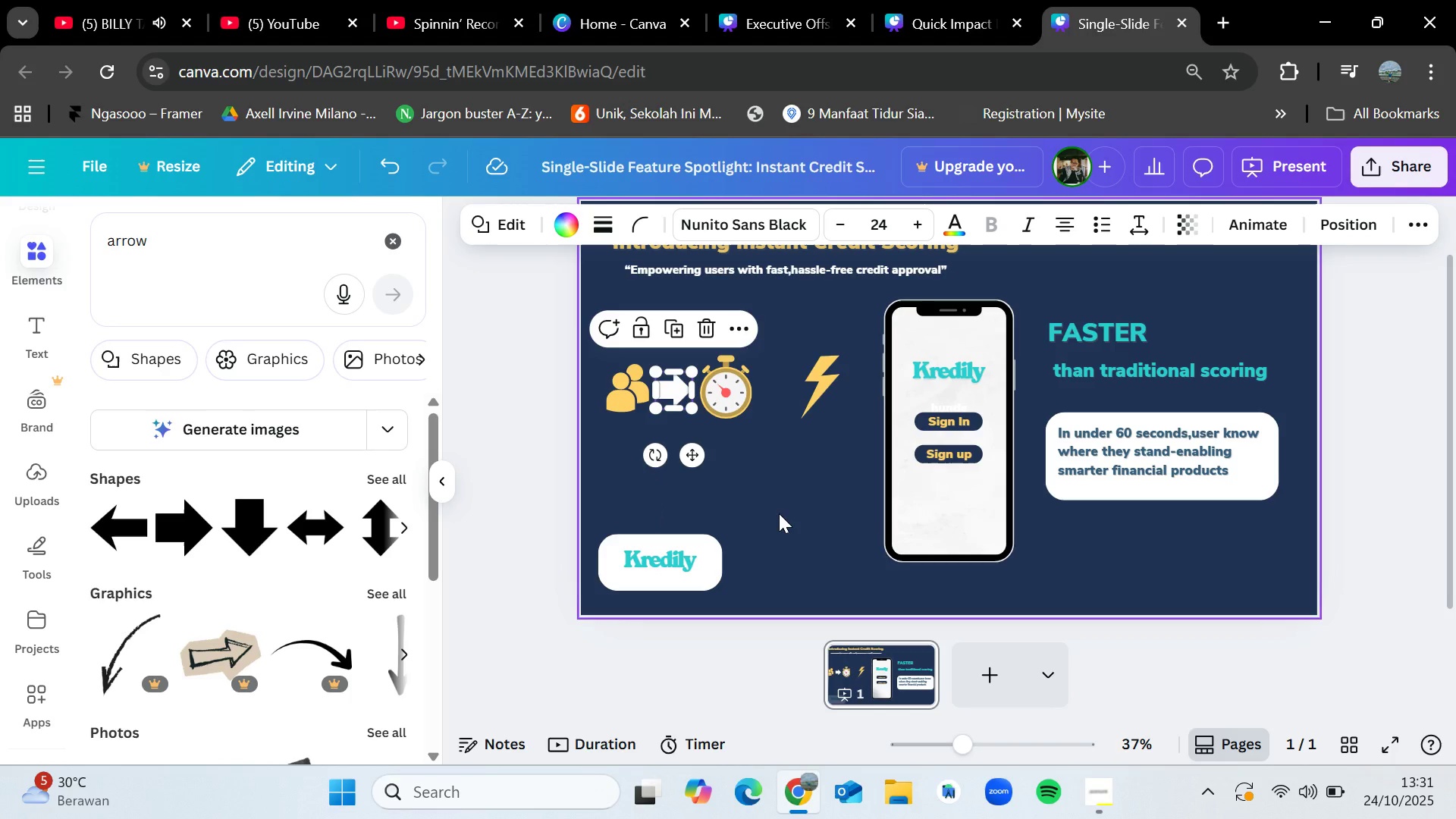 
key(Control+C)
 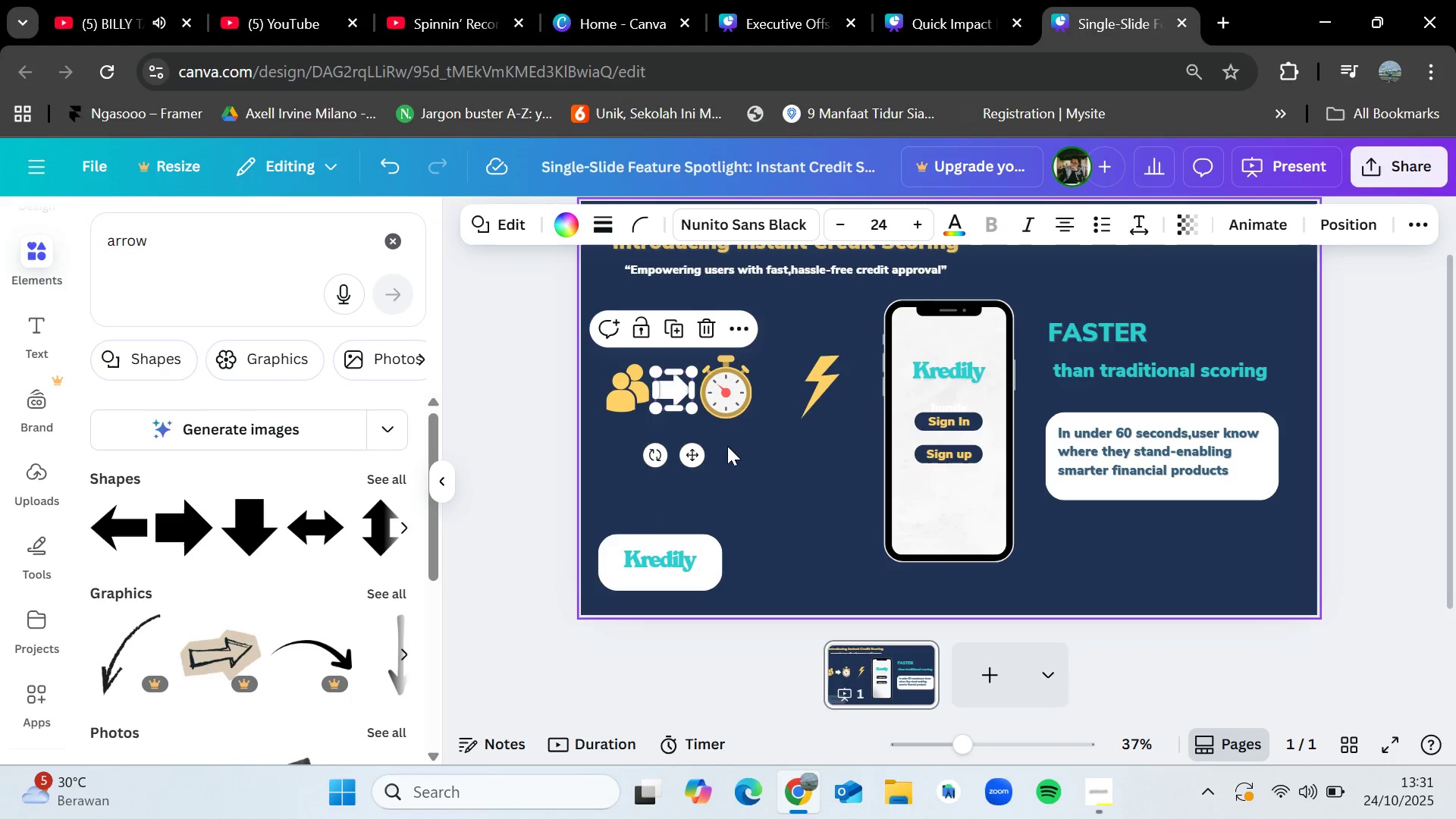 
key(Control+V)
 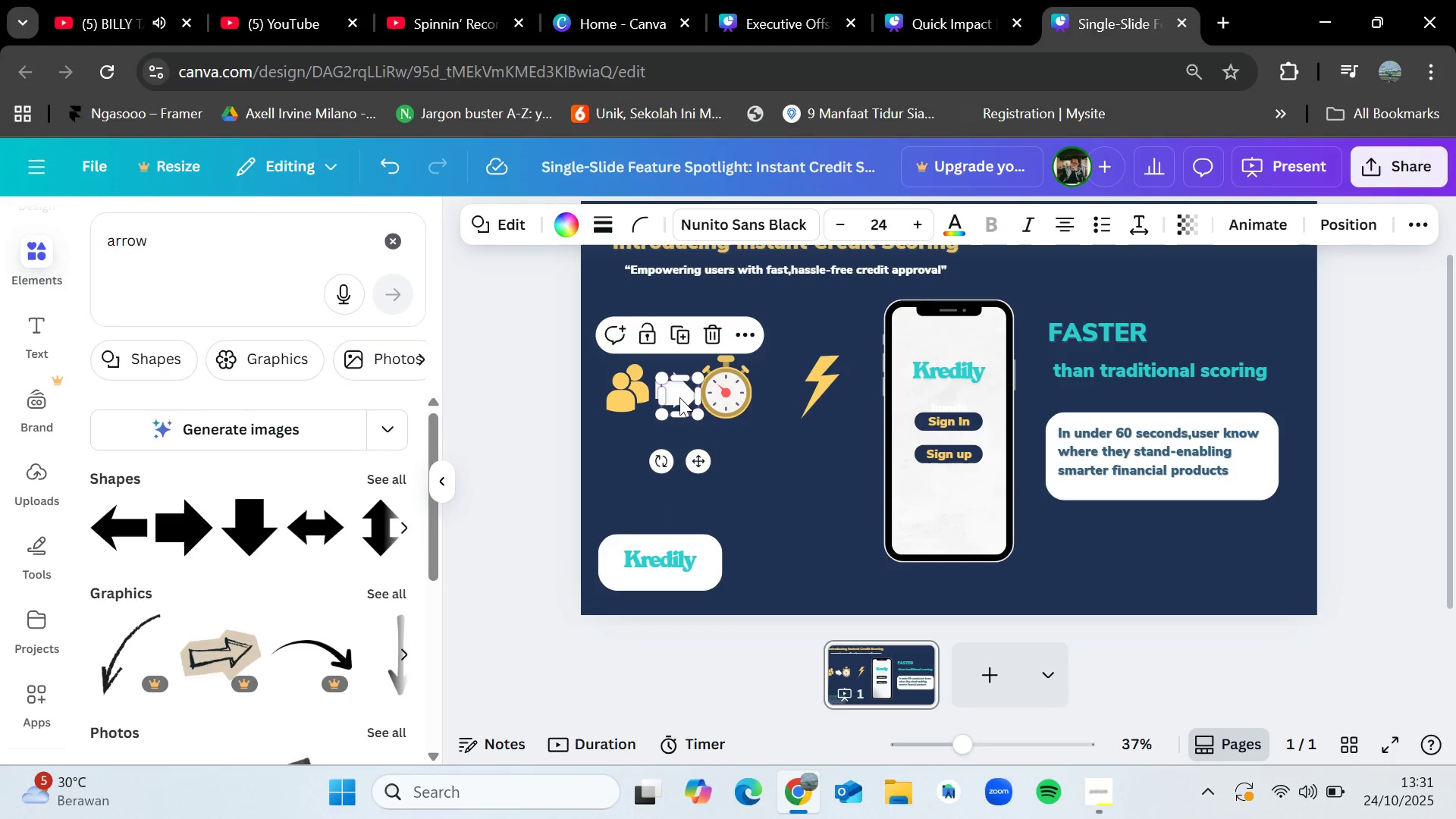 
left_click_drag(start_coordinate=[679, 393], to_coordinate=[777, 388])
 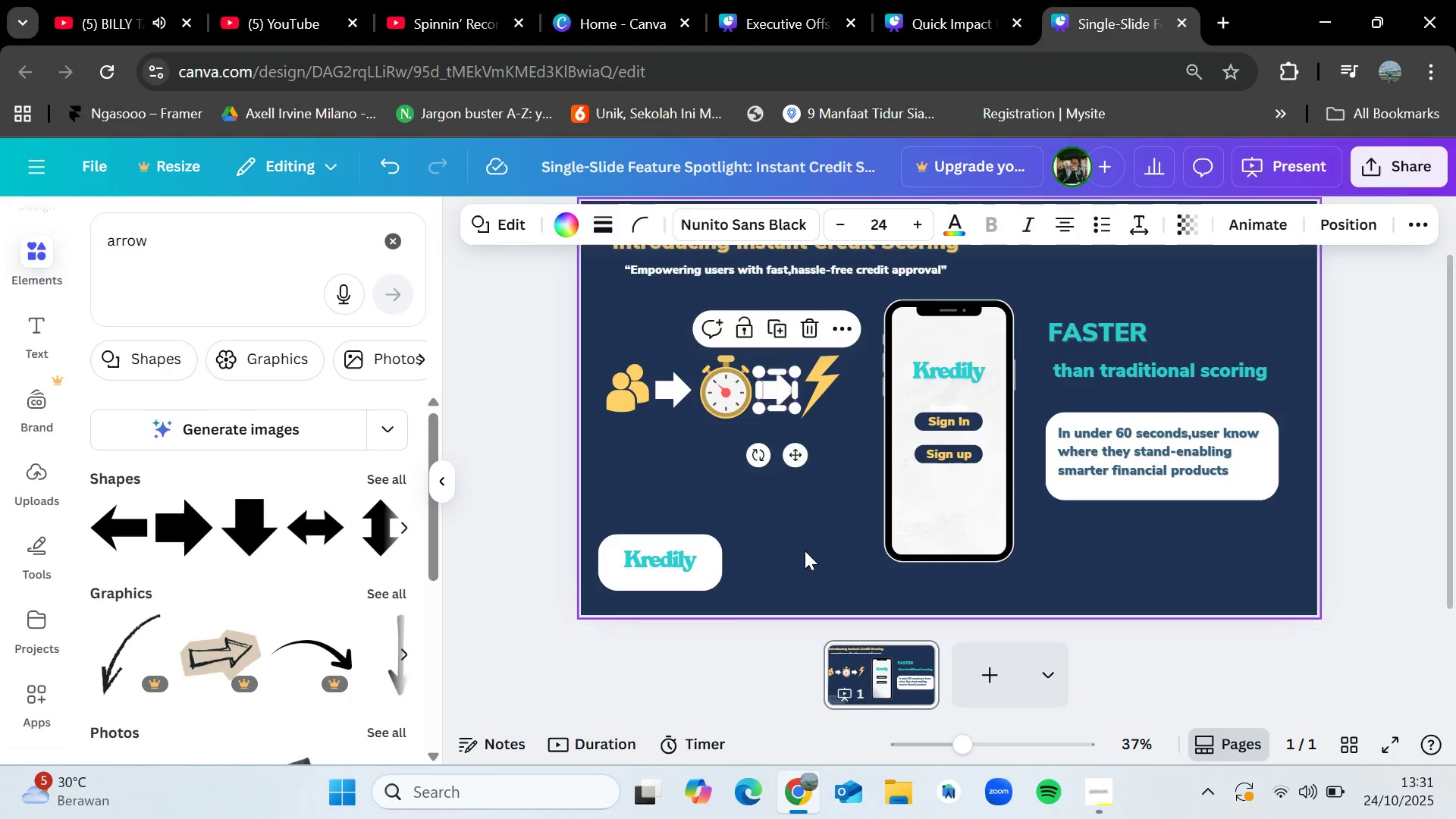 
left_click([805, 551])
 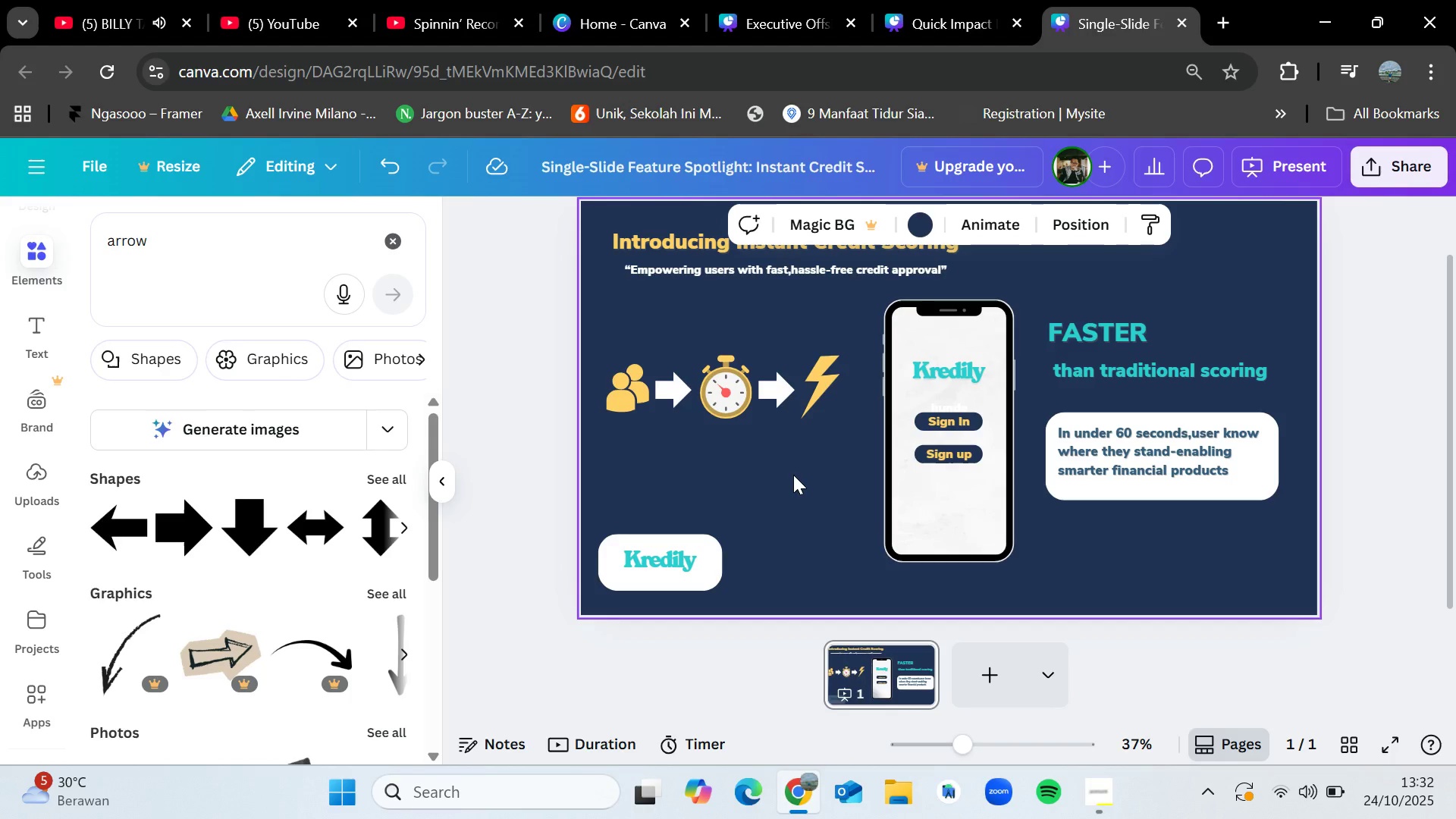 
wait(14.33)
 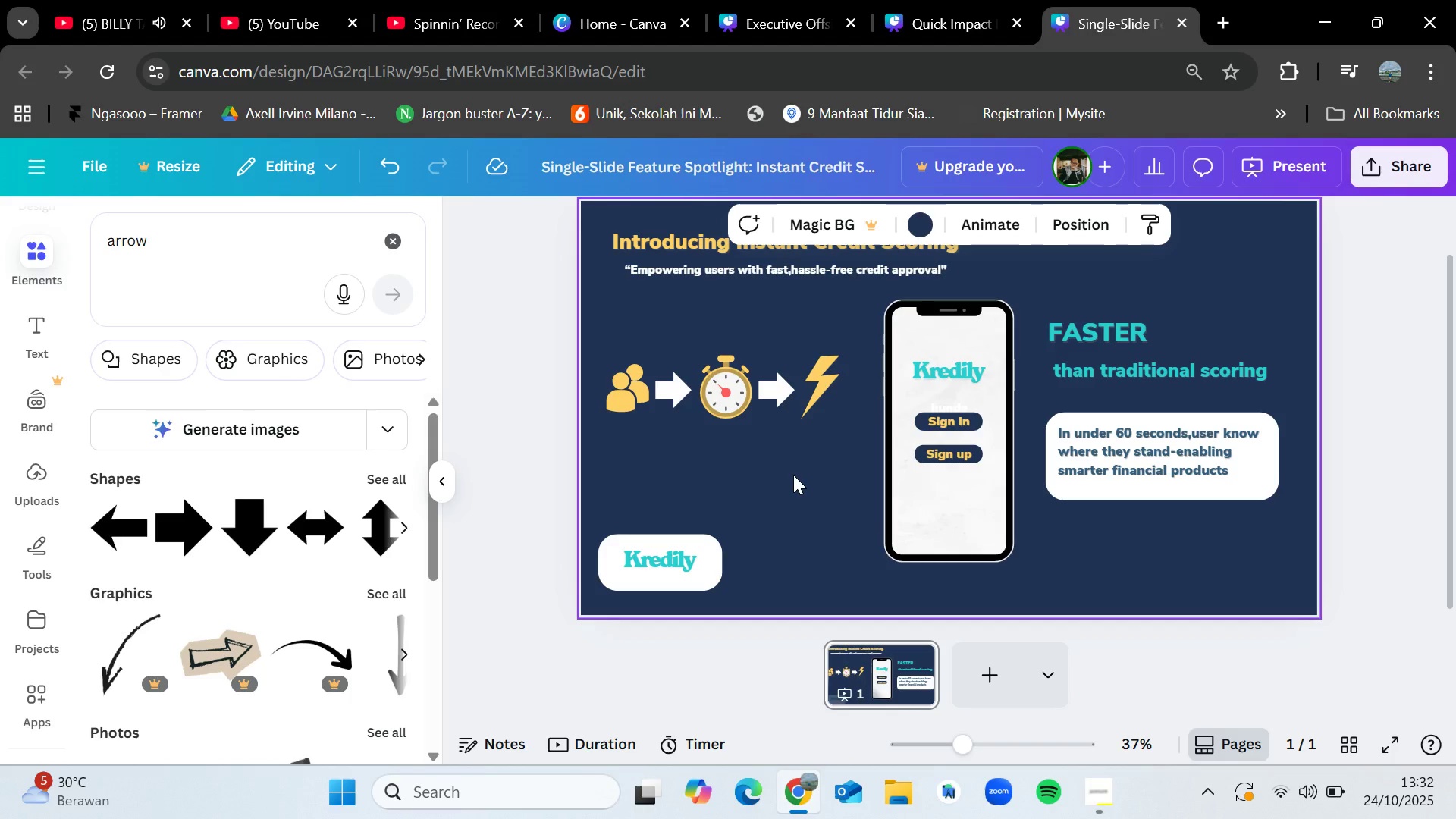 
left_click([744, 271])
 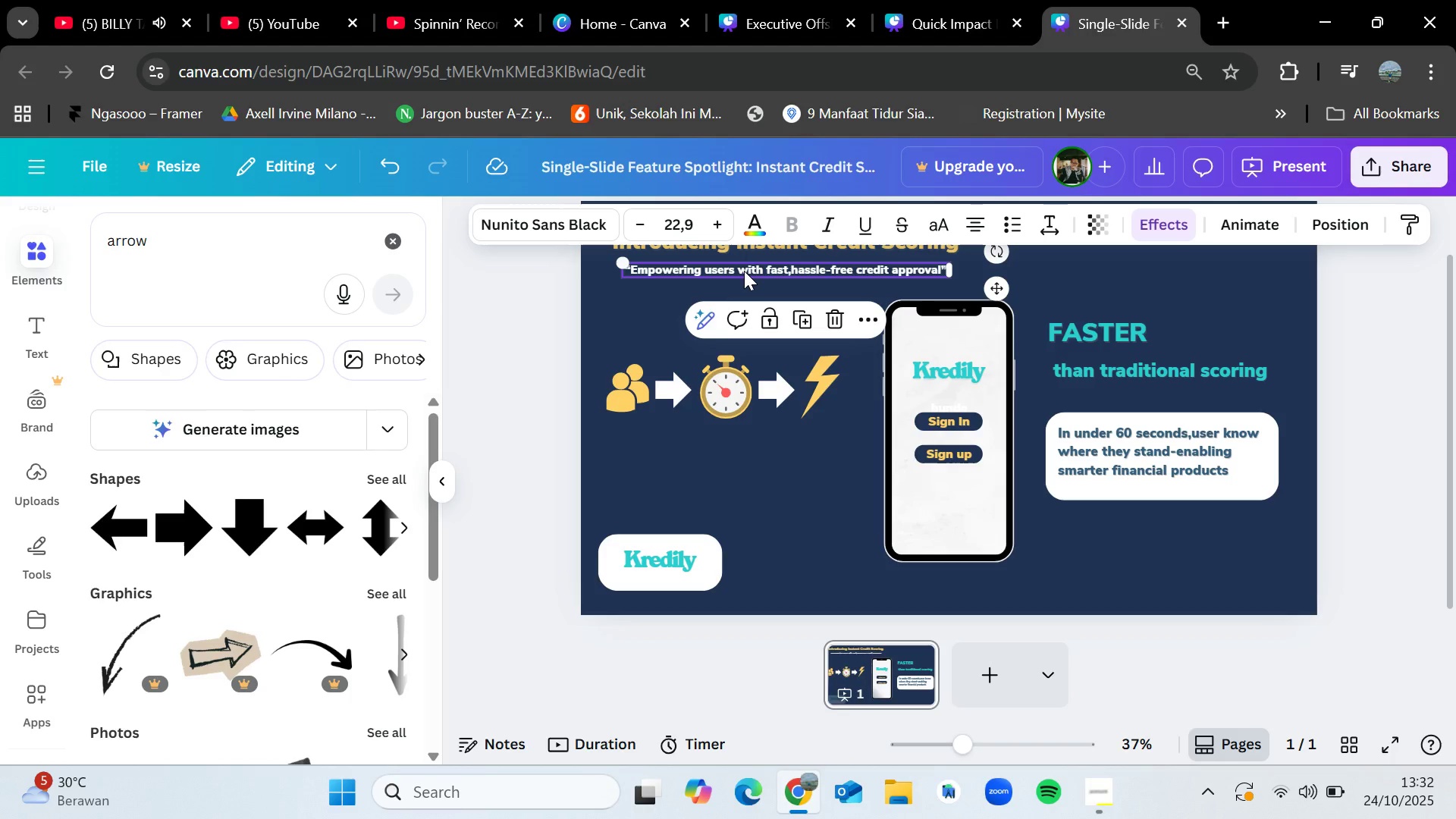 
key(Control+C)
 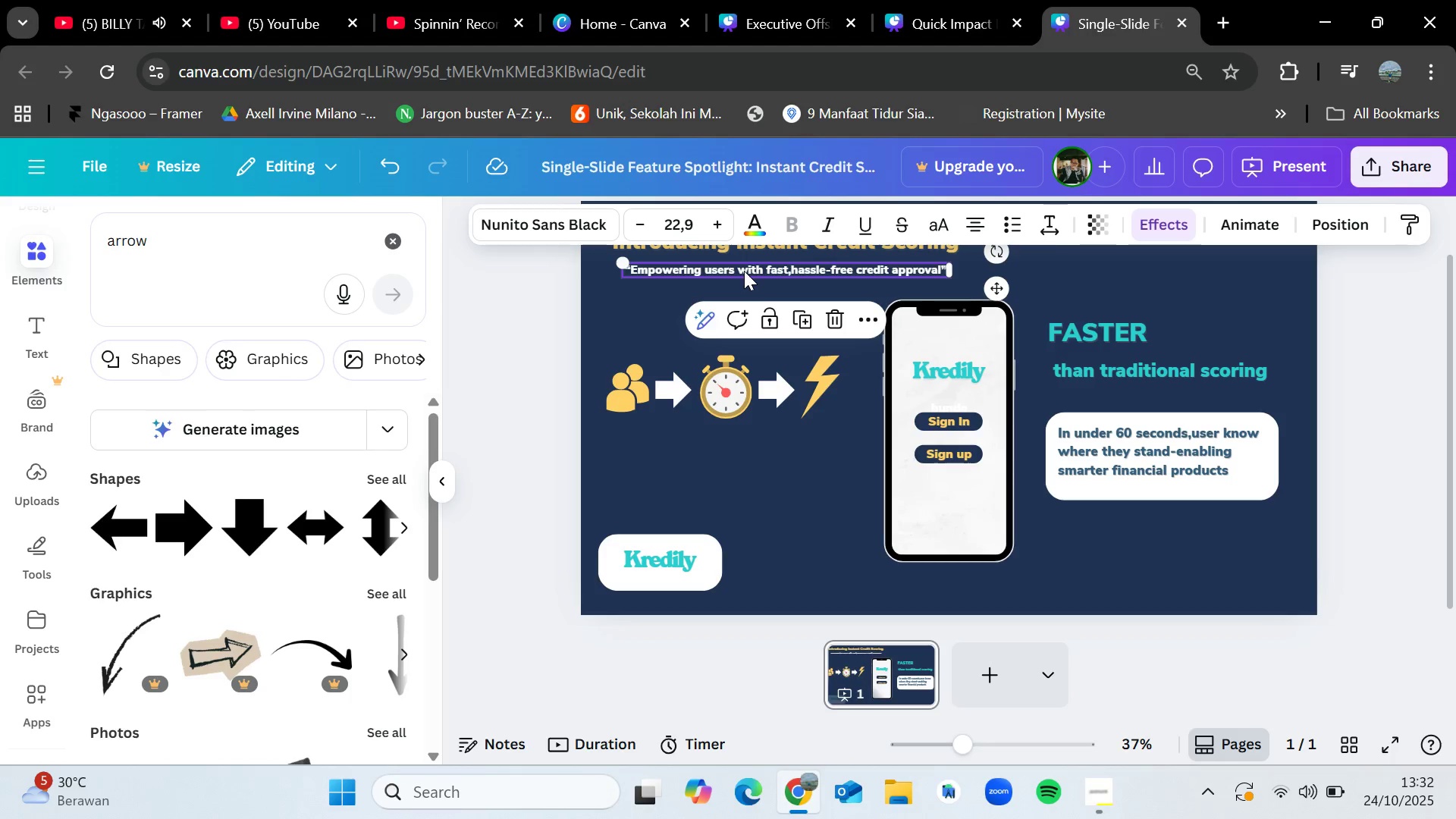 
key(Control+V)
 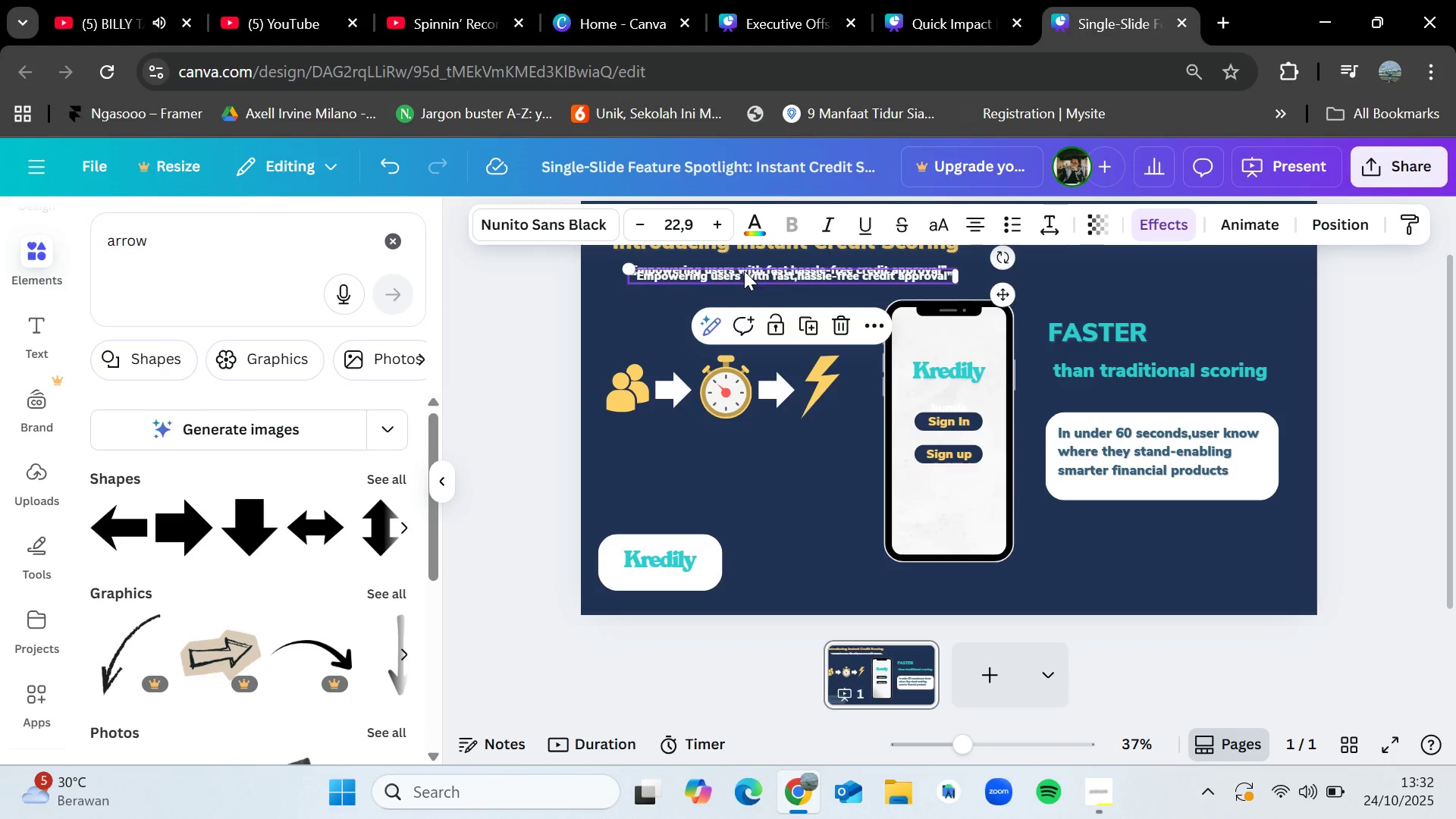 
left_click_drag(start_coordinate=[744, 271], to_coordinate=[723, 457])
 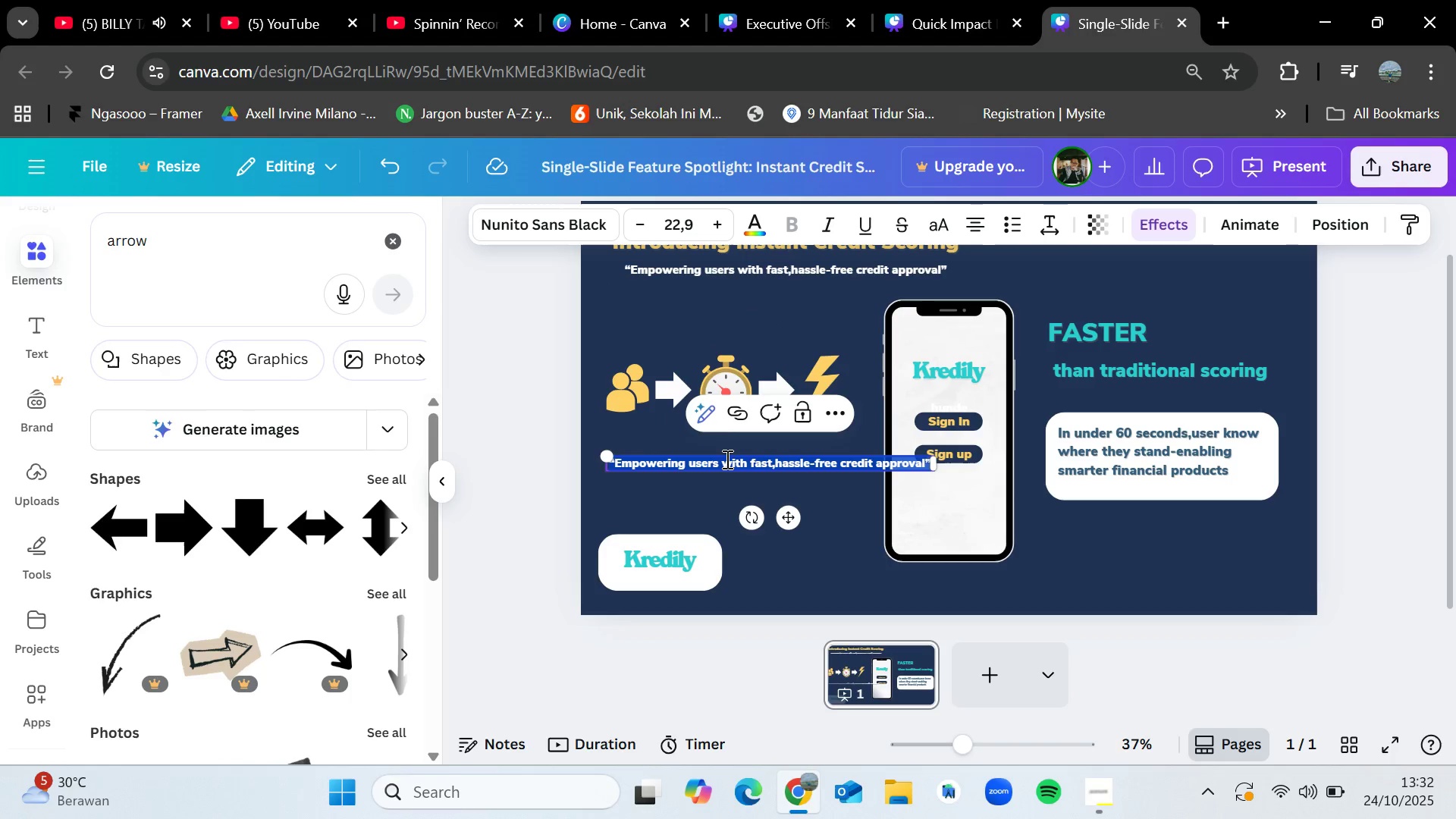 
double_click([726, 459])
 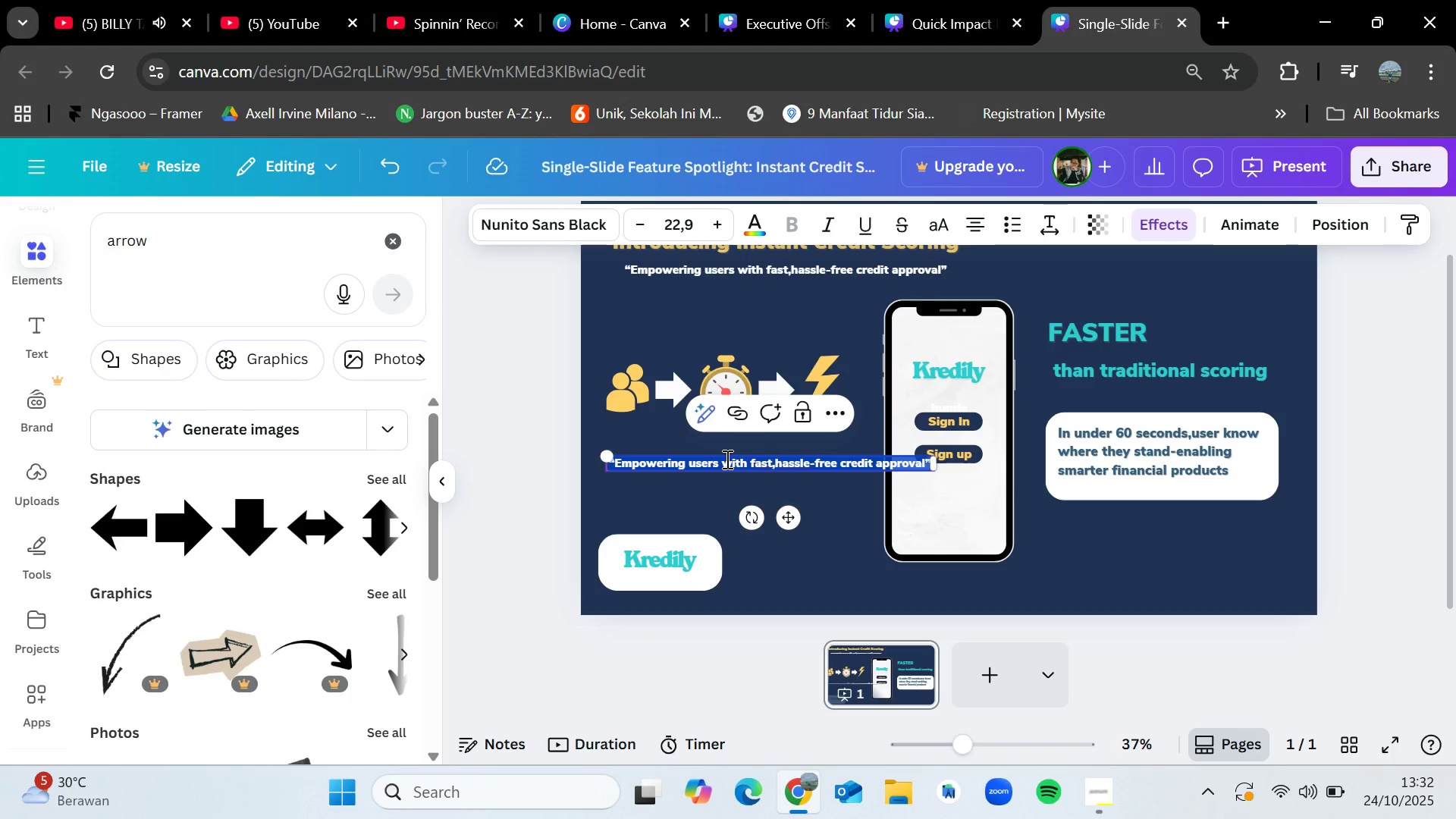 
key(Backspace)
type(User)
 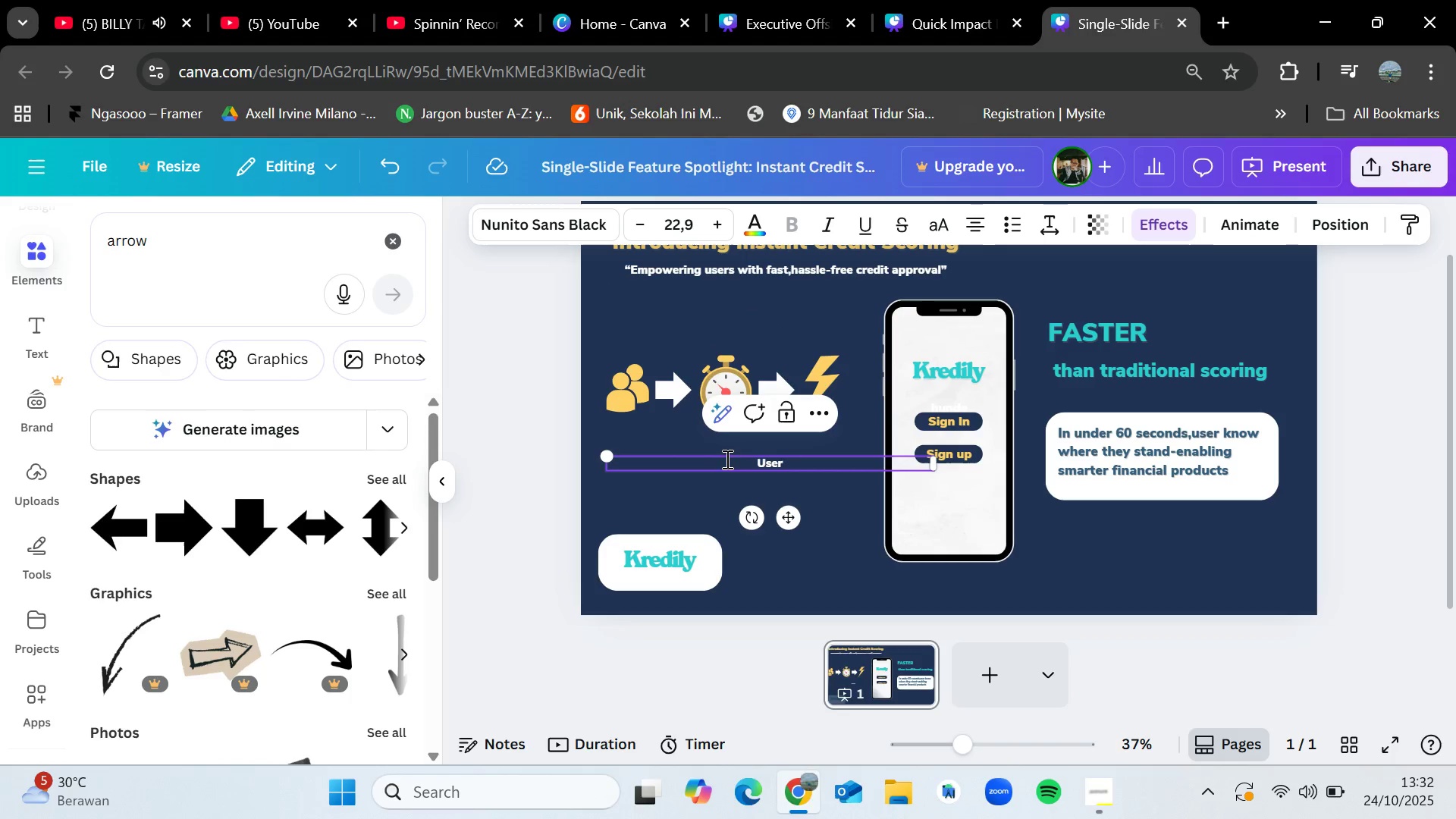 
left_click_drag(start_coordinate=[936, 465], to_coordinate=[672, 463])
 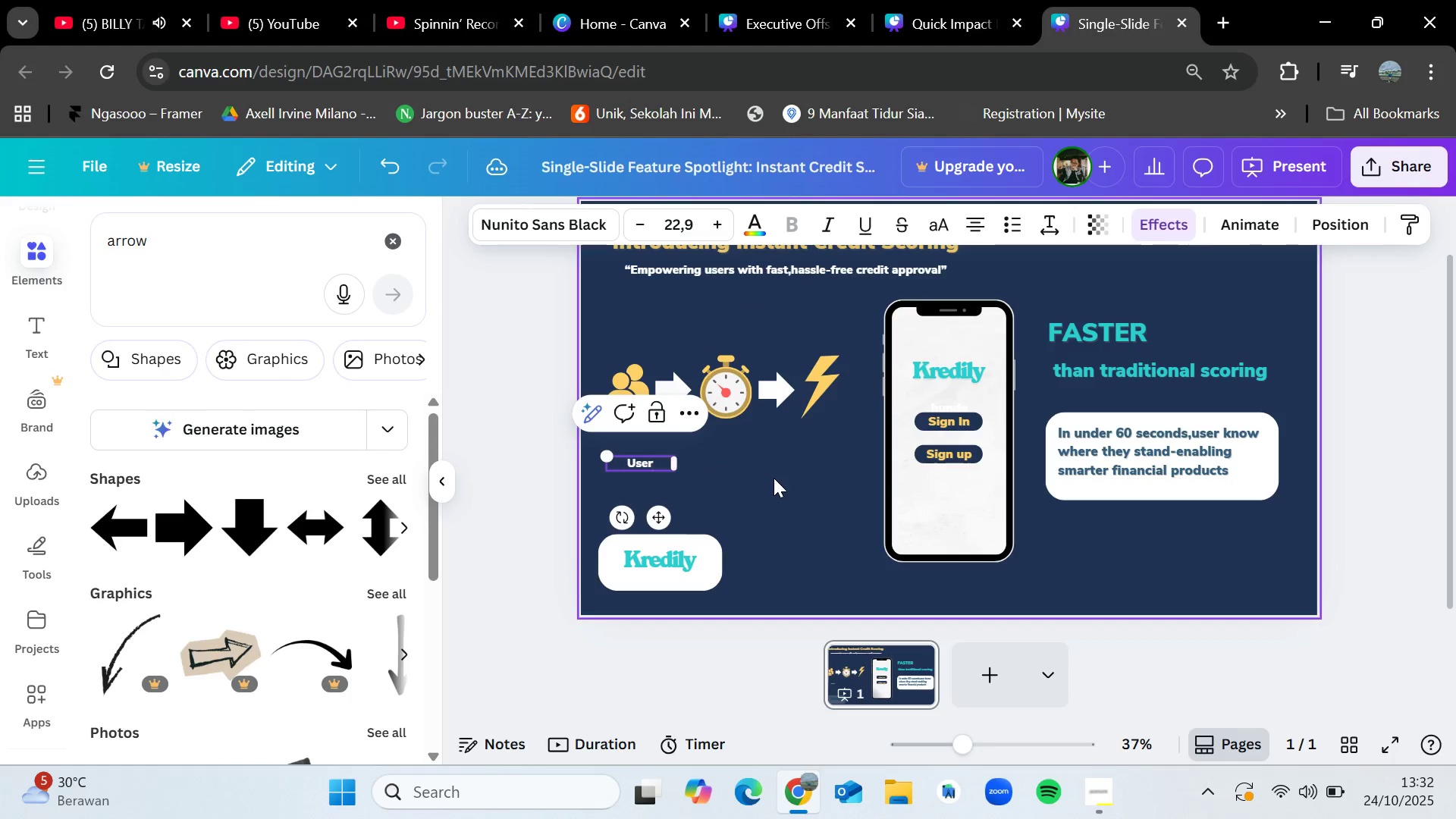 
left_click([774, 478])
 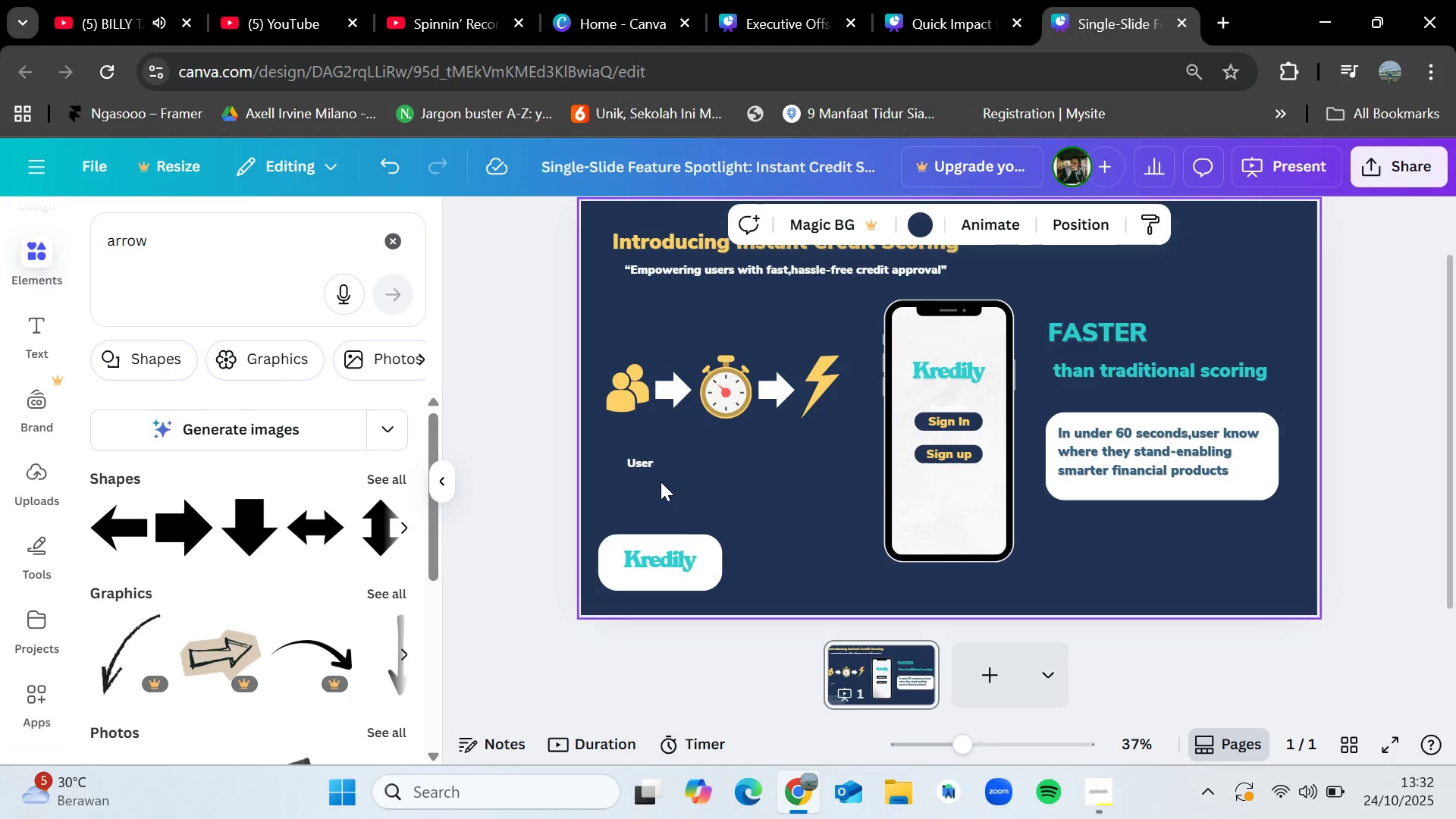 
left_click([637, 467])
 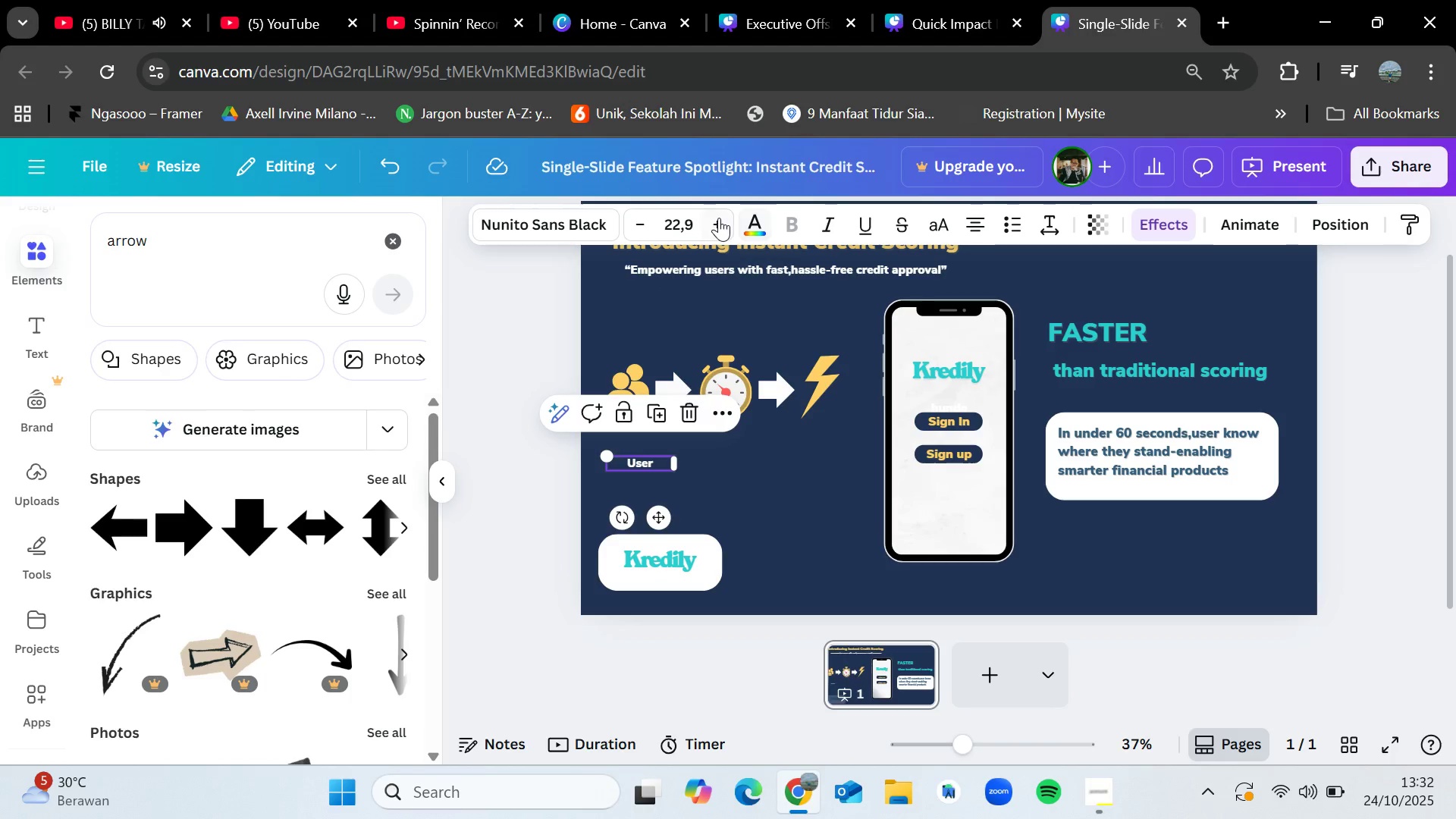 
double_click([719, 218])
 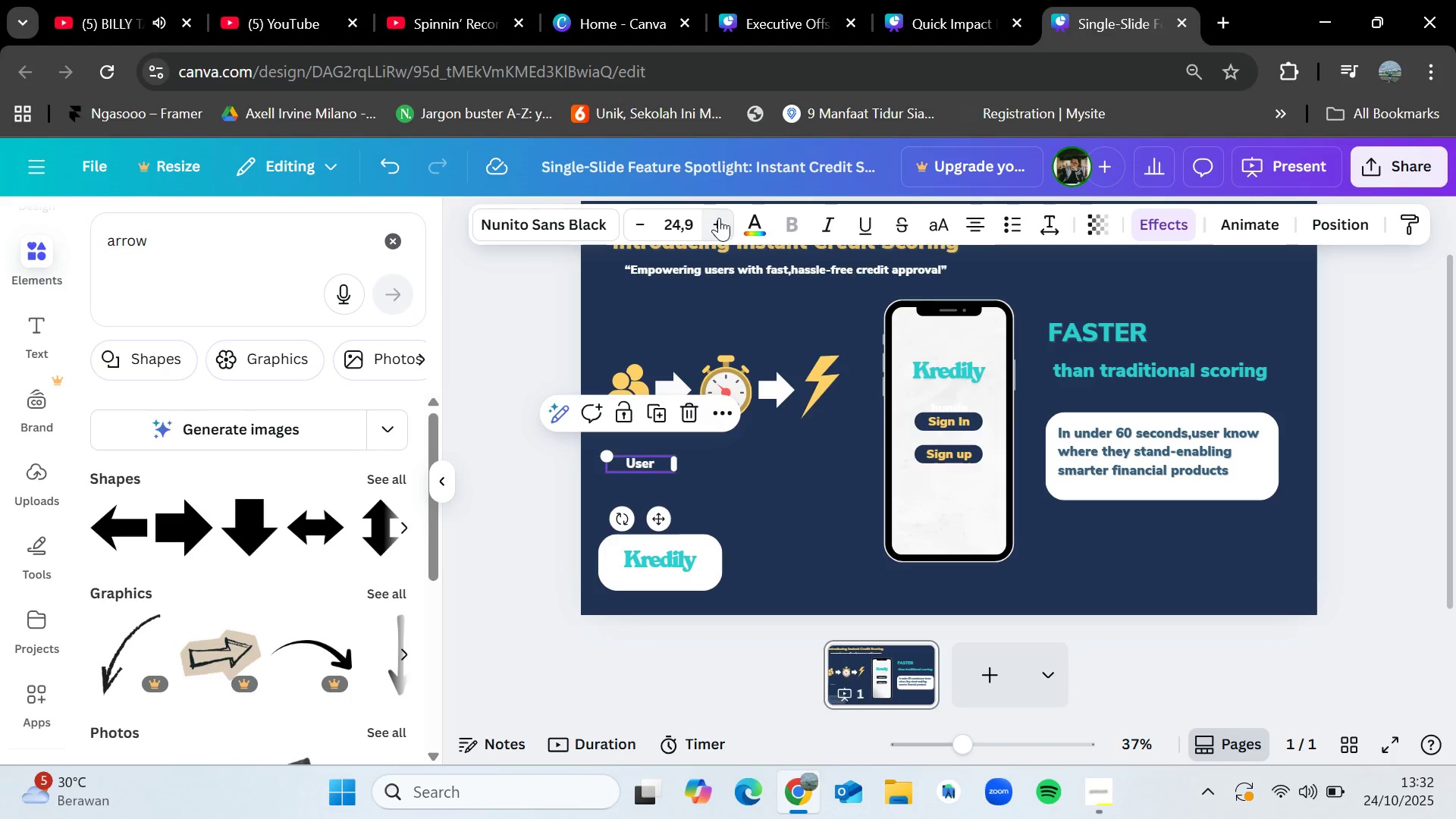 
triple_click([719, 218])
 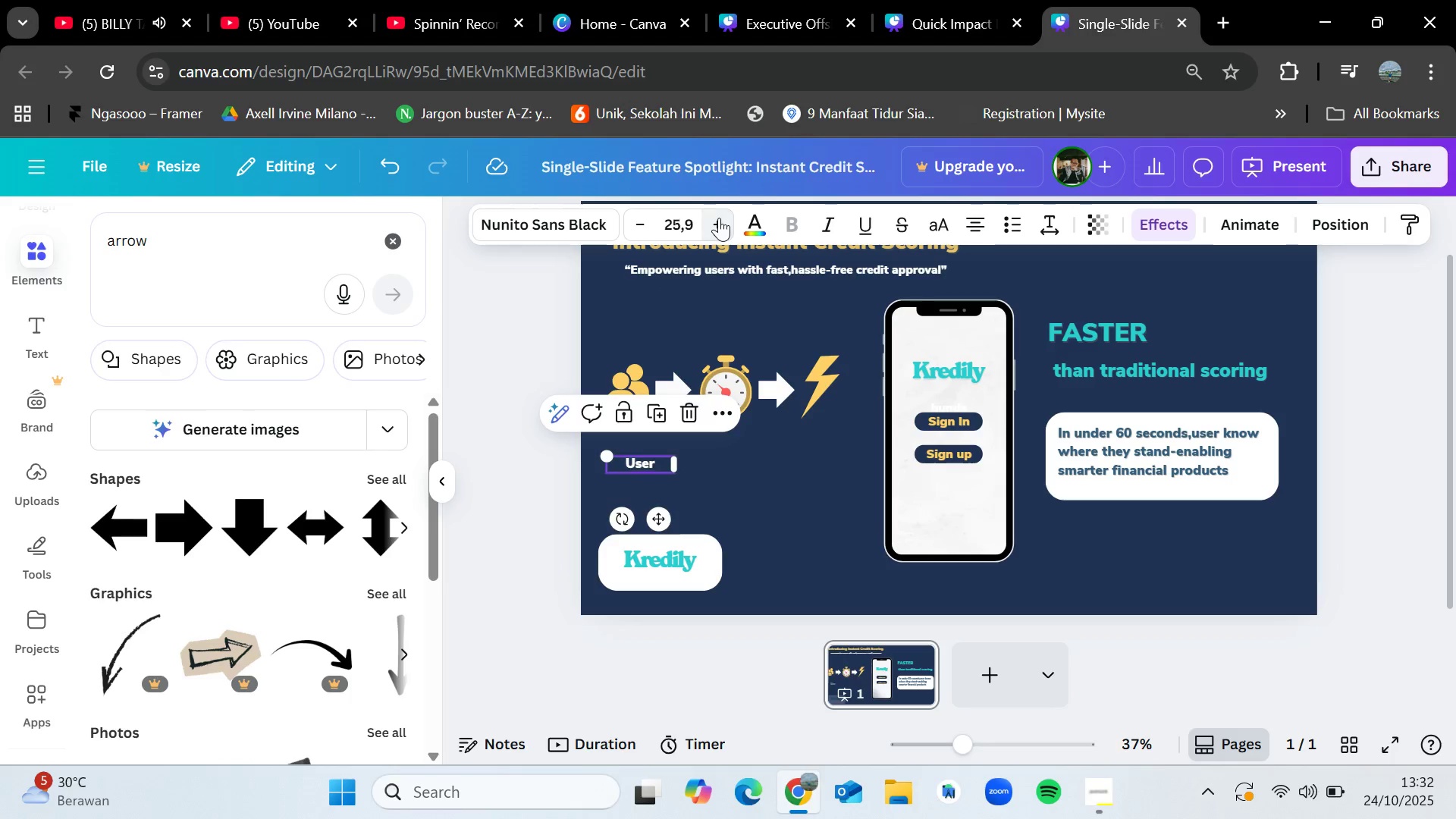 
triple_click([719, 218])
 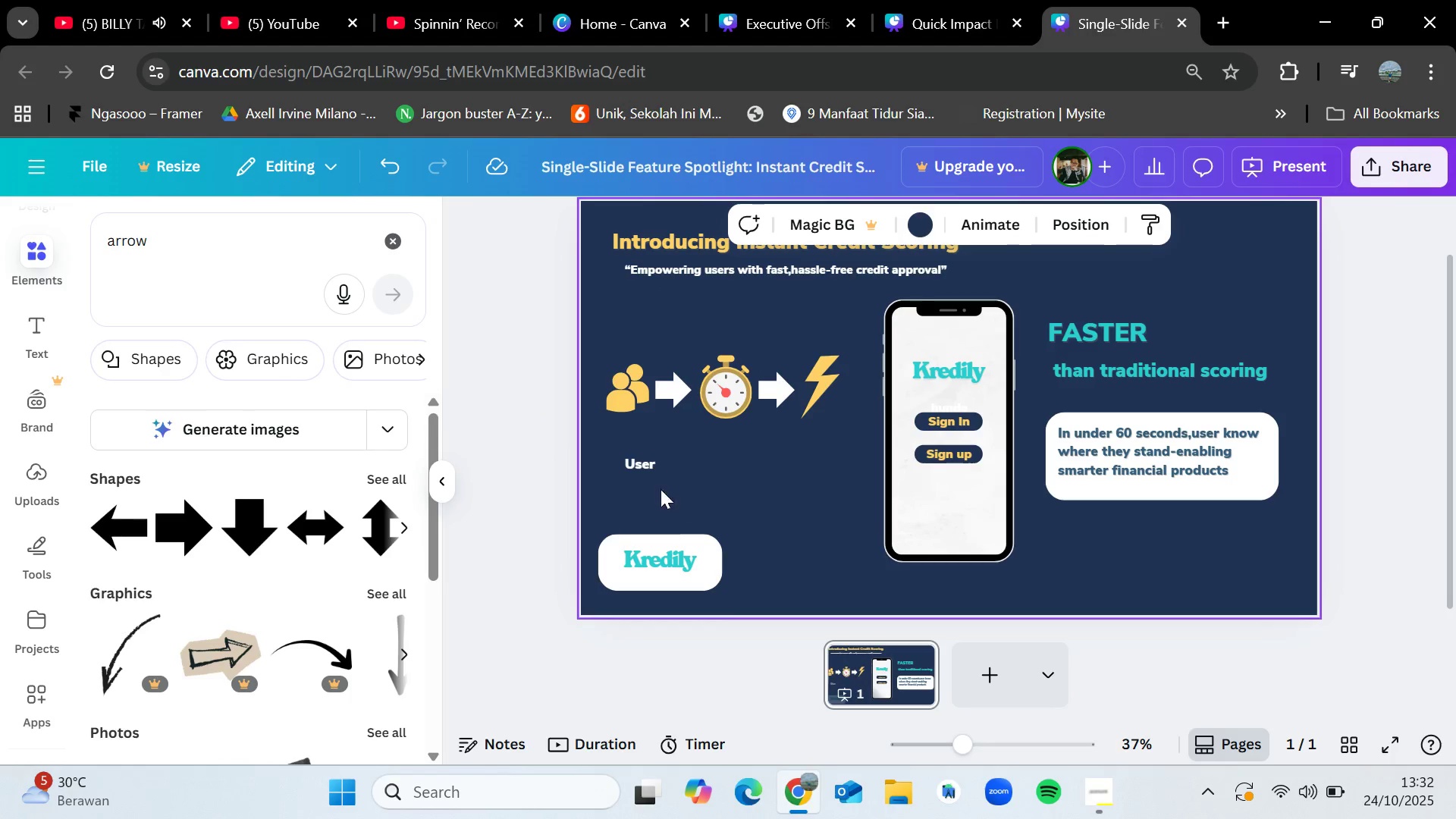 
left_click_drag(start_coordinate=[649, 469], to_coordinate=[631, 441])
 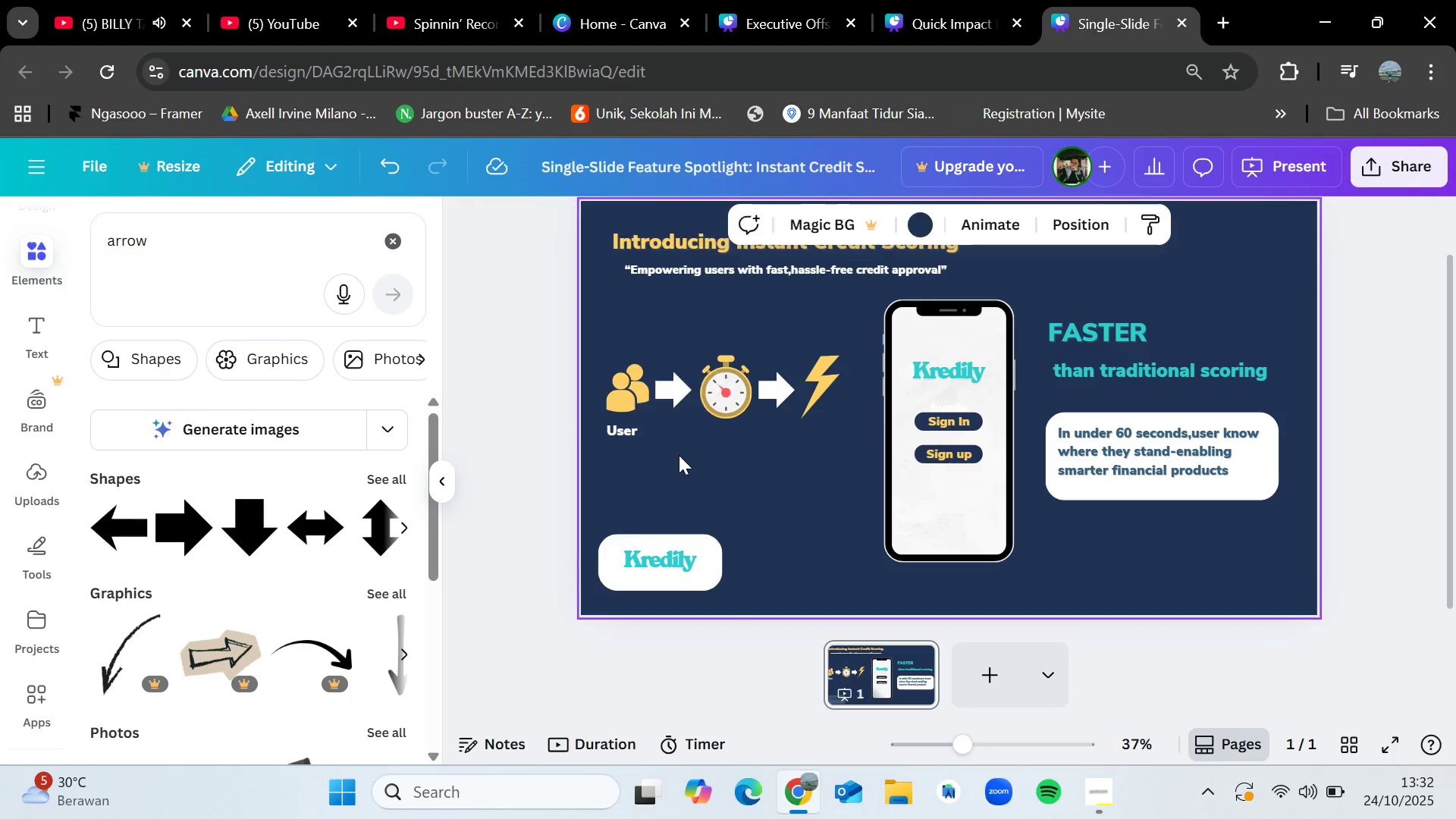 
left_click([686, 455])
 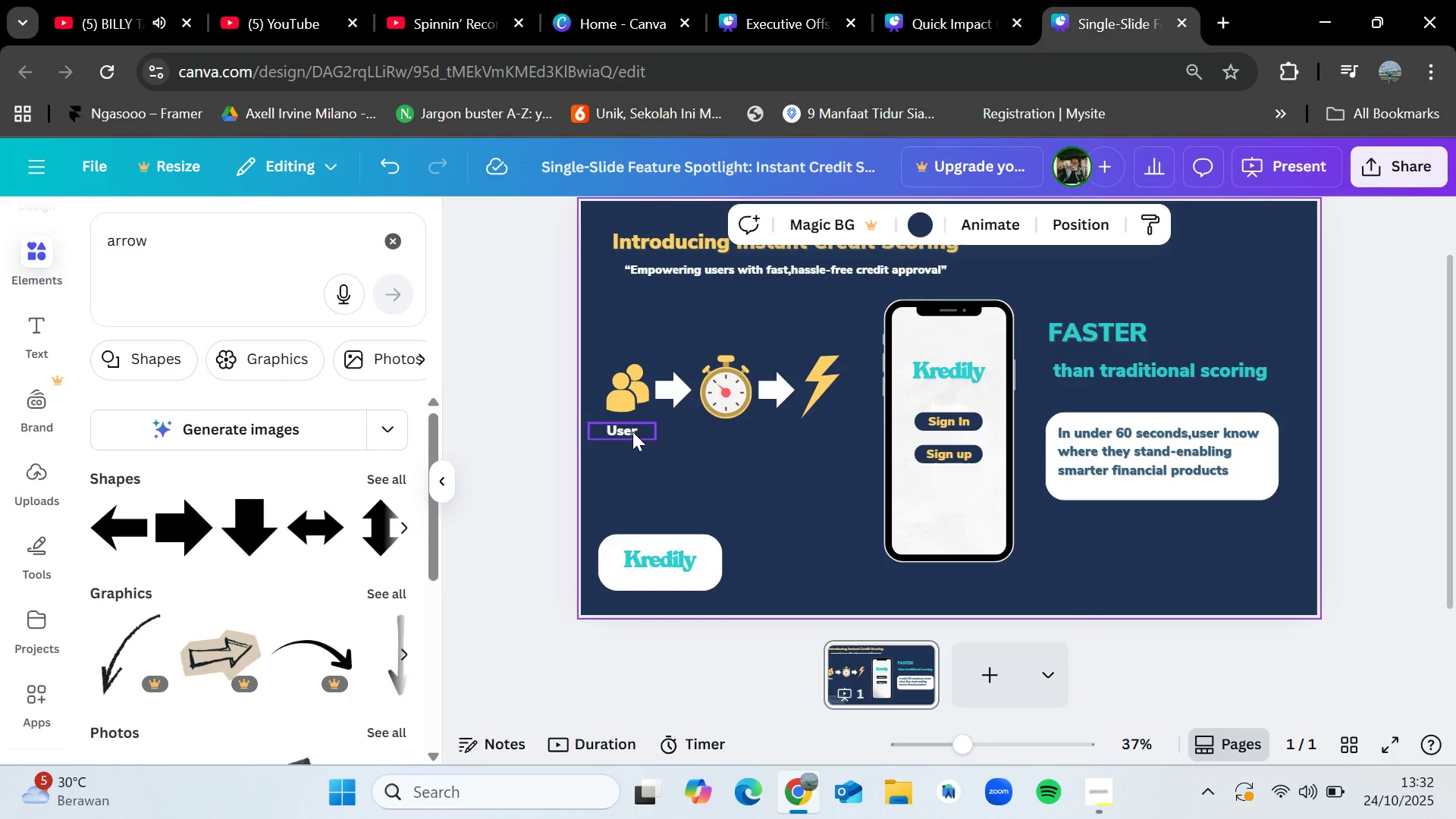 
left_click([632, 431])
 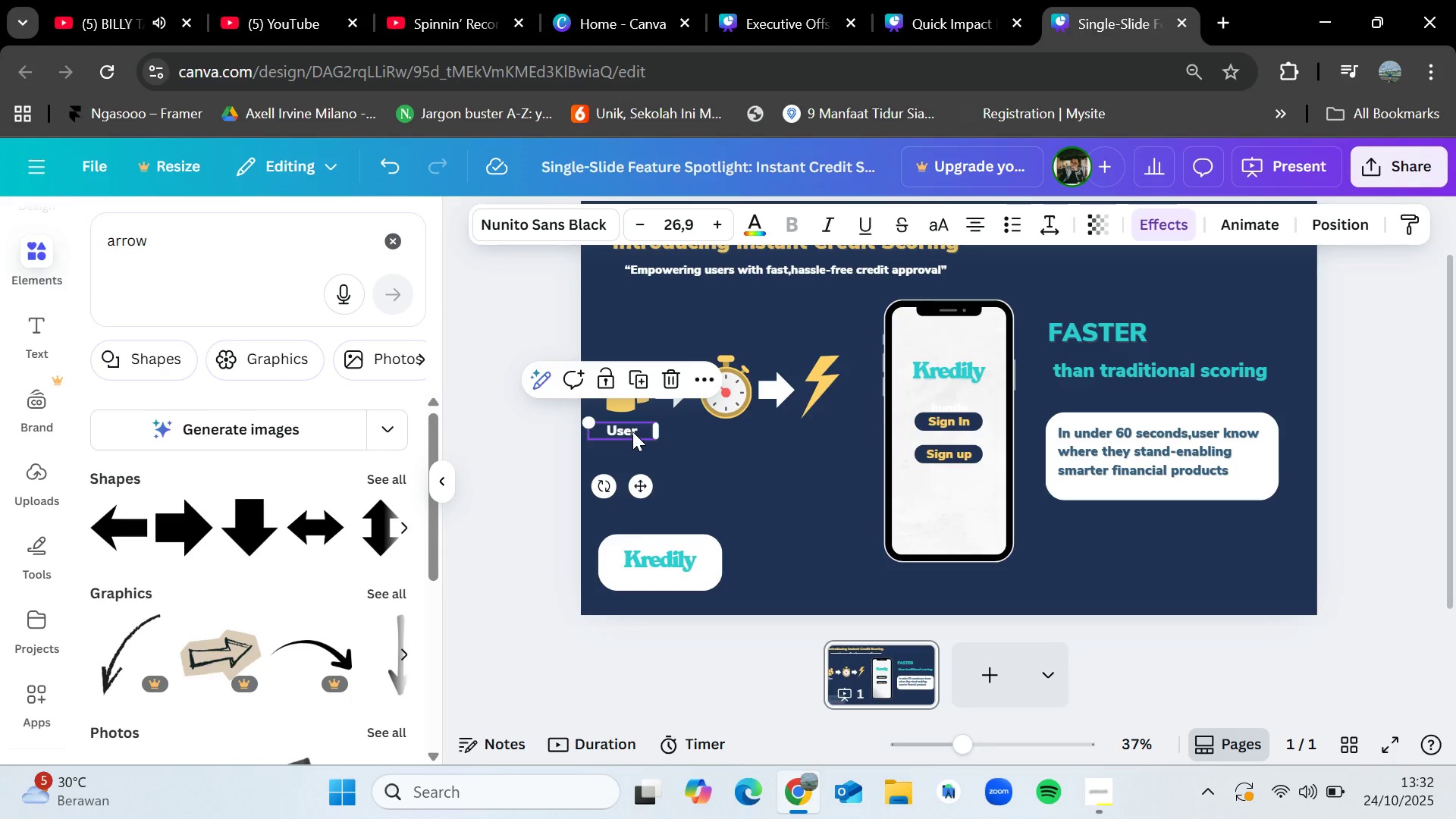 
key(Control+C)
 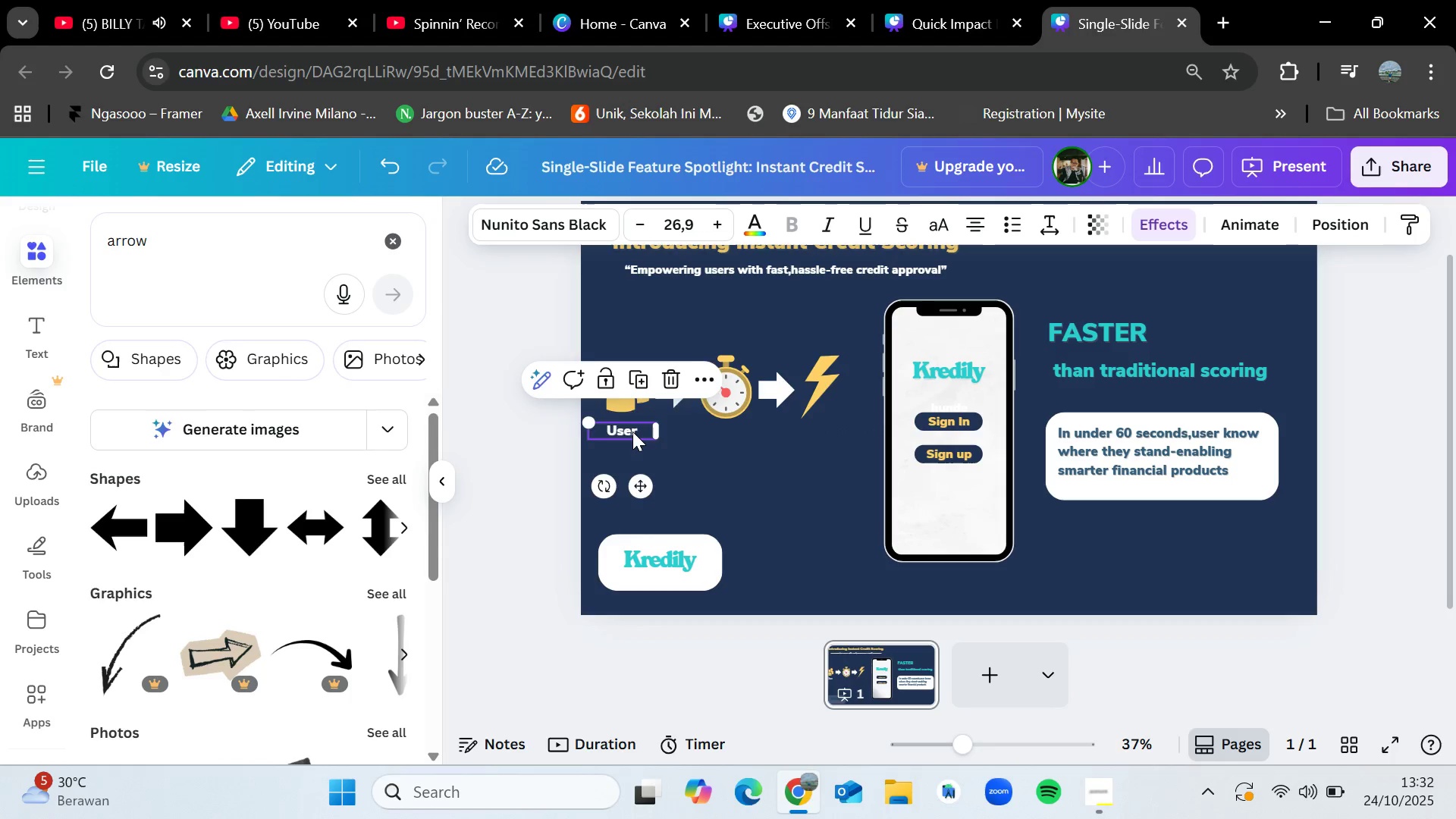 
key(Control+V)
 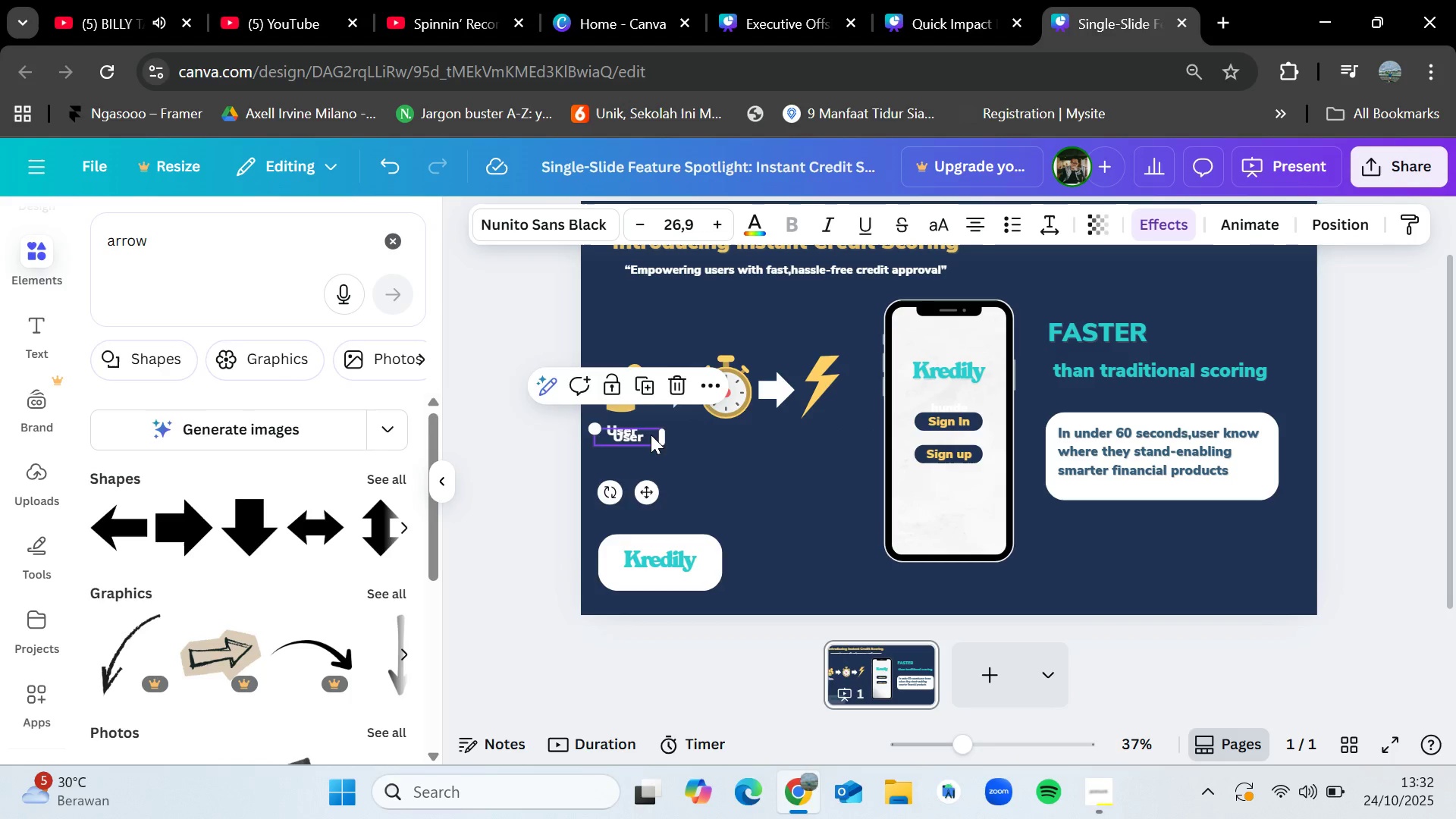 
left_click_drag(start_coordinate=[632, 431], to_coordinate=[729, 432])
 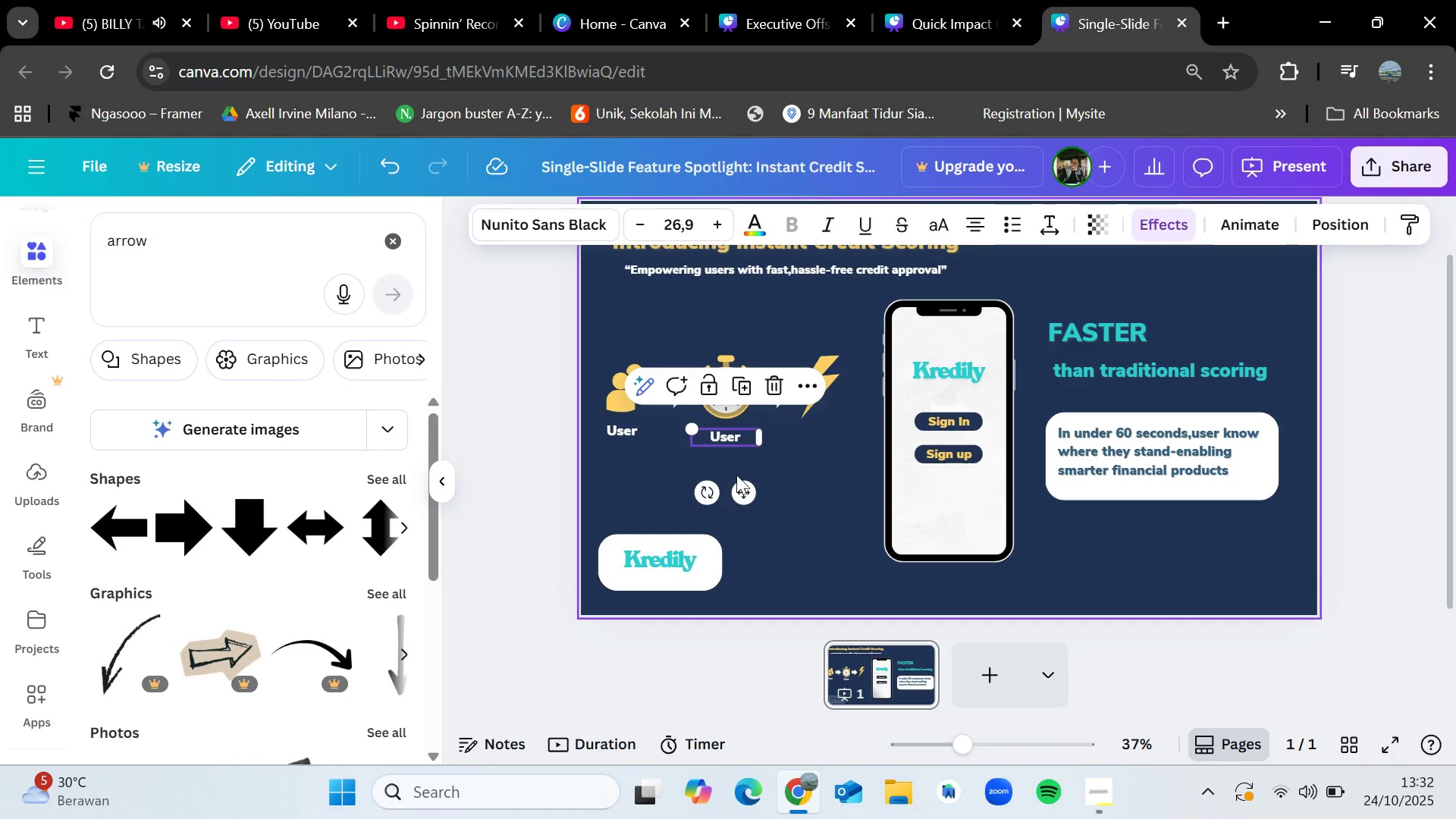 
double_click([733, 438])
 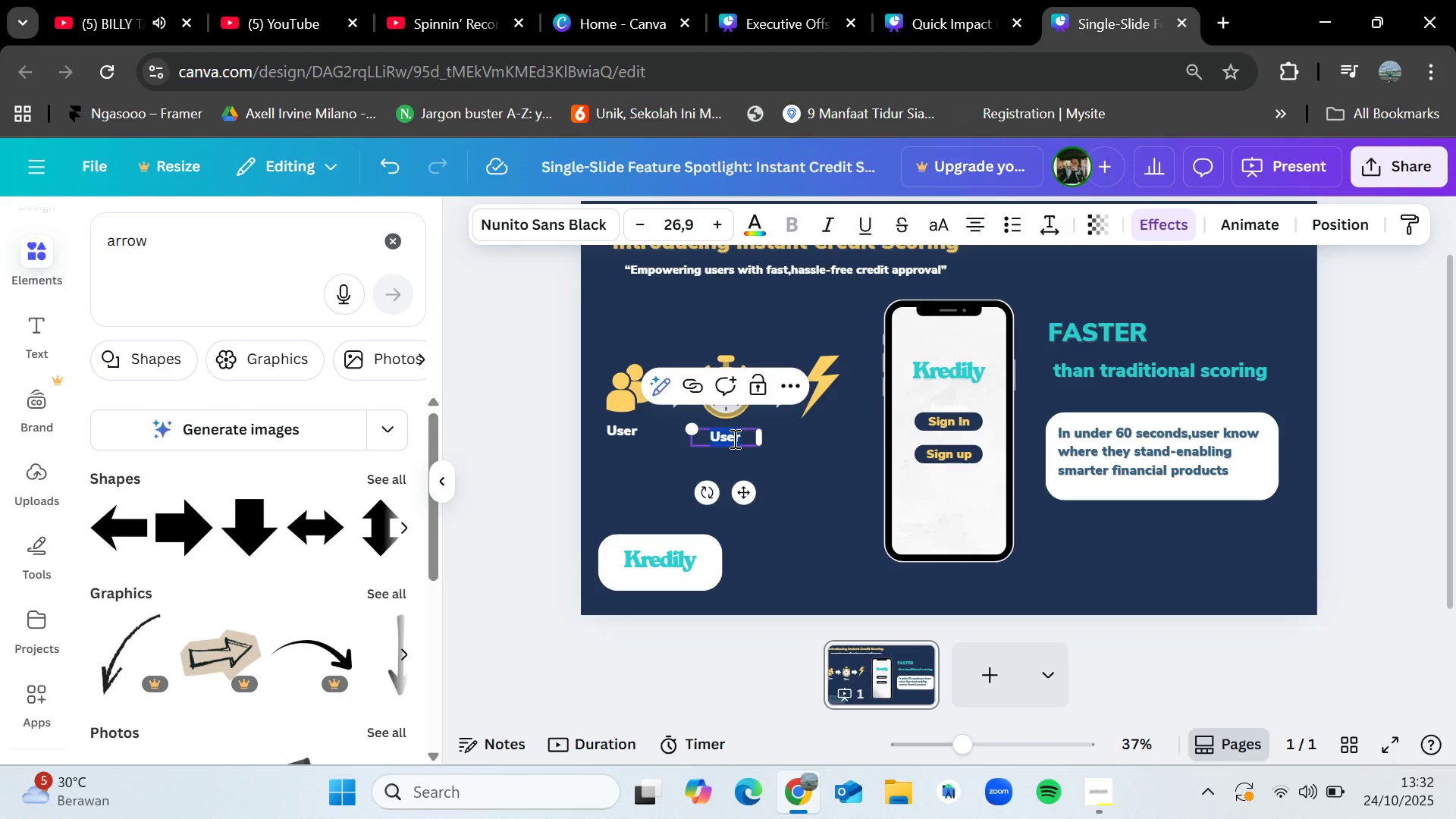 
key(Backspace)
type(instantly scored)
 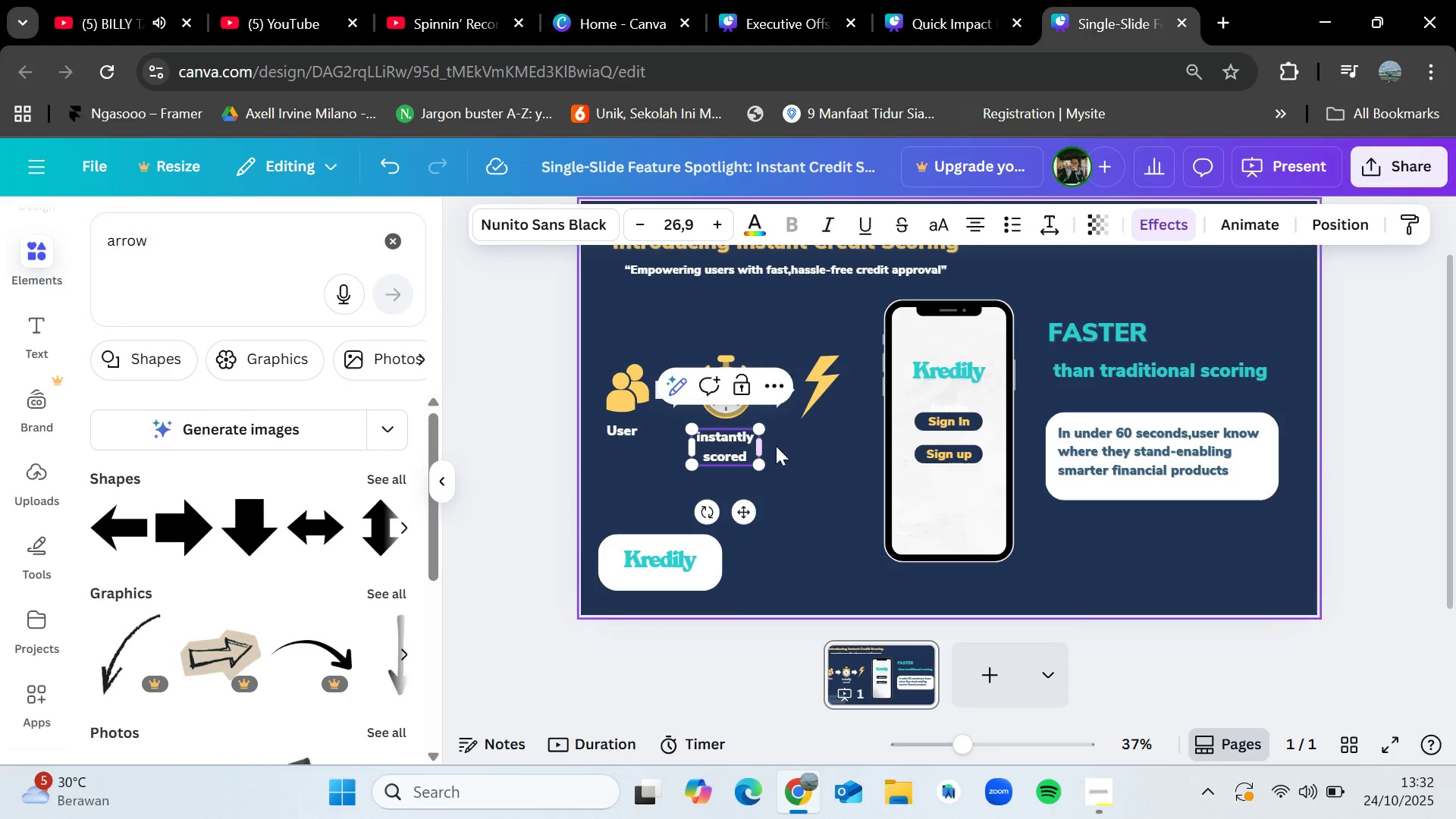 
double_click([740, 447])
 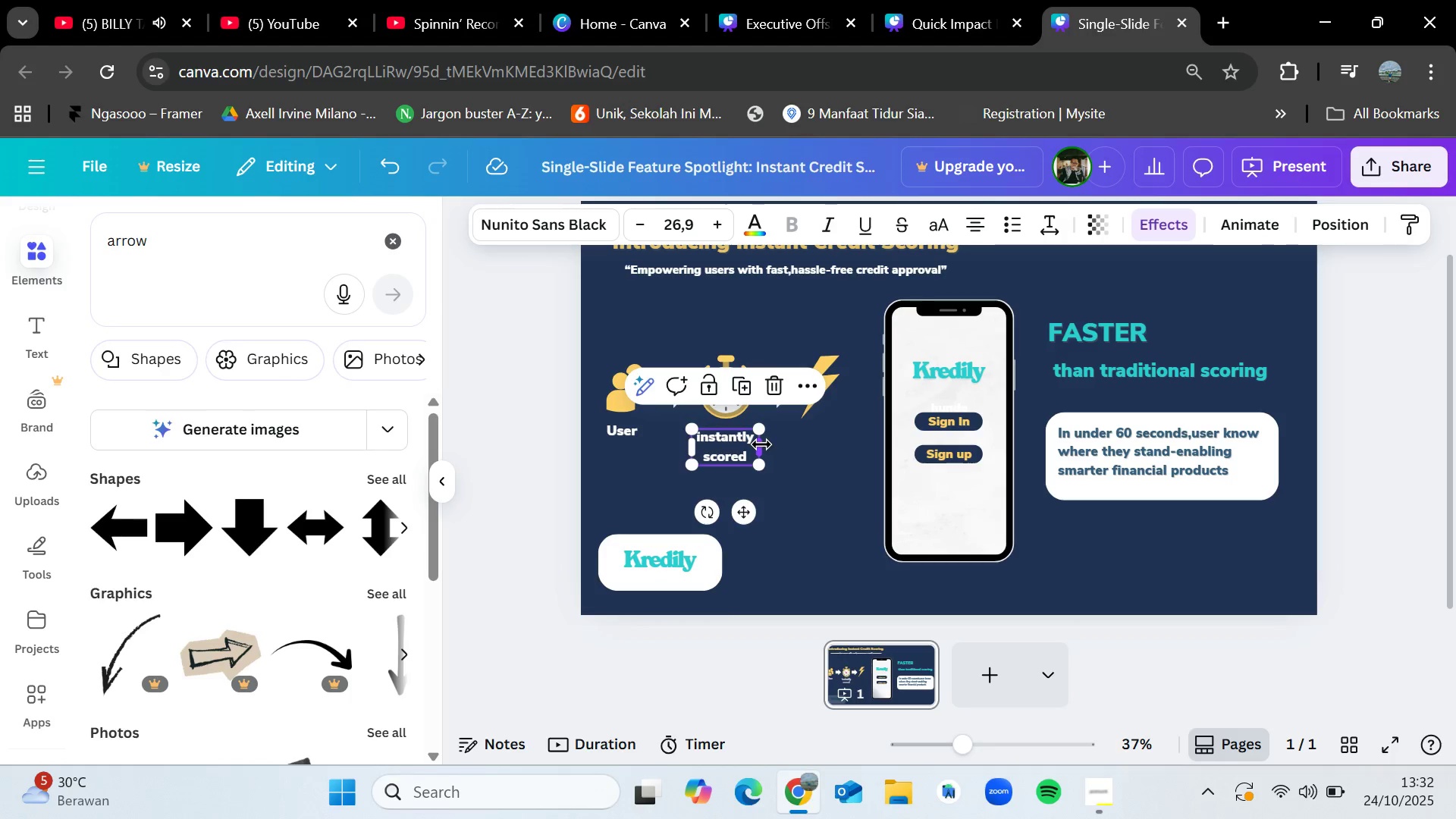 
left_click_drag(start_coordinate=[761, 444], to_coordinate=[814, 438])
 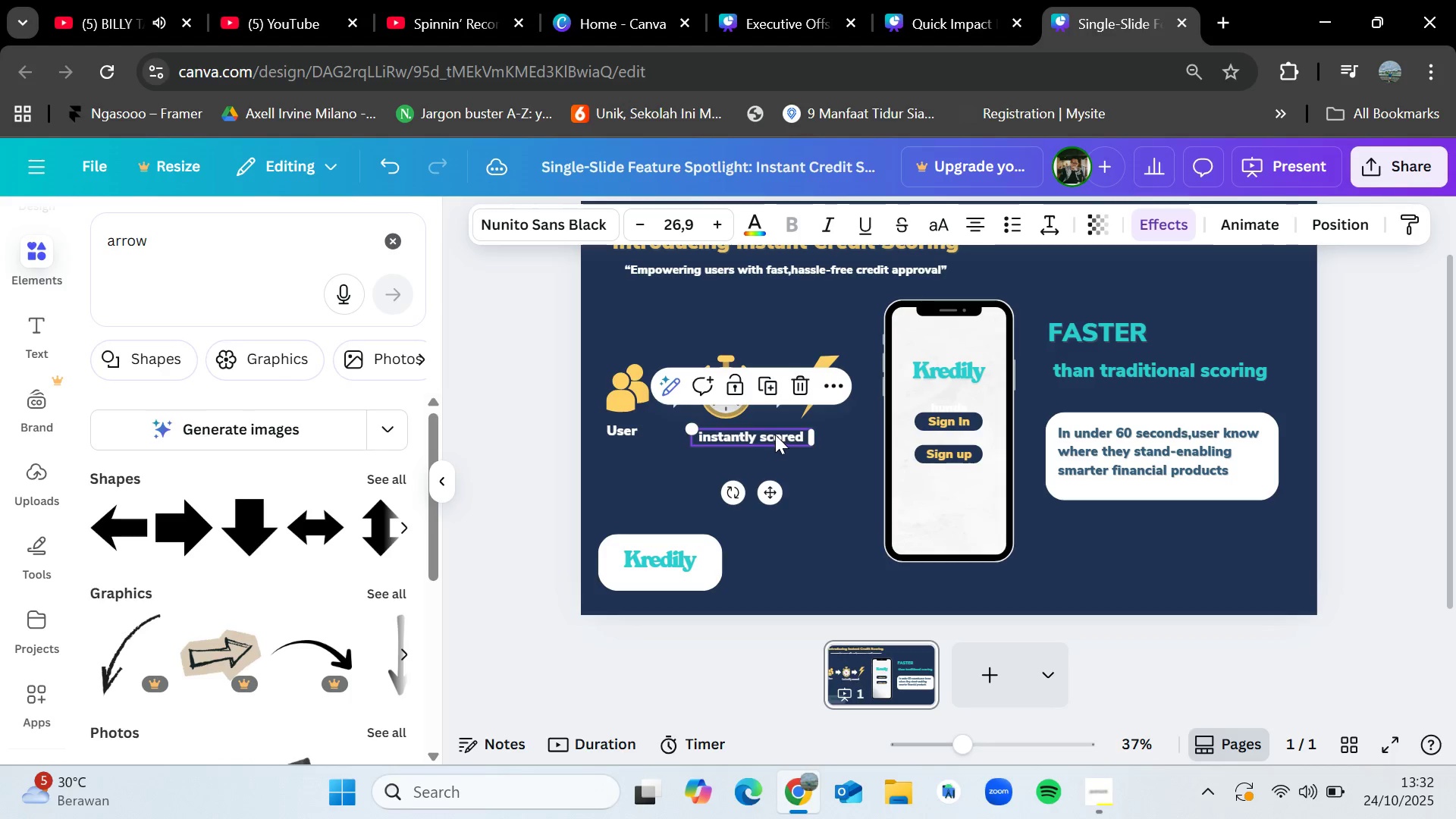 
left_click_drag(start_coordinate=[776, 435], to_coordinate=[755, 435])
 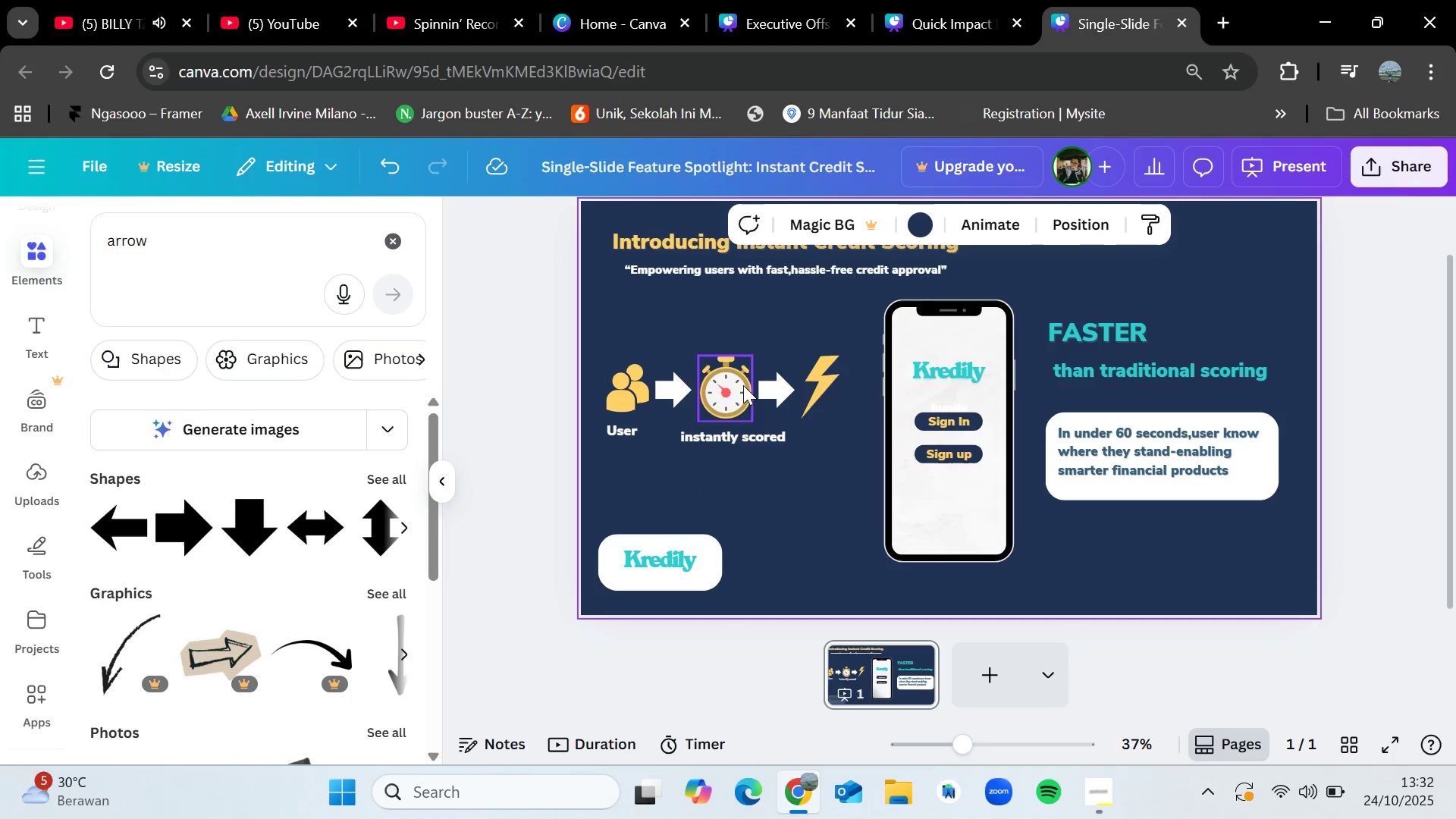 
left_click_drag(start_coordinate=[730, 379], to_coordinate=[786, 520])
 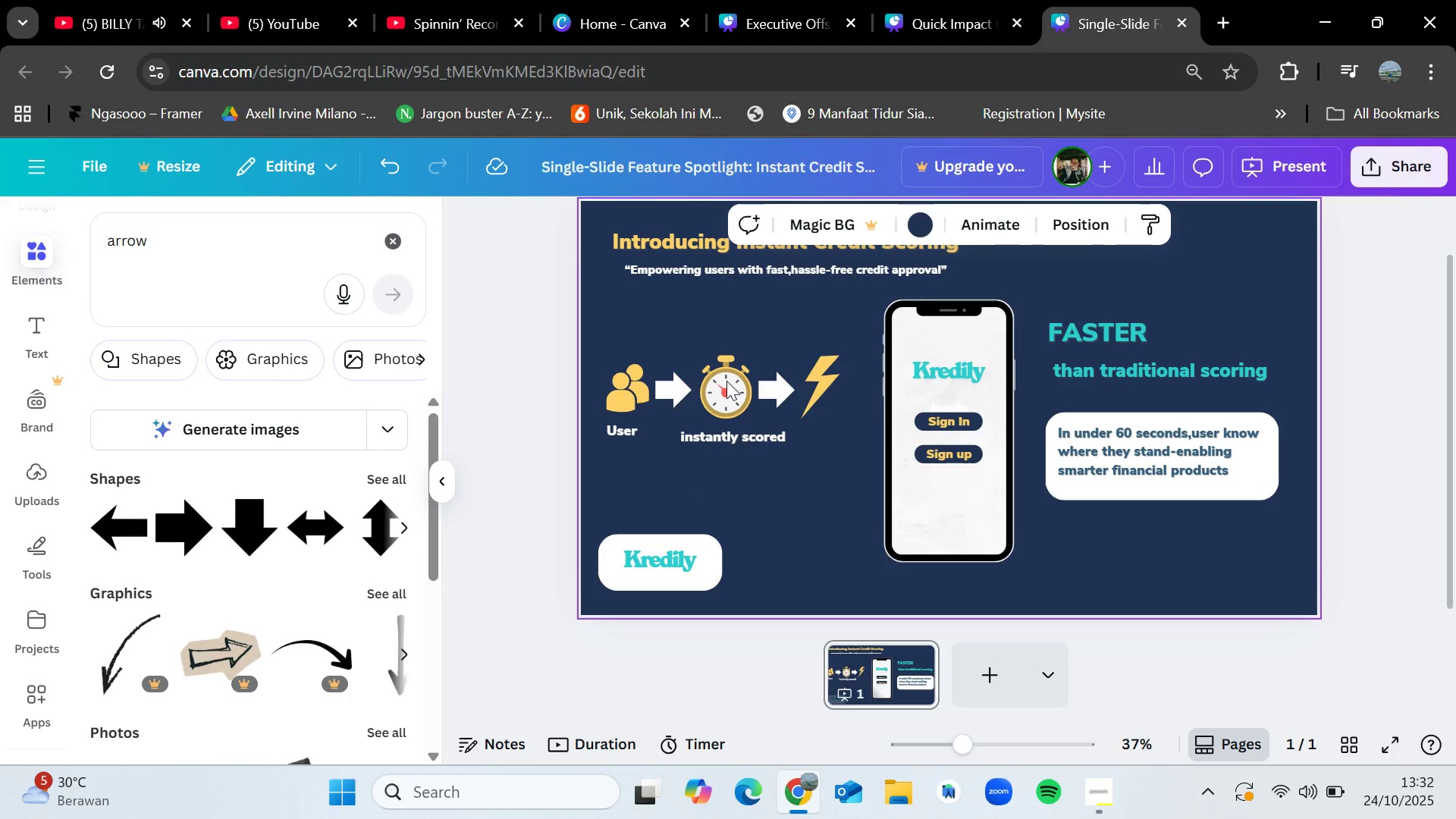 
left_click_drag(start_coordinate=[726, 381], to_coordinate=[732, 372])
 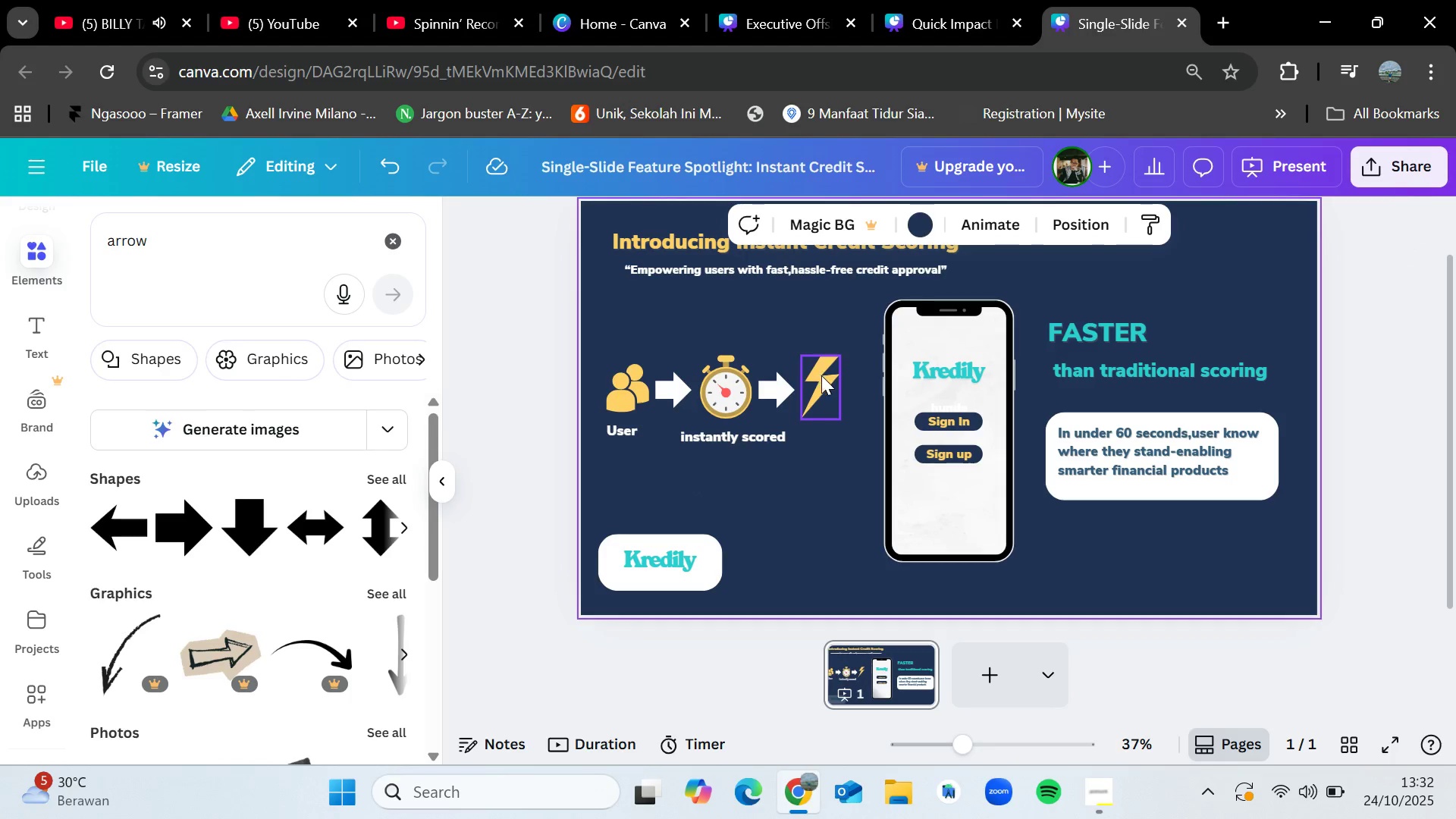 
left_click_drag(start_coordinate=[821, 375], to_coordinate=[813, 475])
 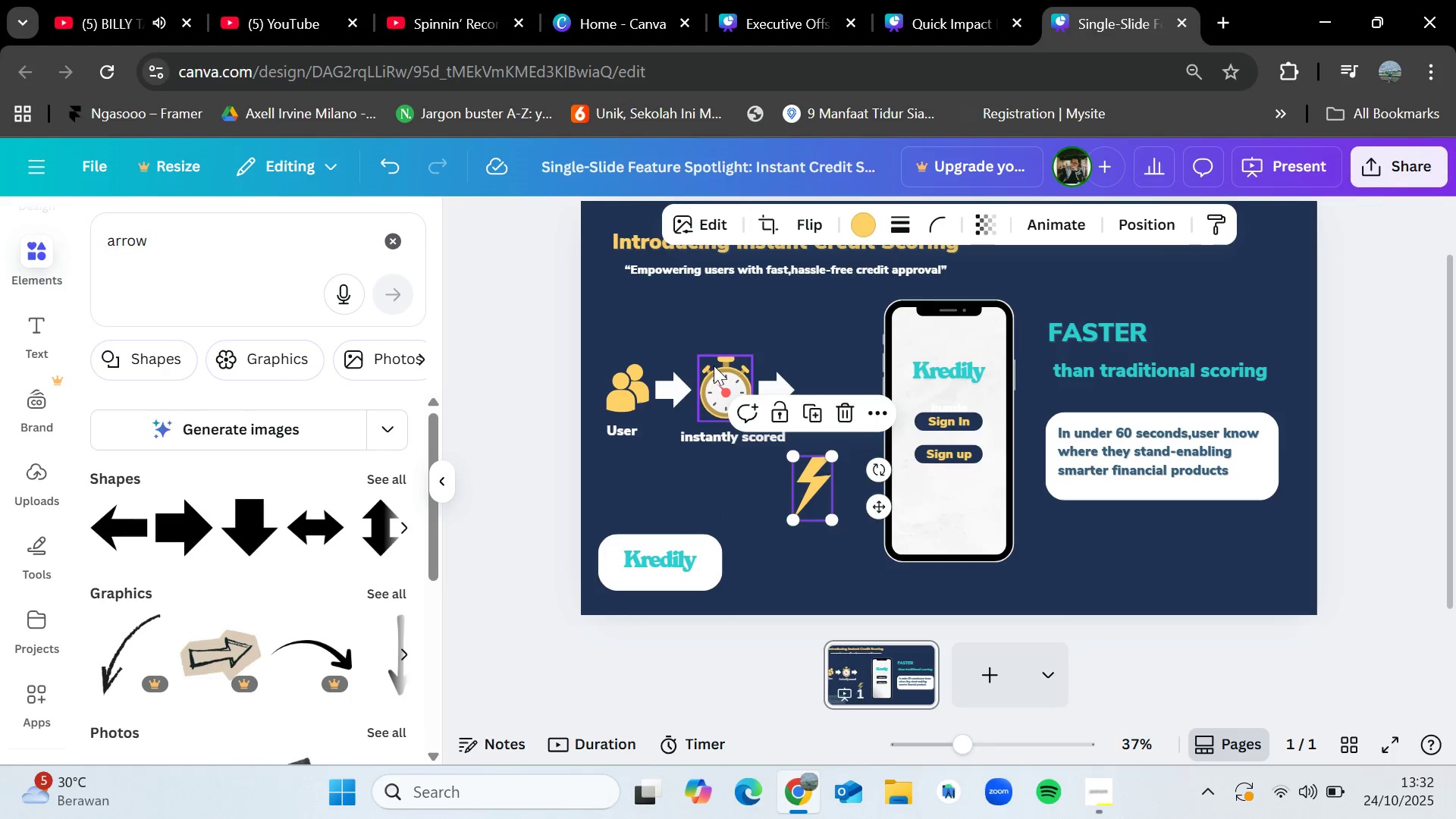 
left_click([717, 371])
 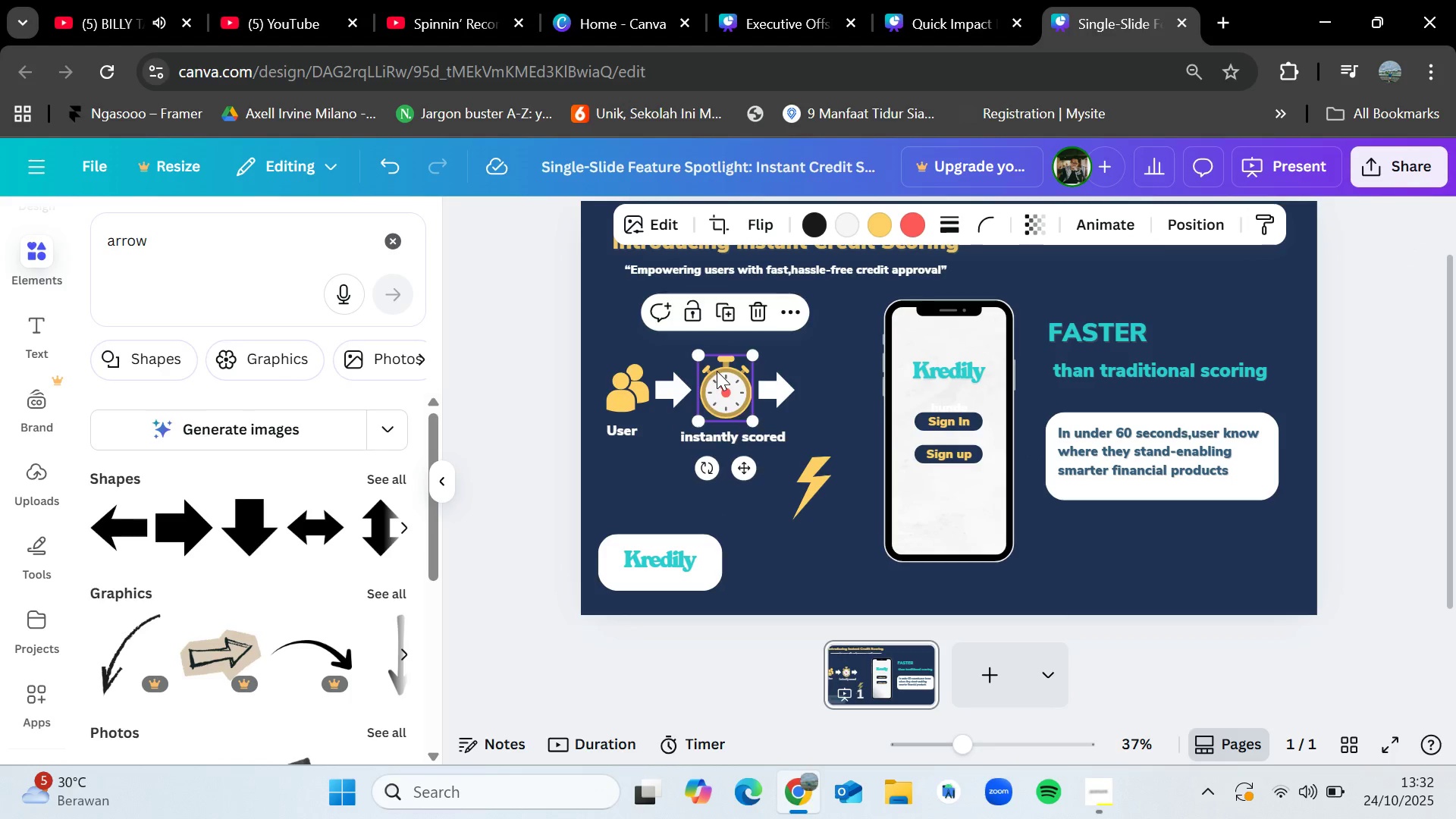 
left_click_drag(start_coordinate=[717, 371], to_coordinate=[830, 369])
 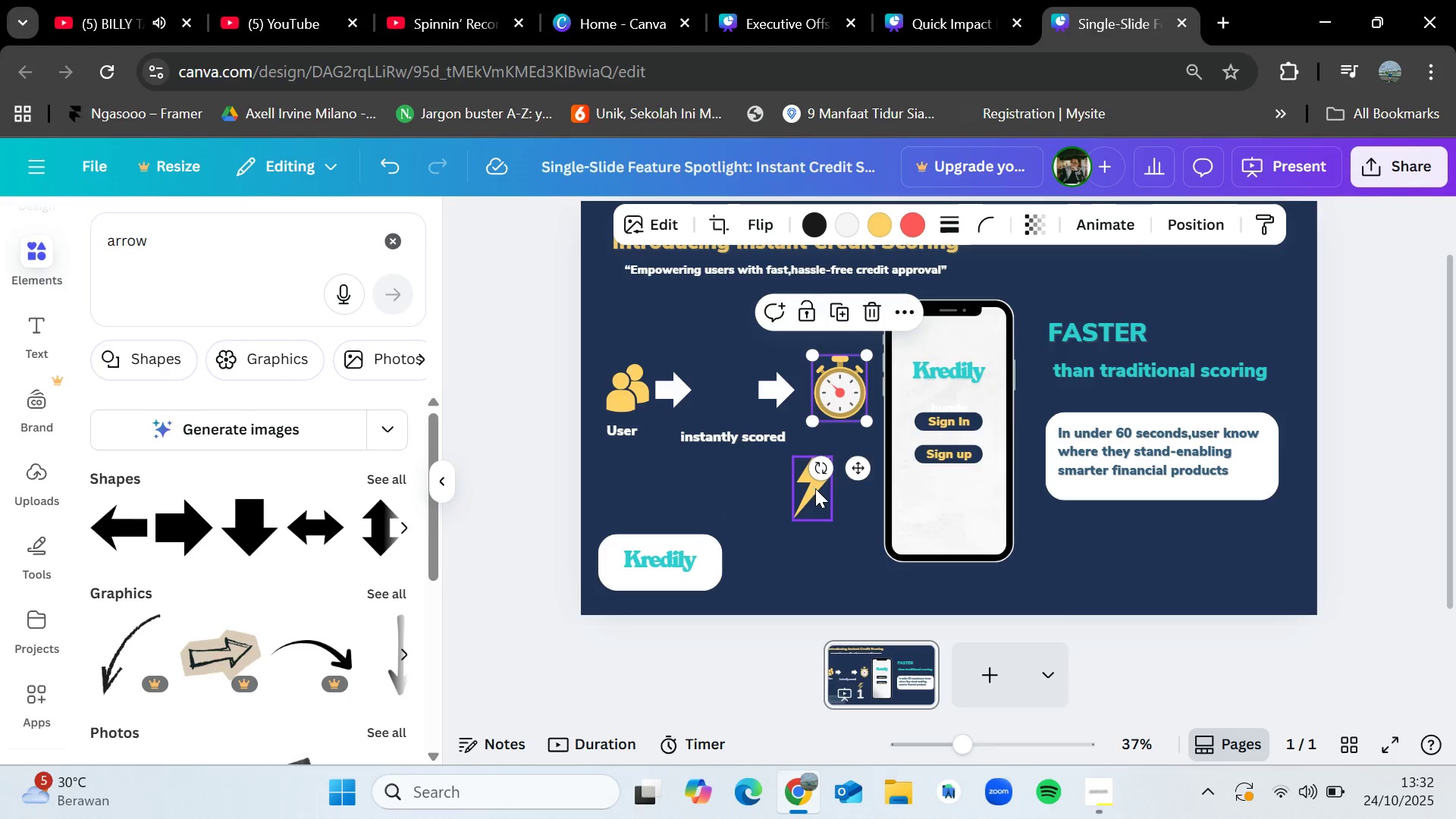 
left_click_drag(start_coordinate=[815, 488], to_coordinate=[727, 394])
 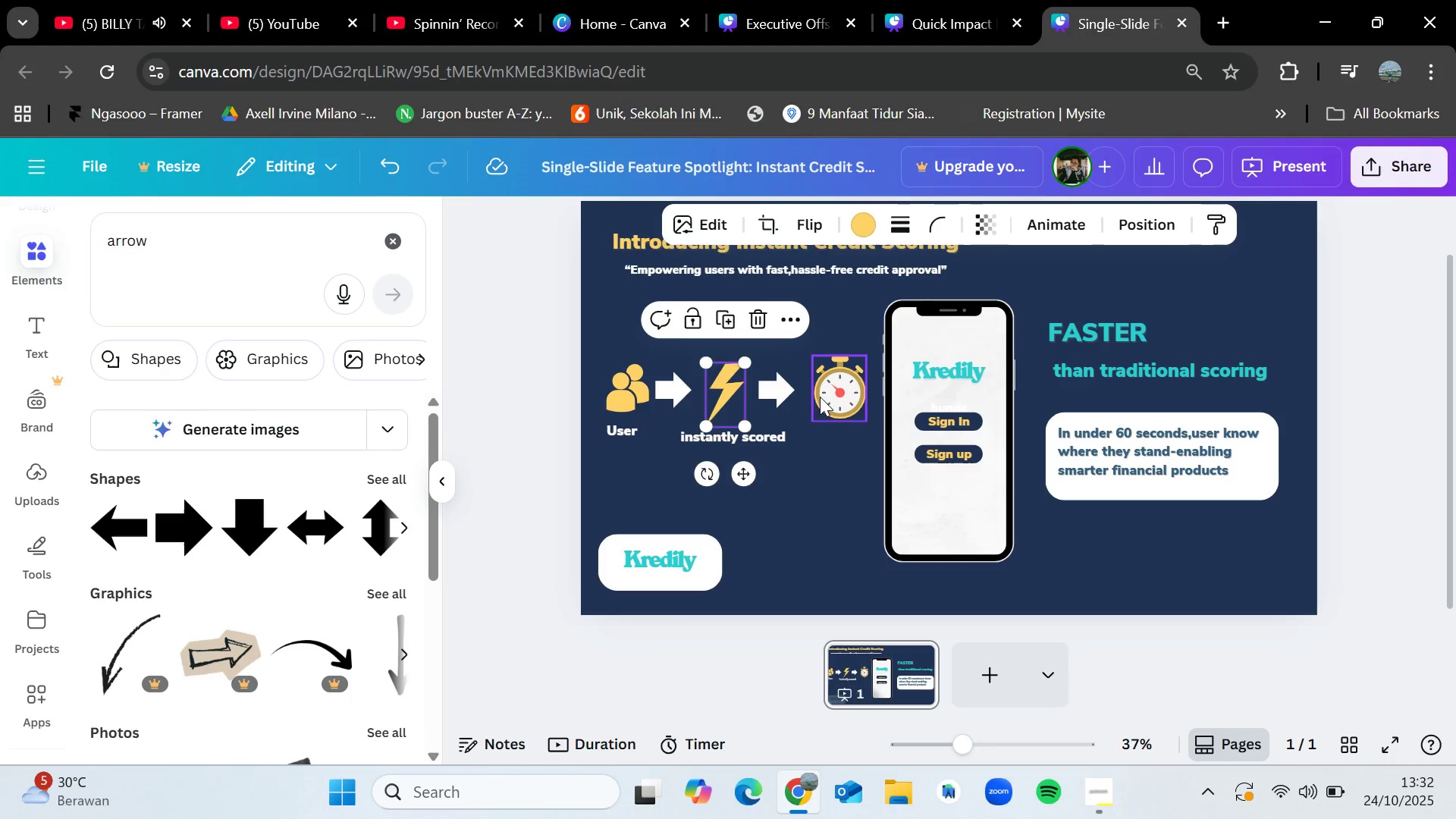 
left_click([820, 397])
 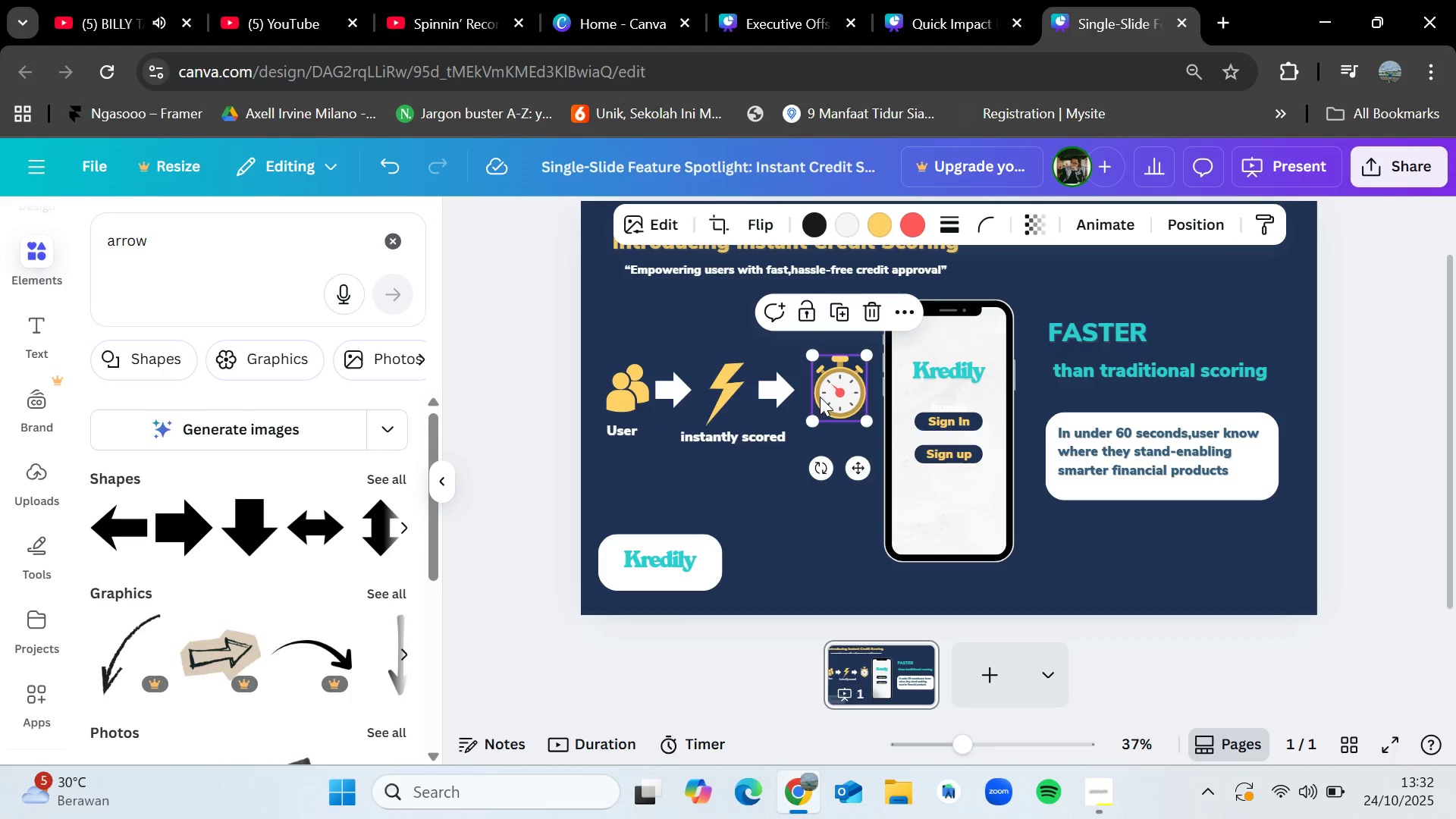 
type([Delete])
key(Backspace)
key(Backspace)
type(access)
 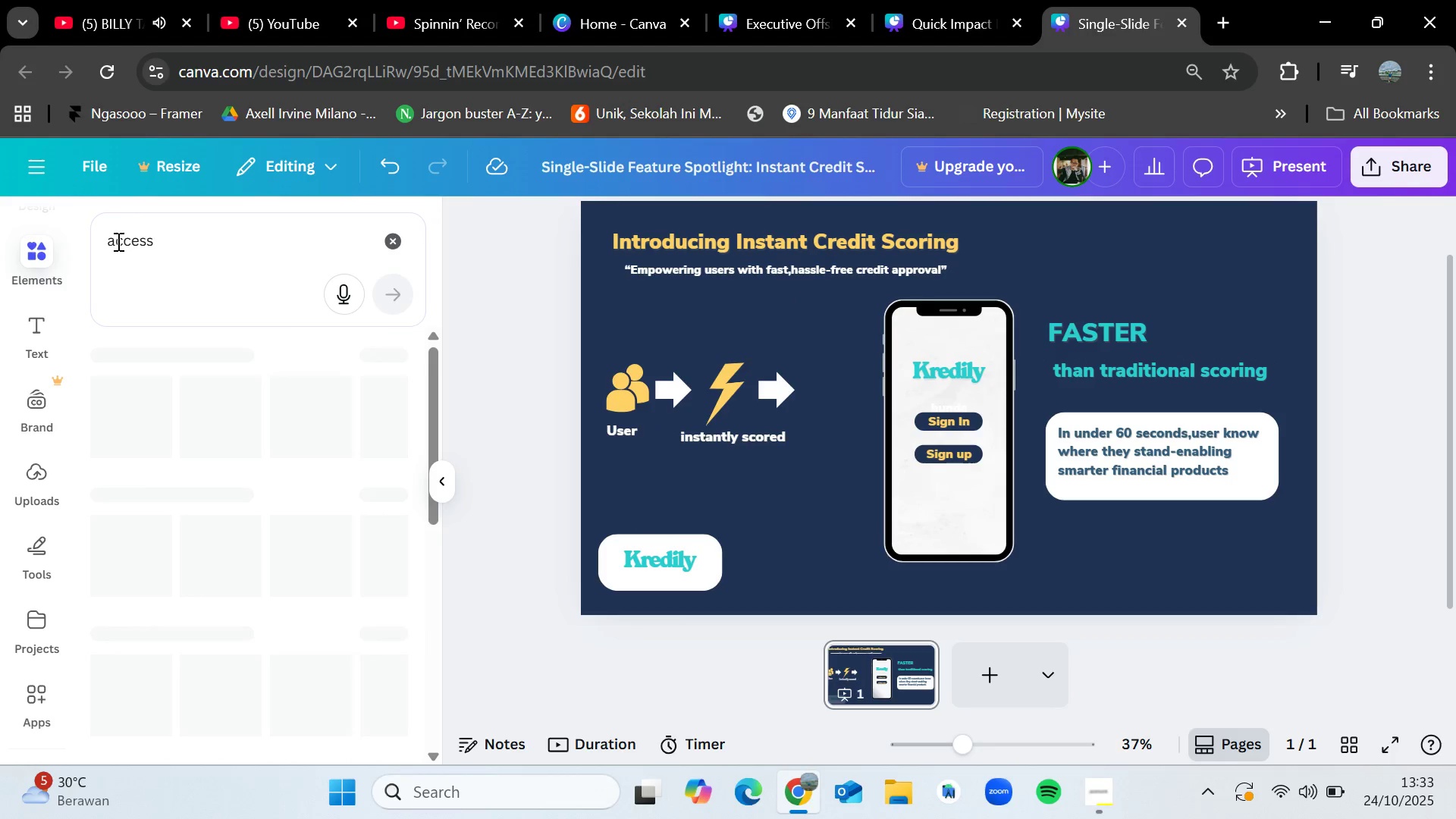 
left_click_drag(start_coordinate=[215, 237], to_coordinate=[117, 241])
 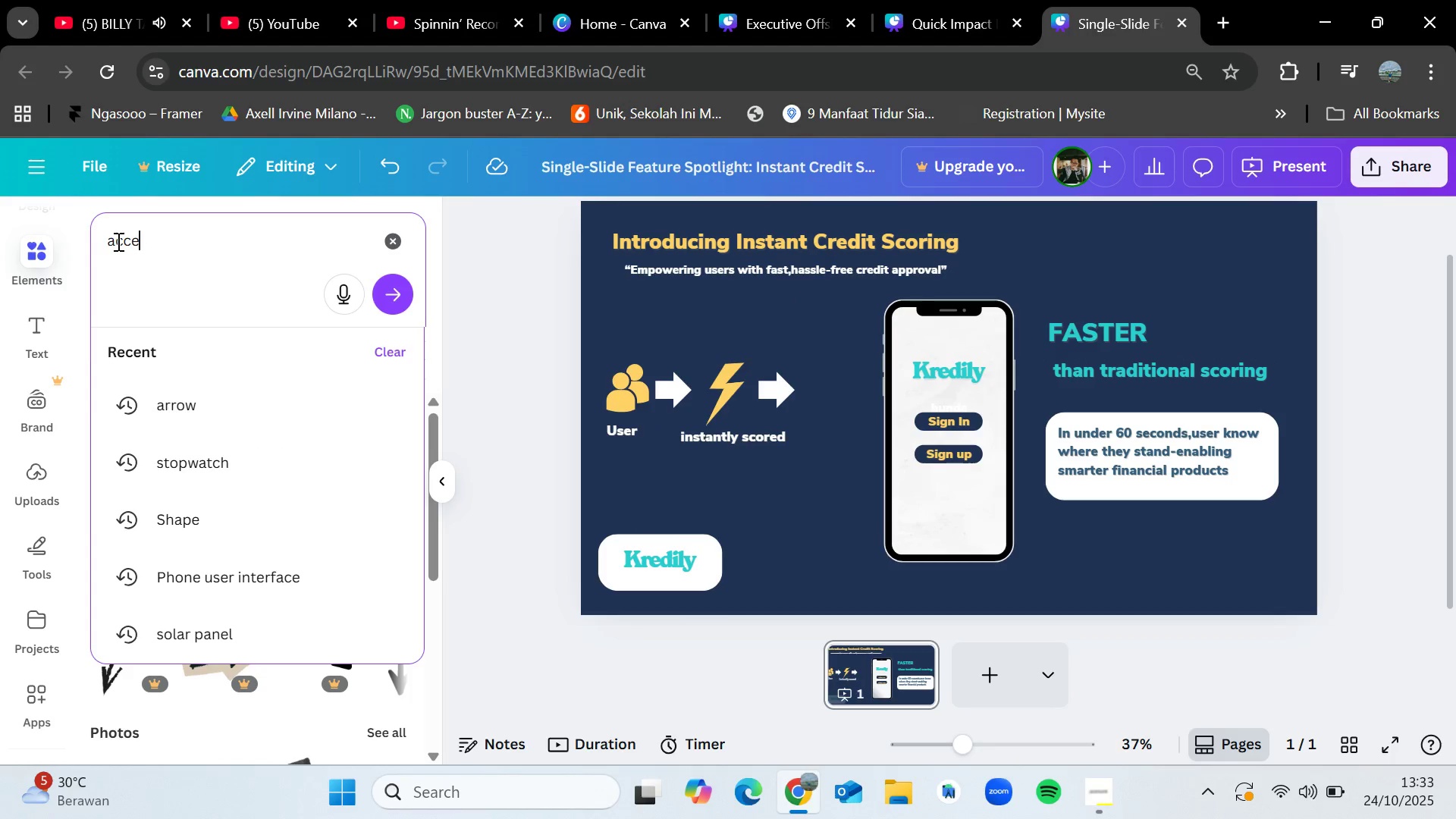 
key(Enter)
 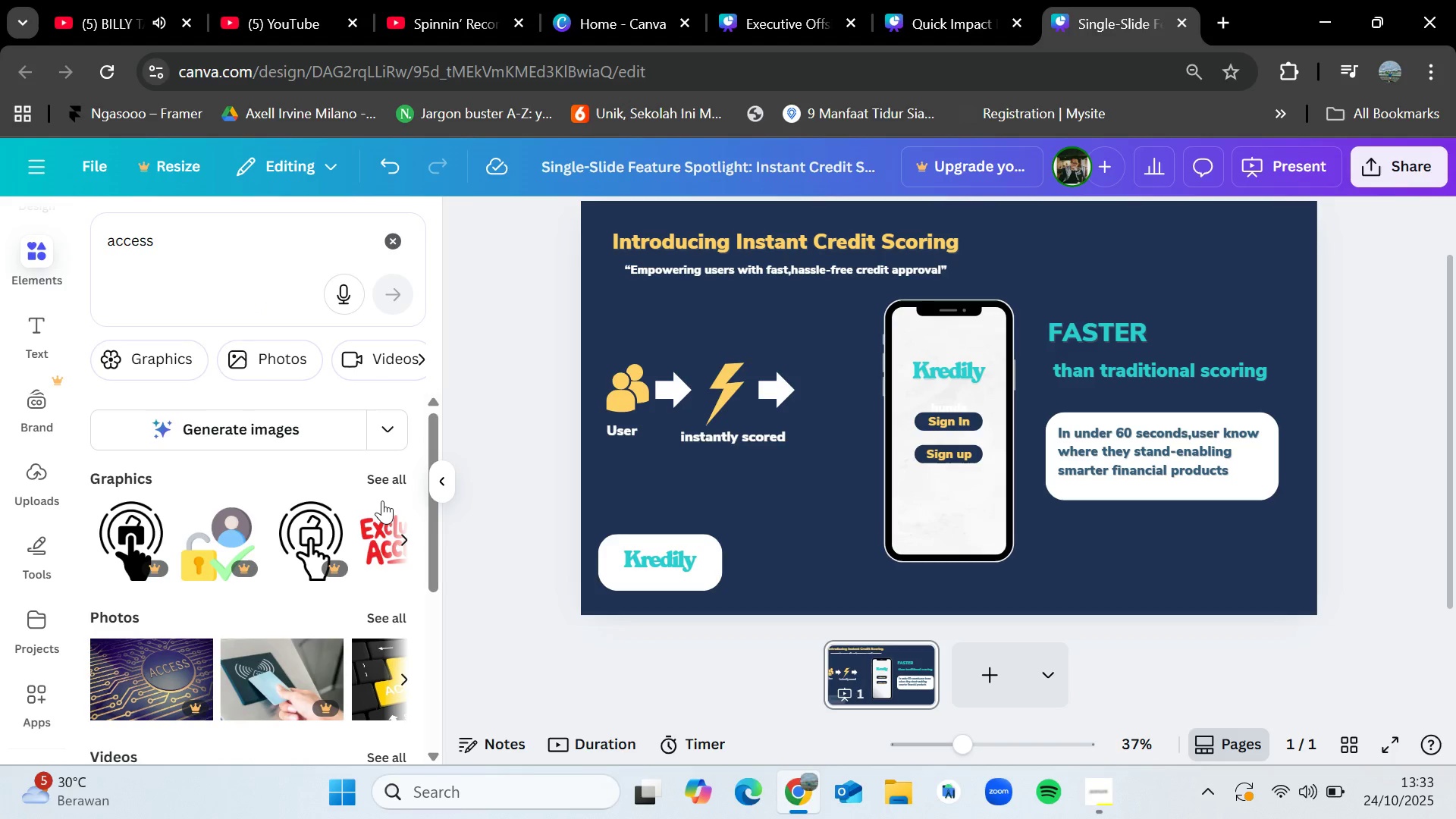 
left_click([391, 477])
 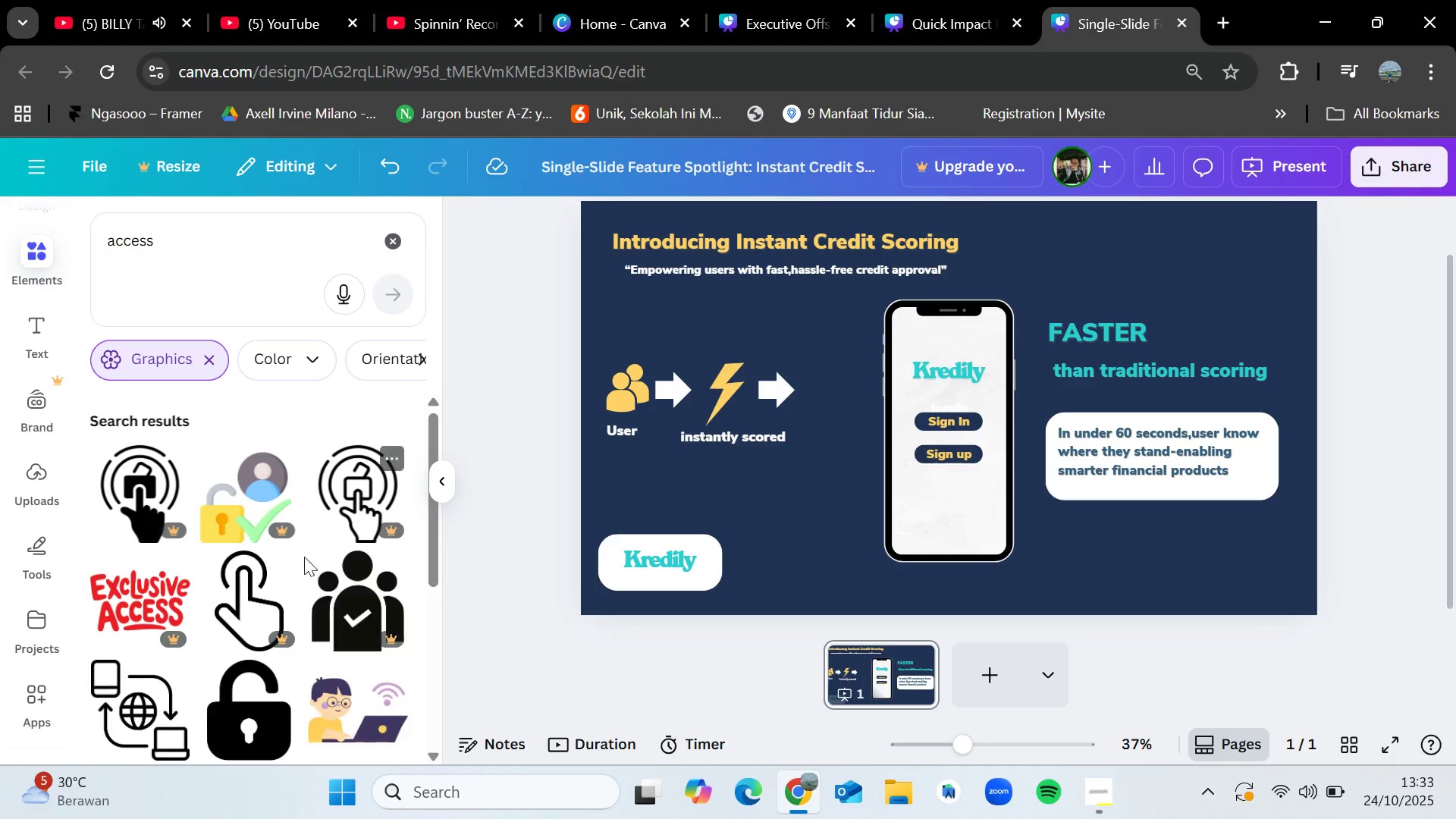 
scroll: coordinate [291, 626], scroll_direction: down, amount: 3.0
 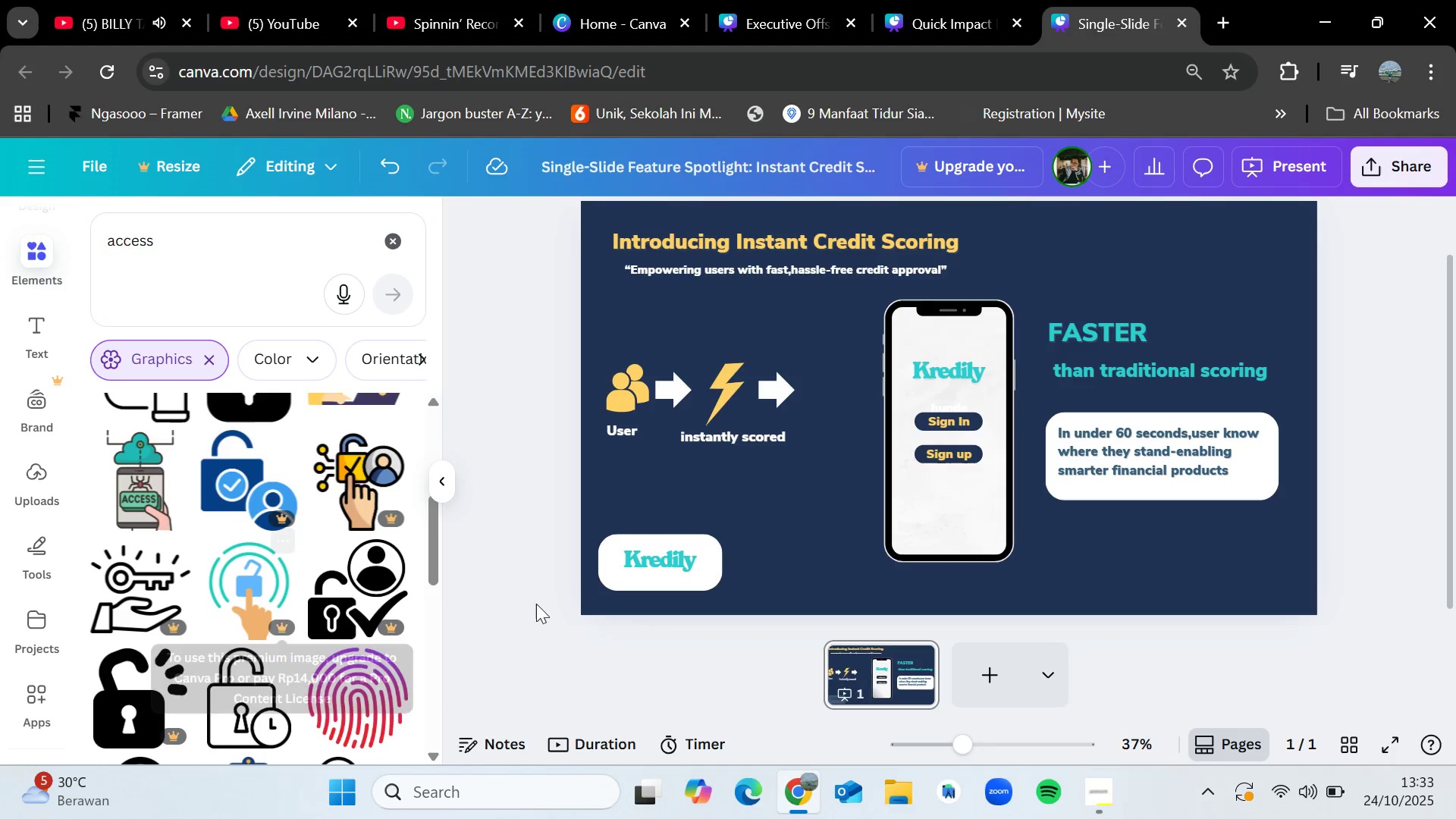 
wait(7.11)
 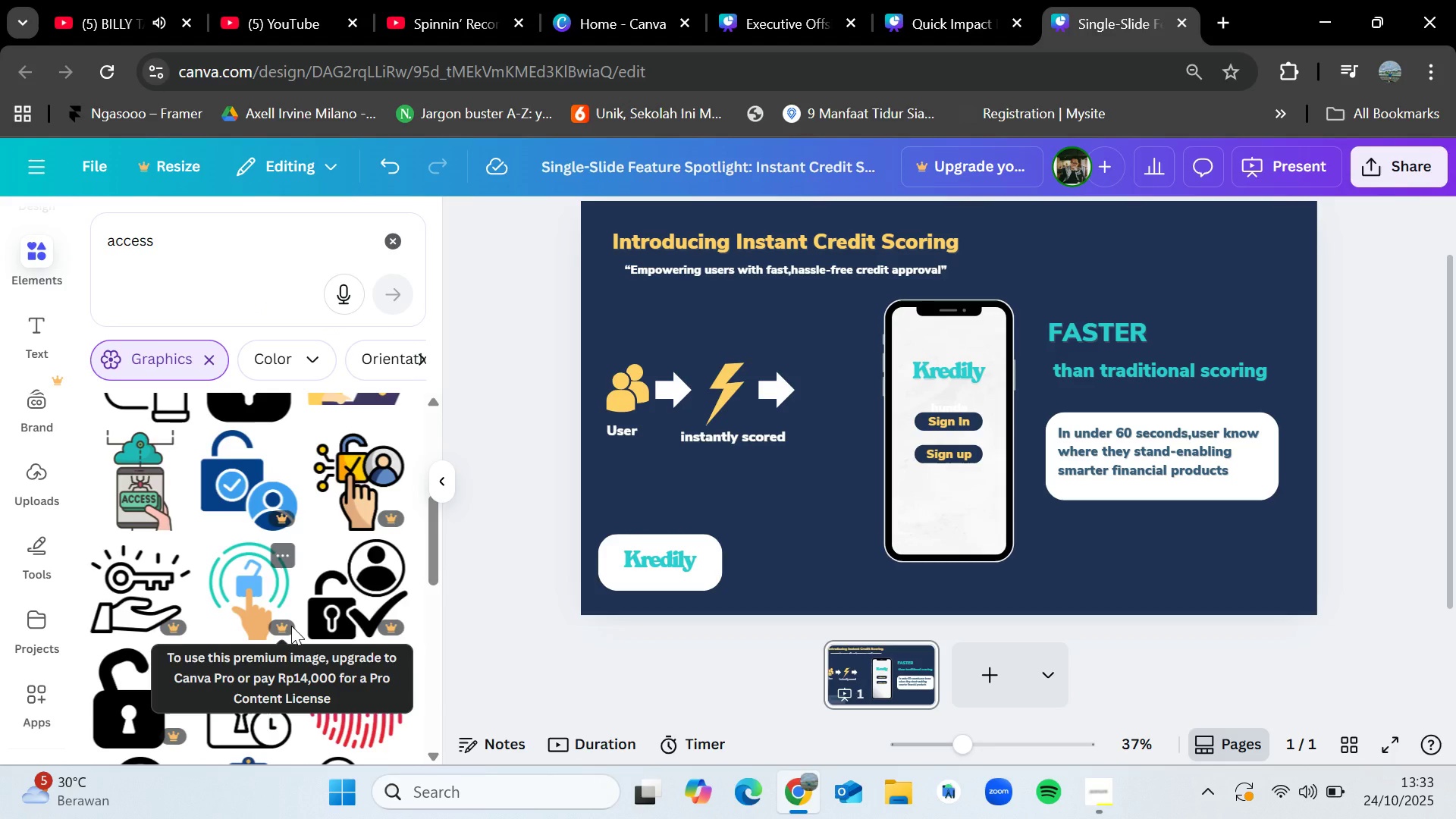 
double_click([742, 438])
 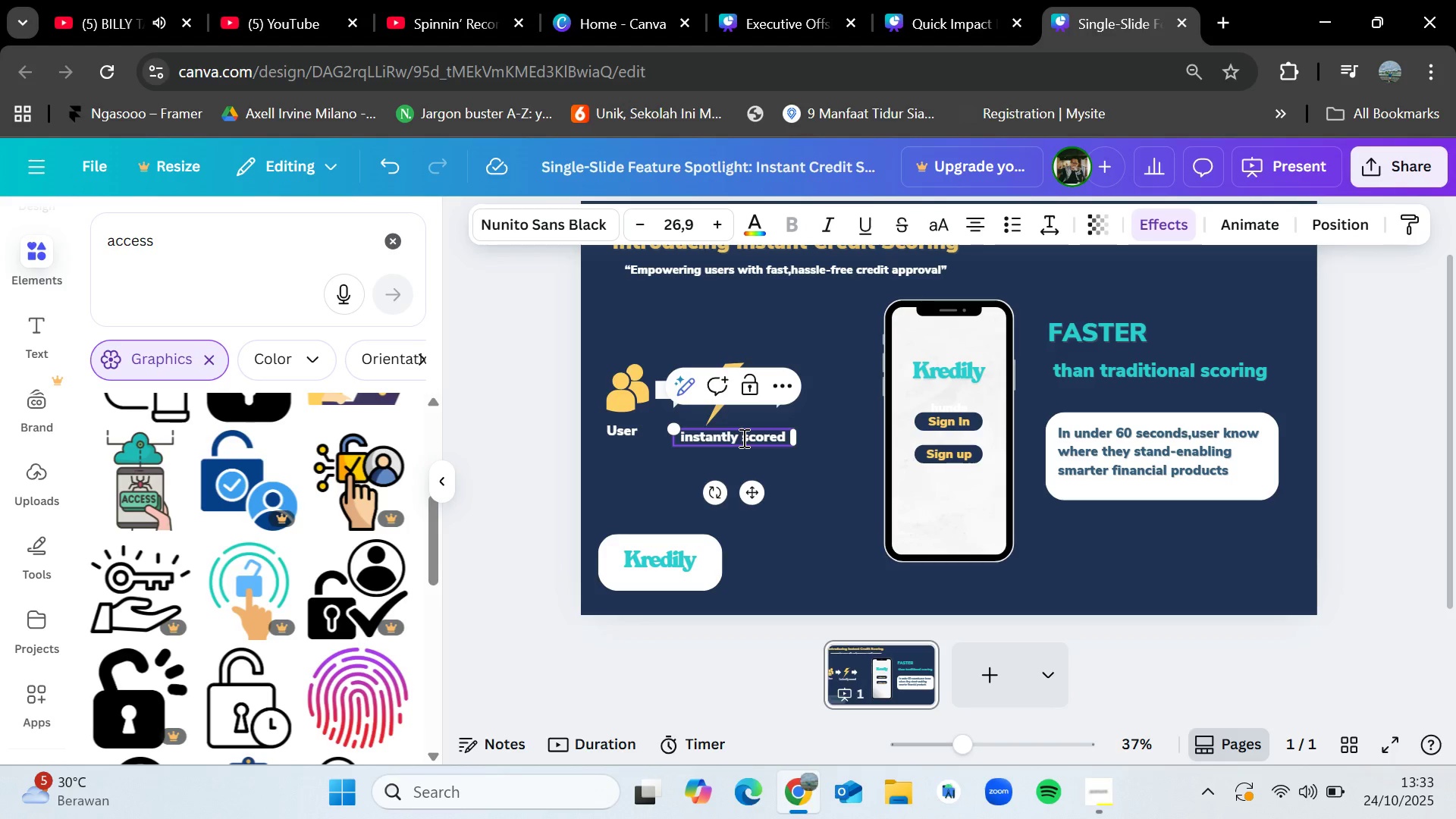 
key(Enter)
 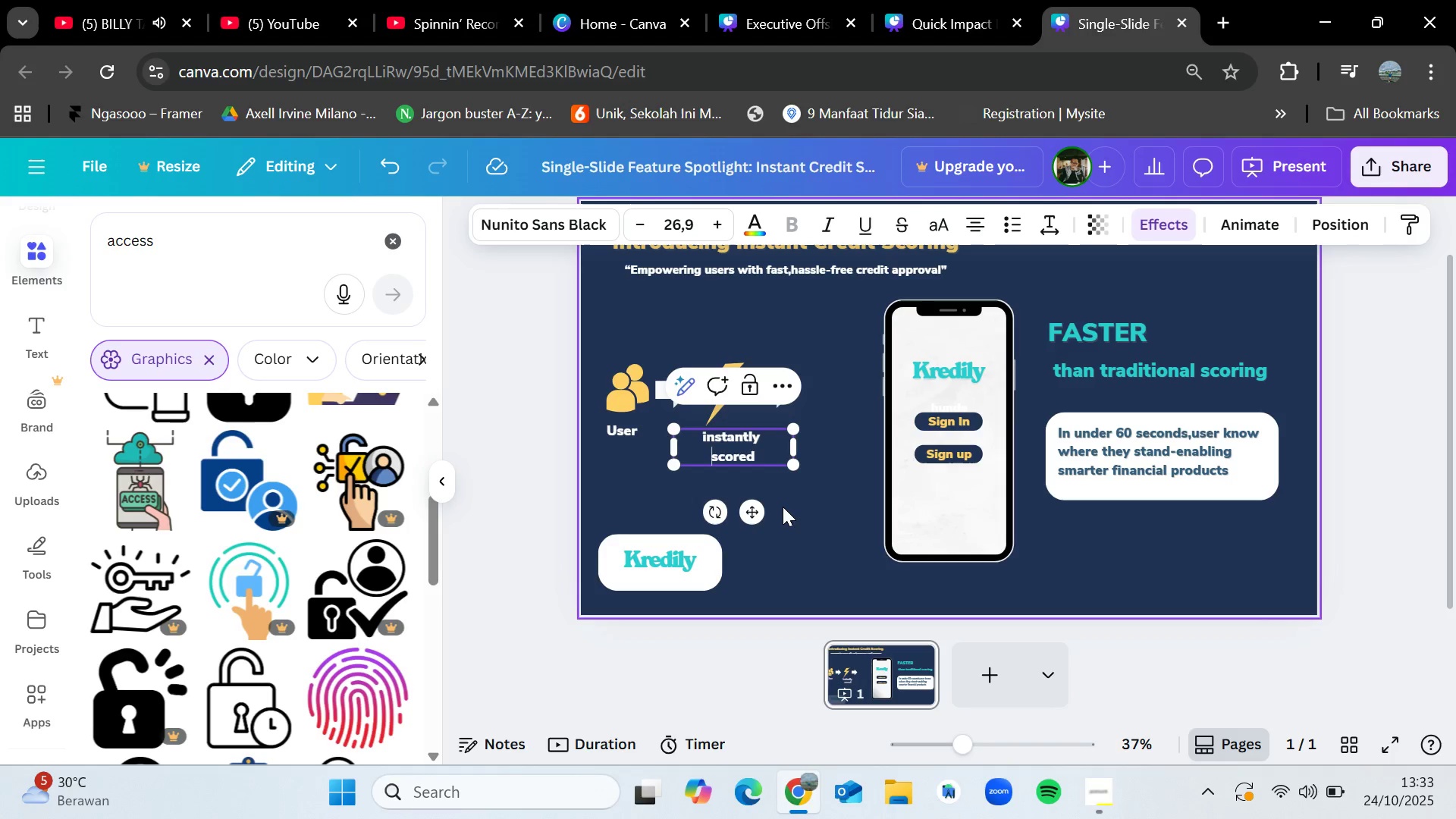 
left_click([784, 509])
 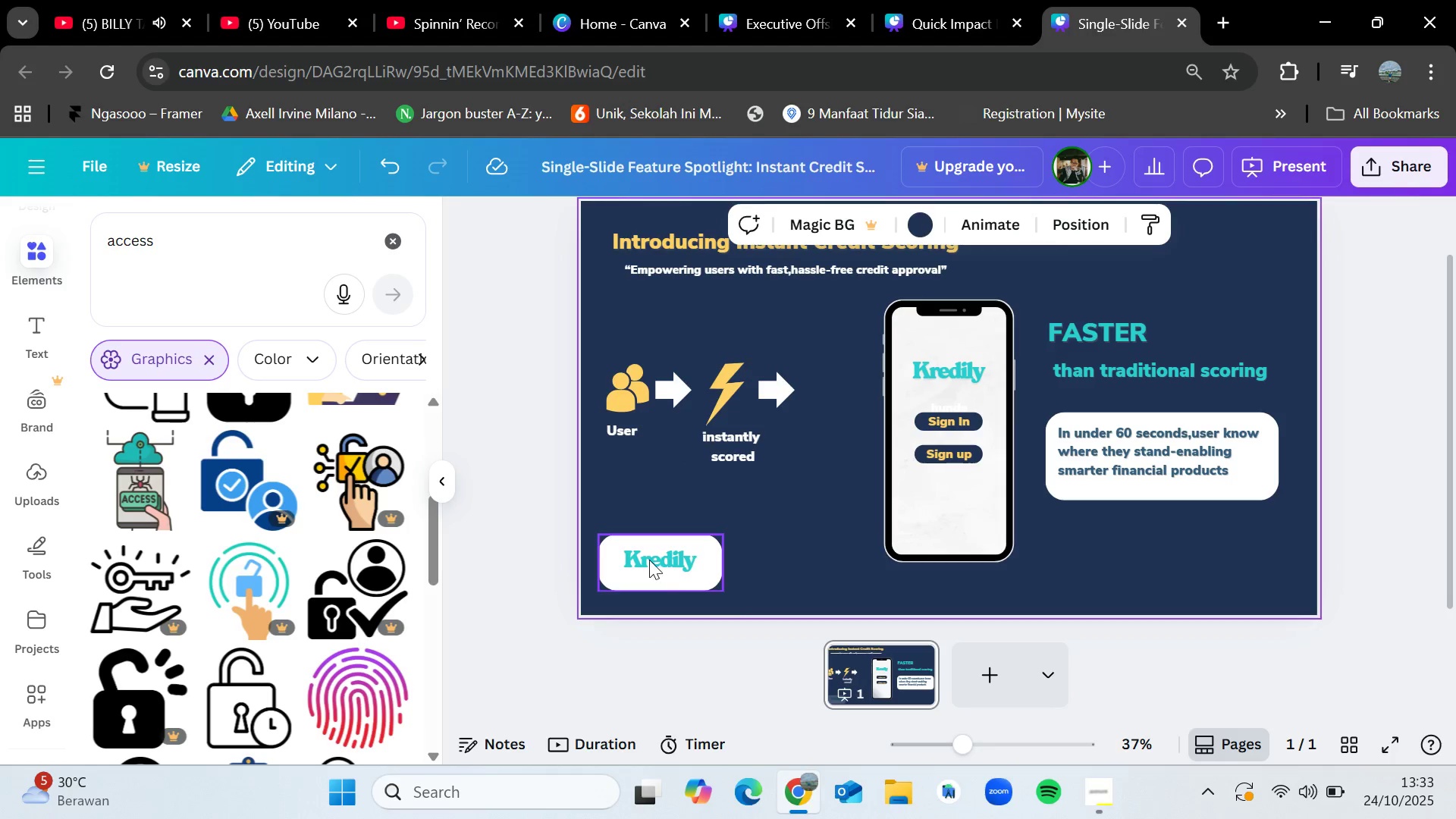 
left_click([649, 560])
 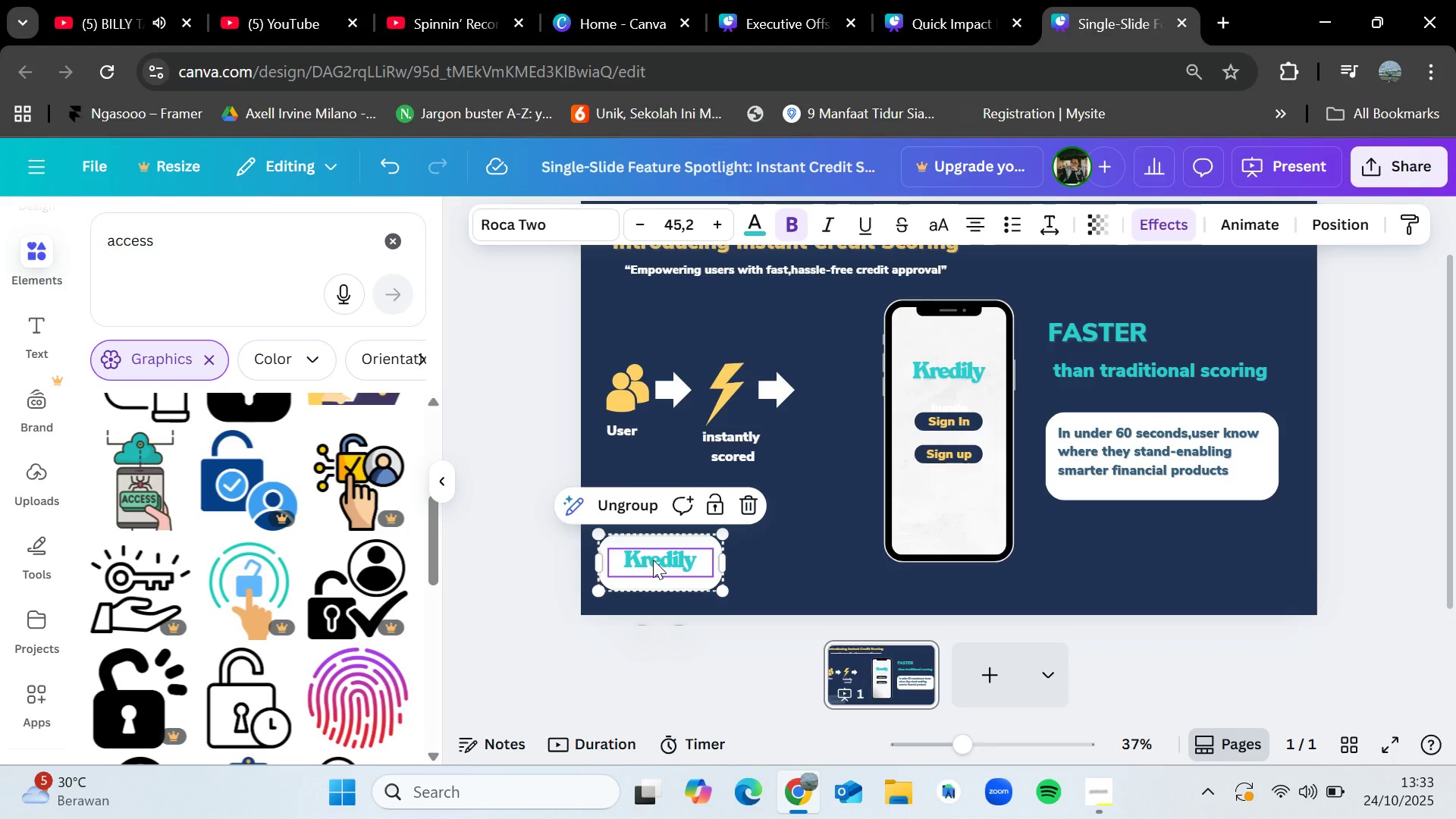 
key(Control+C)
 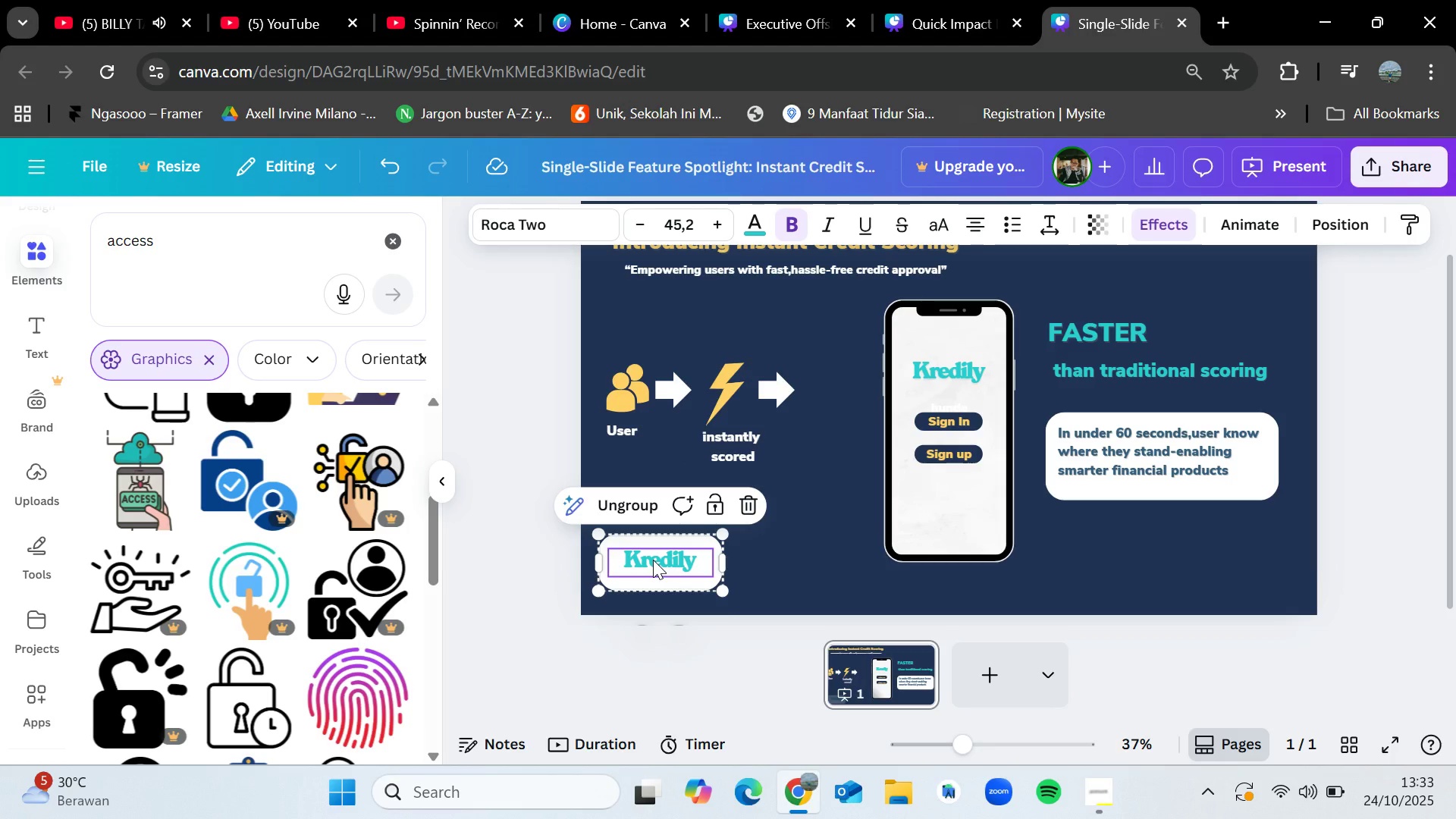 
key(Control+V)
 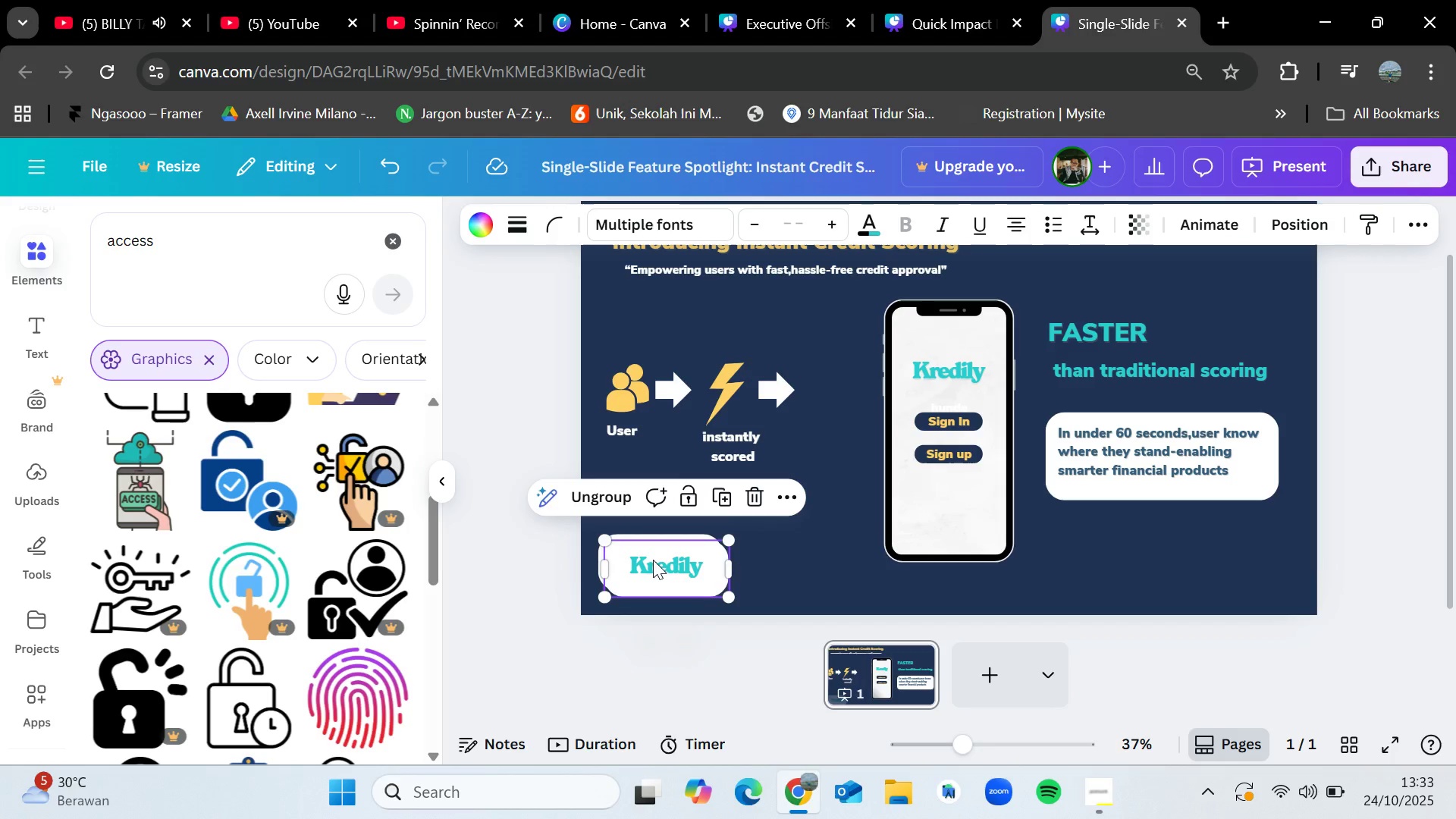 
left_click_drag(start_coordinate=[653, 560], to_coordinate=[797, 394])
 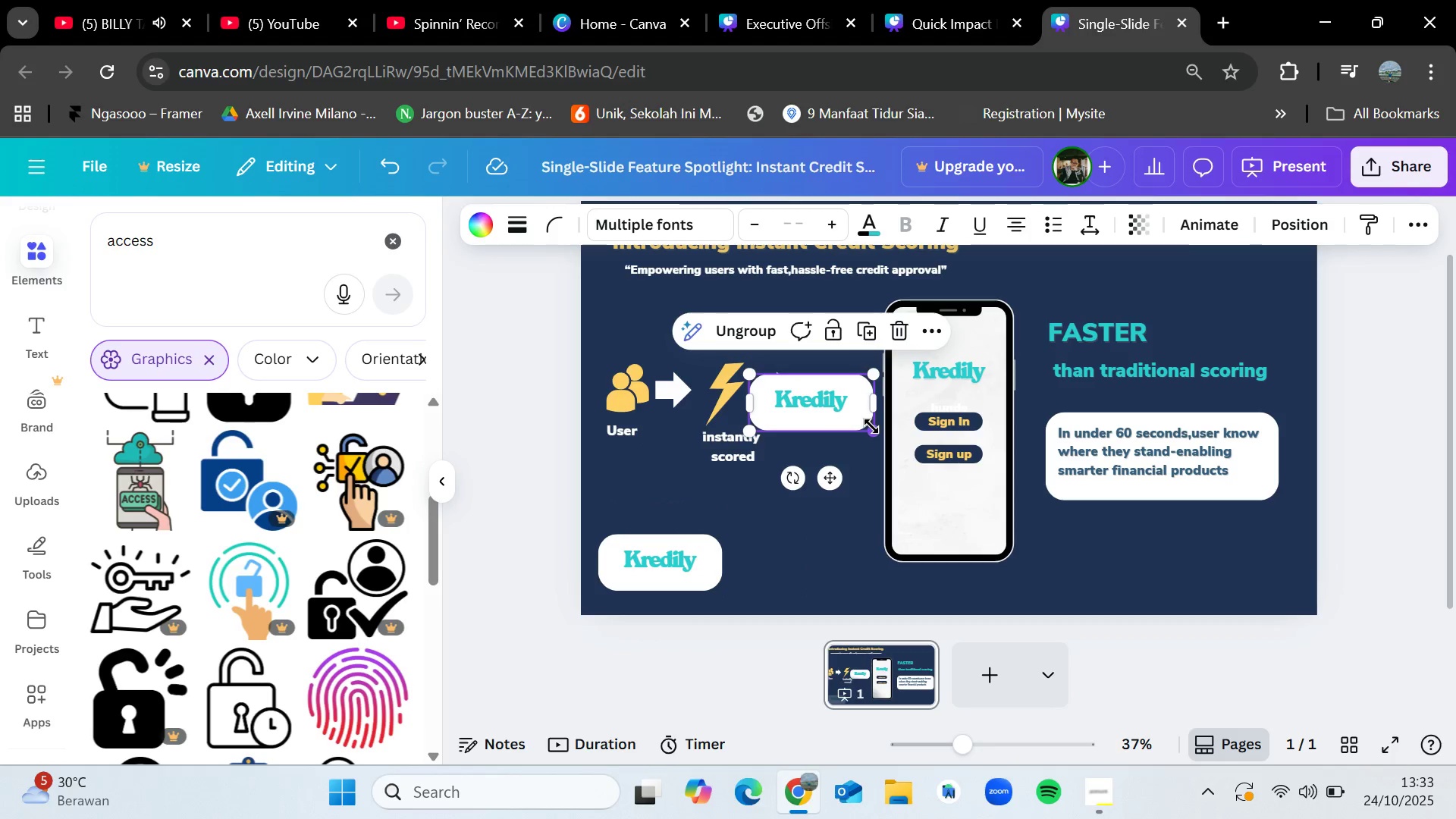 
left_click_drag(start_coordinate=[875, 433], to_coordinate=[837, 413])
 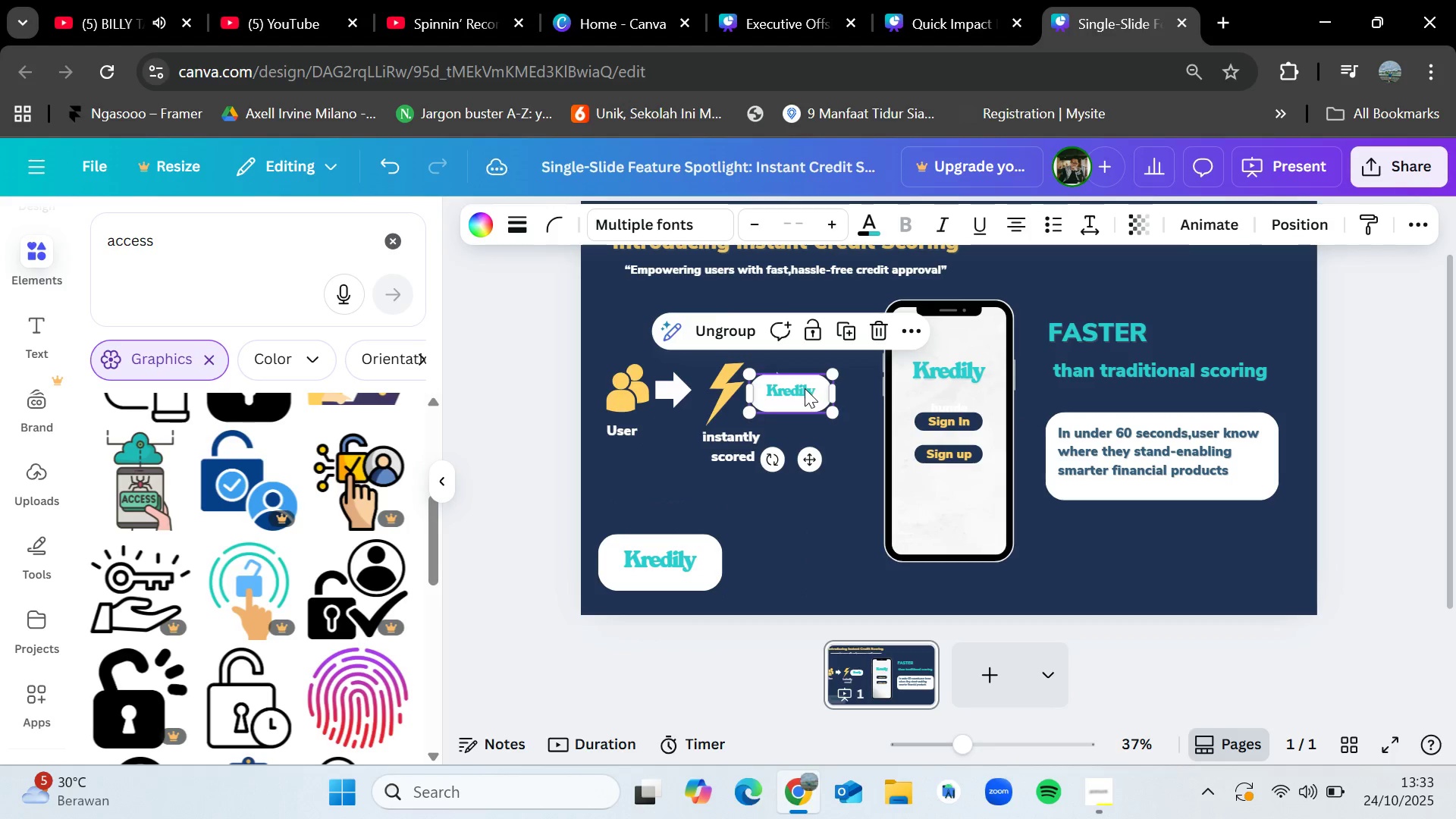 
left_click_drag(start_coordinate=[804, 388], to_coordinate=[854, 388])
 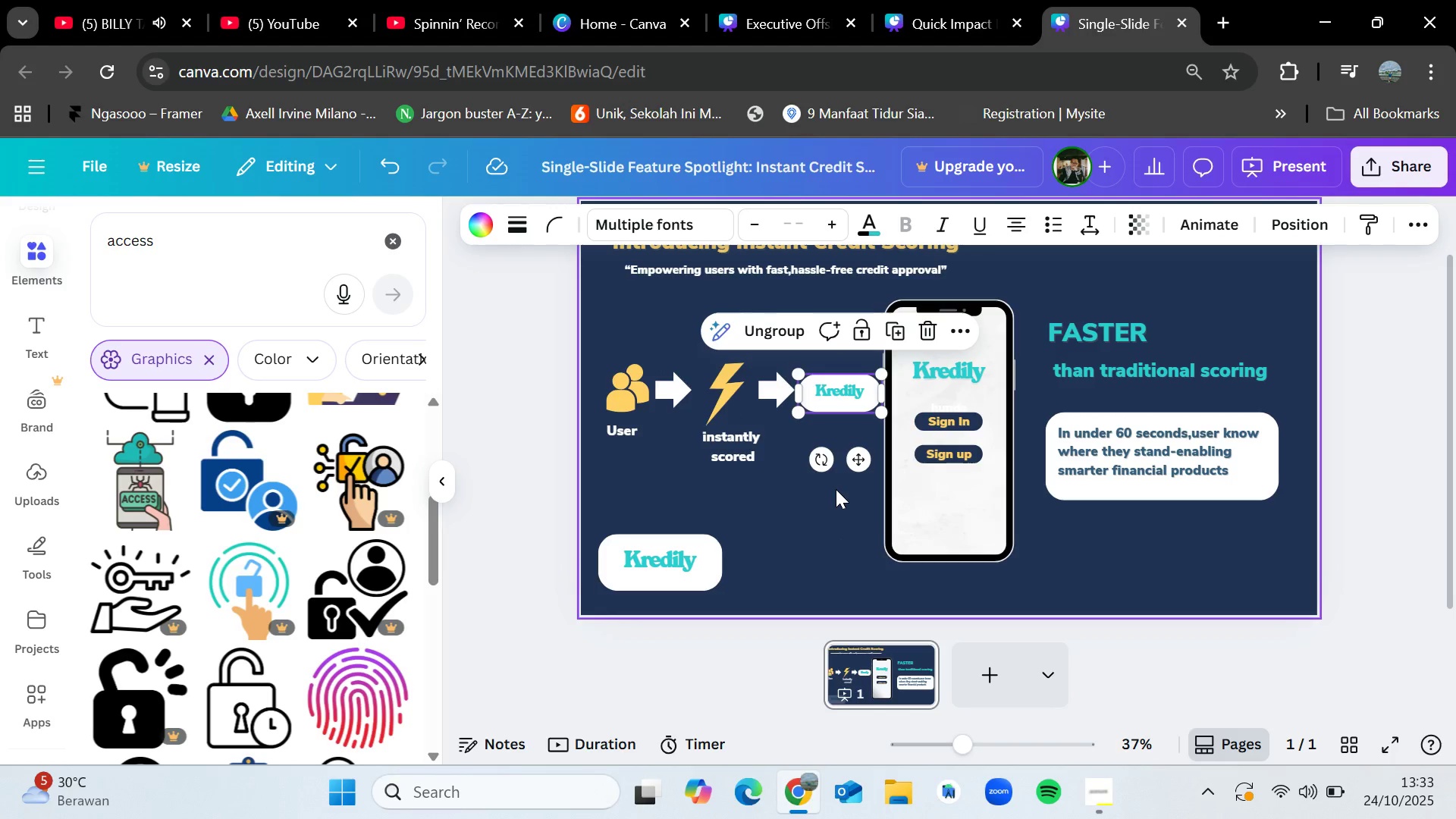 
left_click([836, 489])
 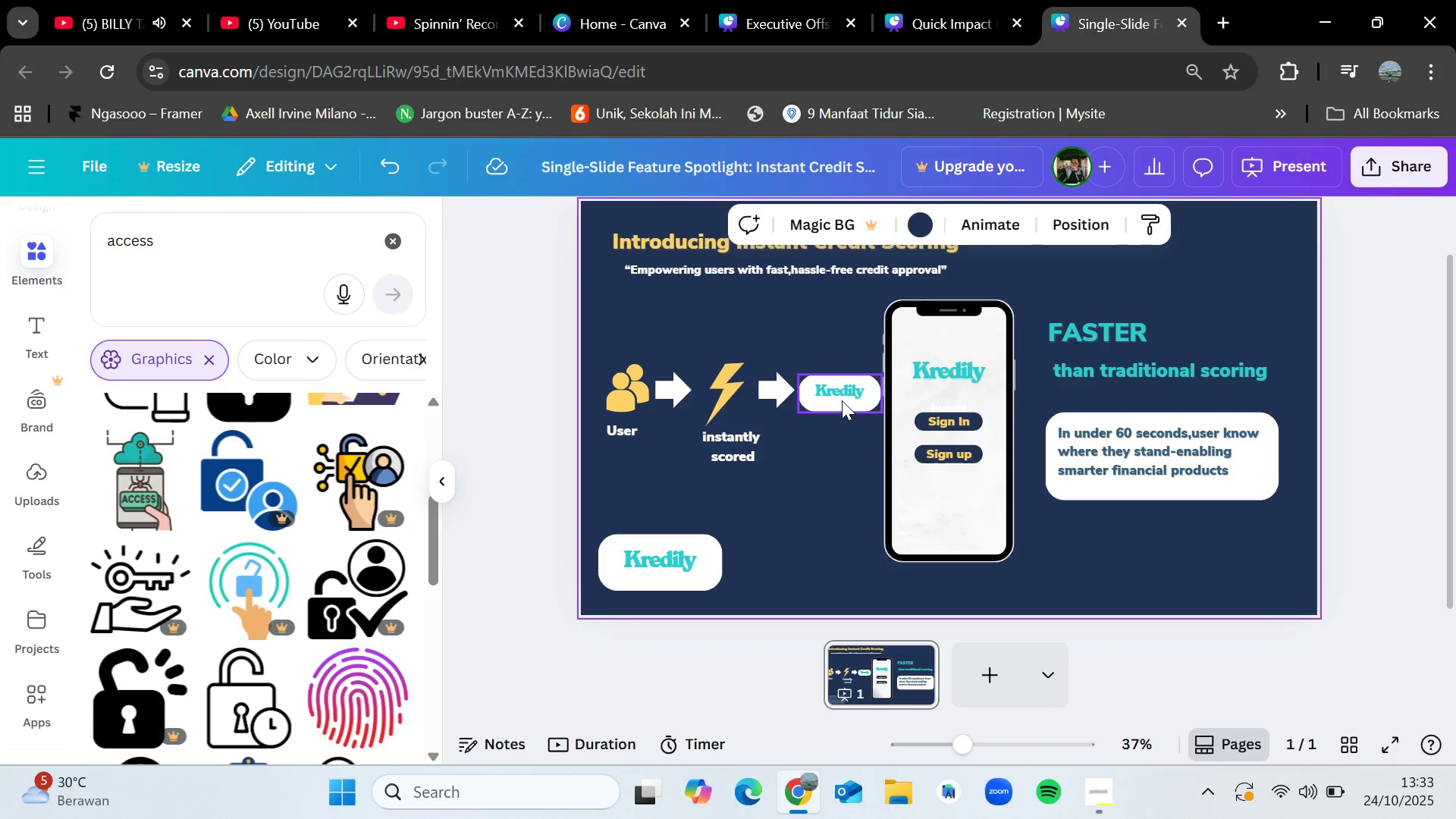 
left_click([842, 400])
 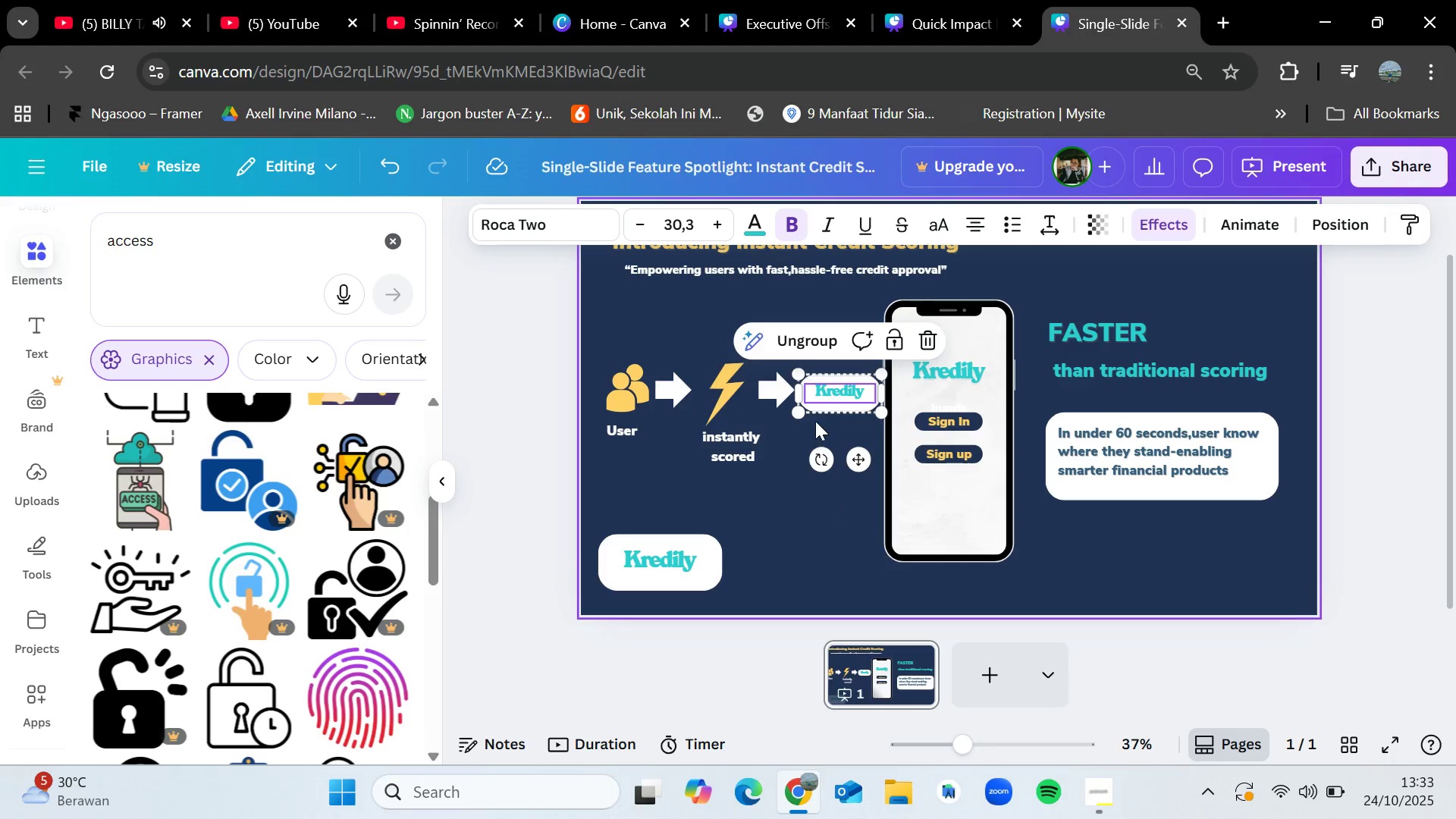 
left_click([812, 340])
 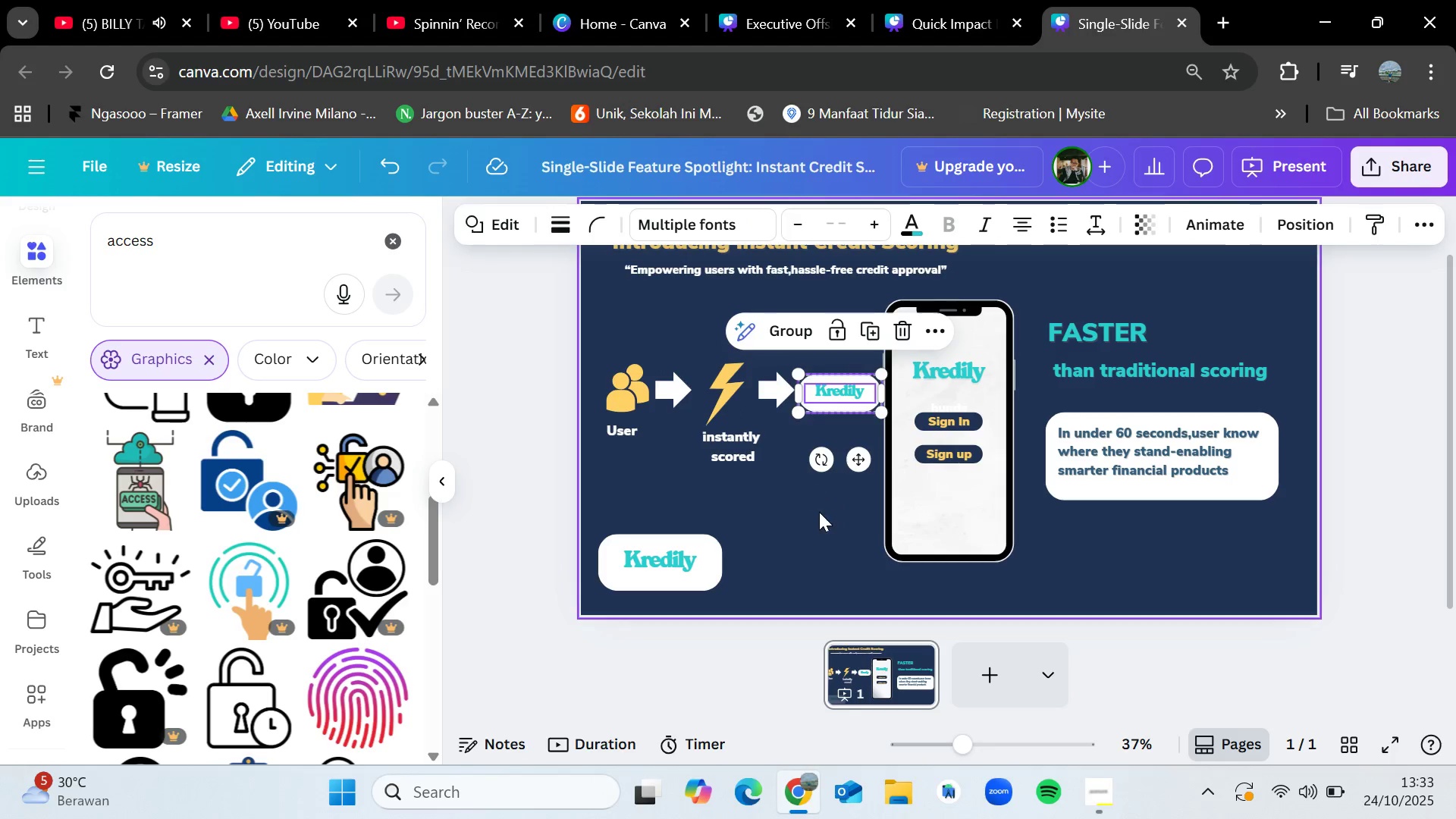 
left_click([820, 512])
 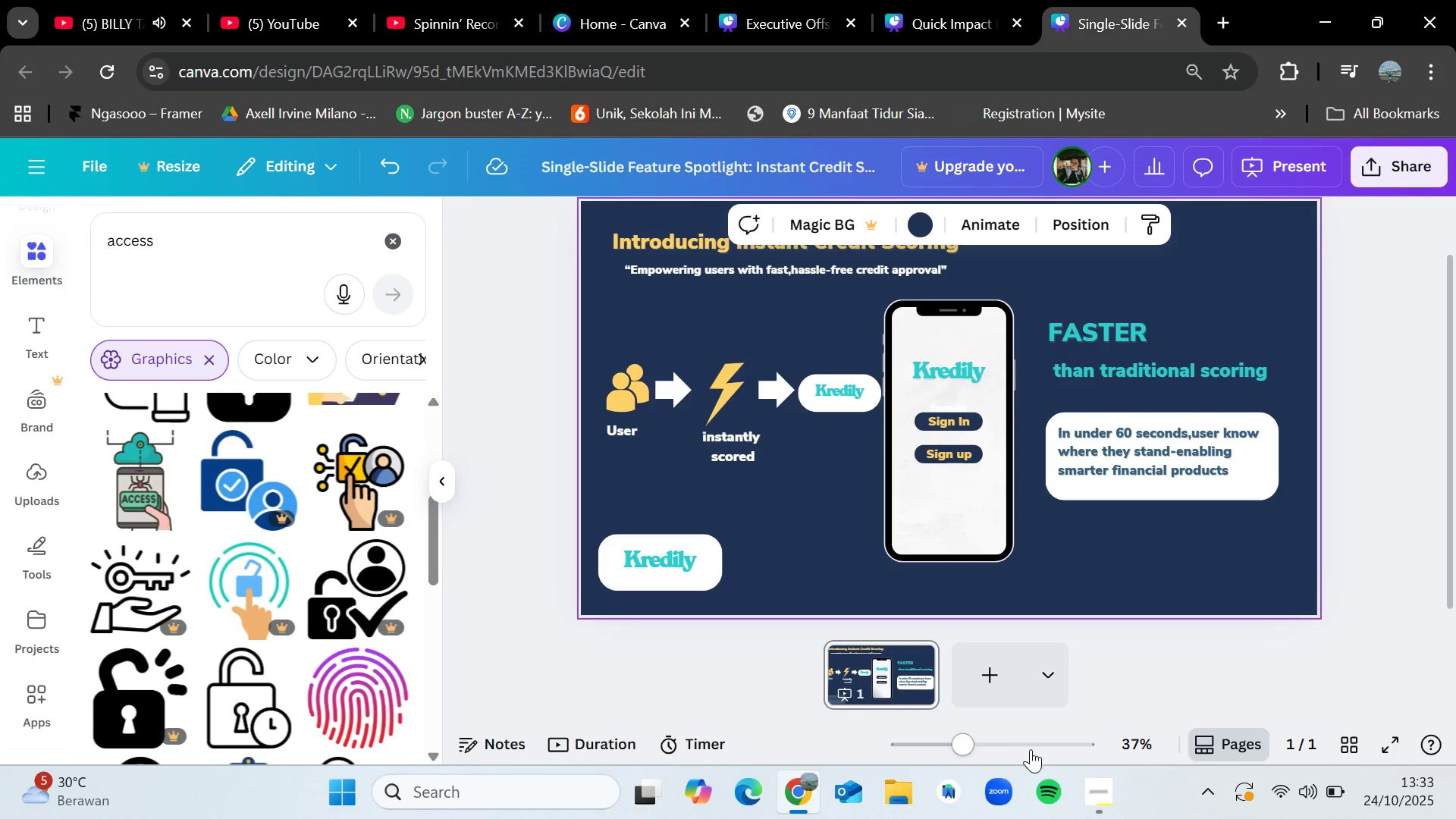 
left_click_drag(start_coordinate=[974, 742], to_coordinate=[990, 732])
 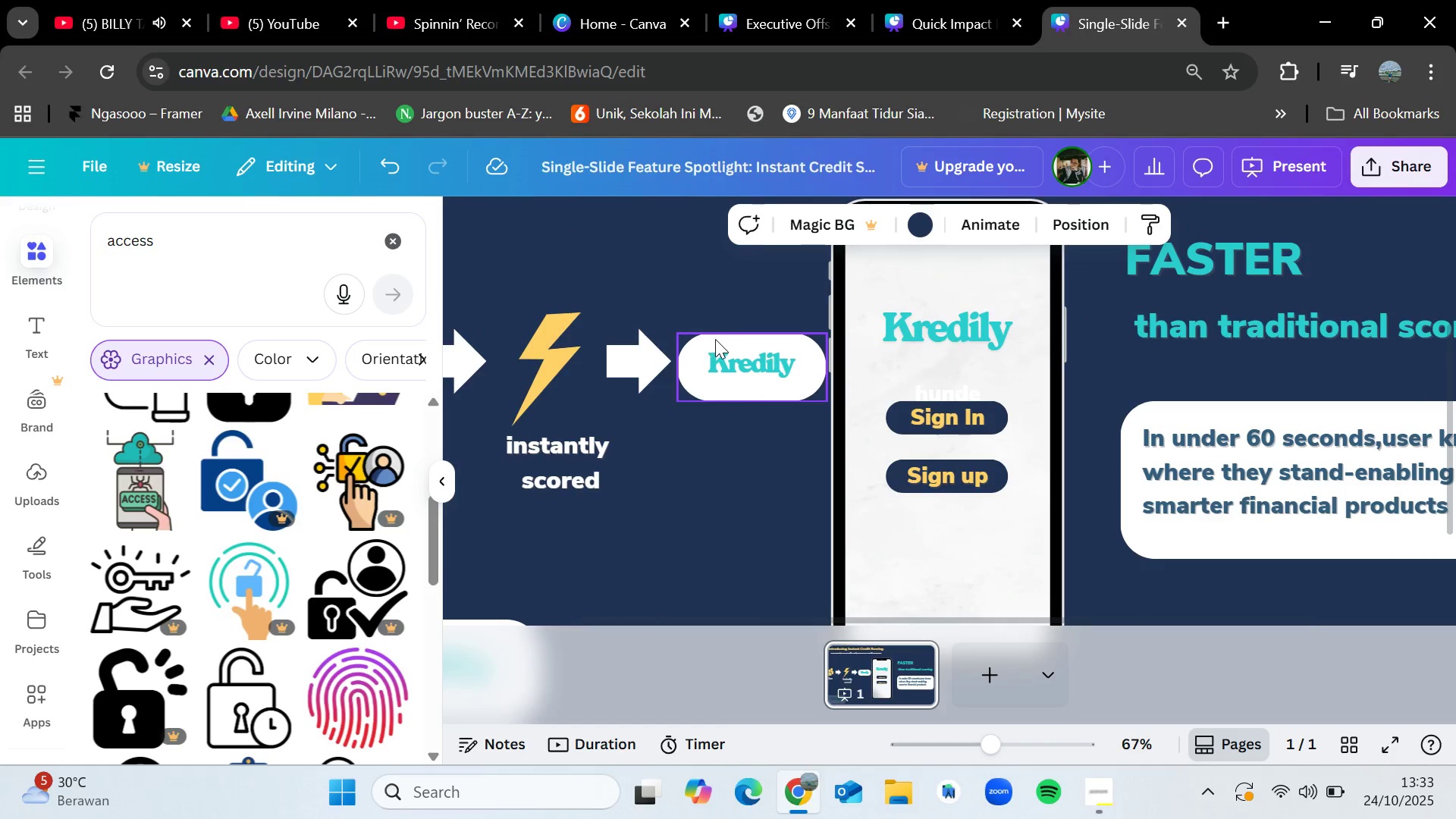 
left_click([716, 340])
 